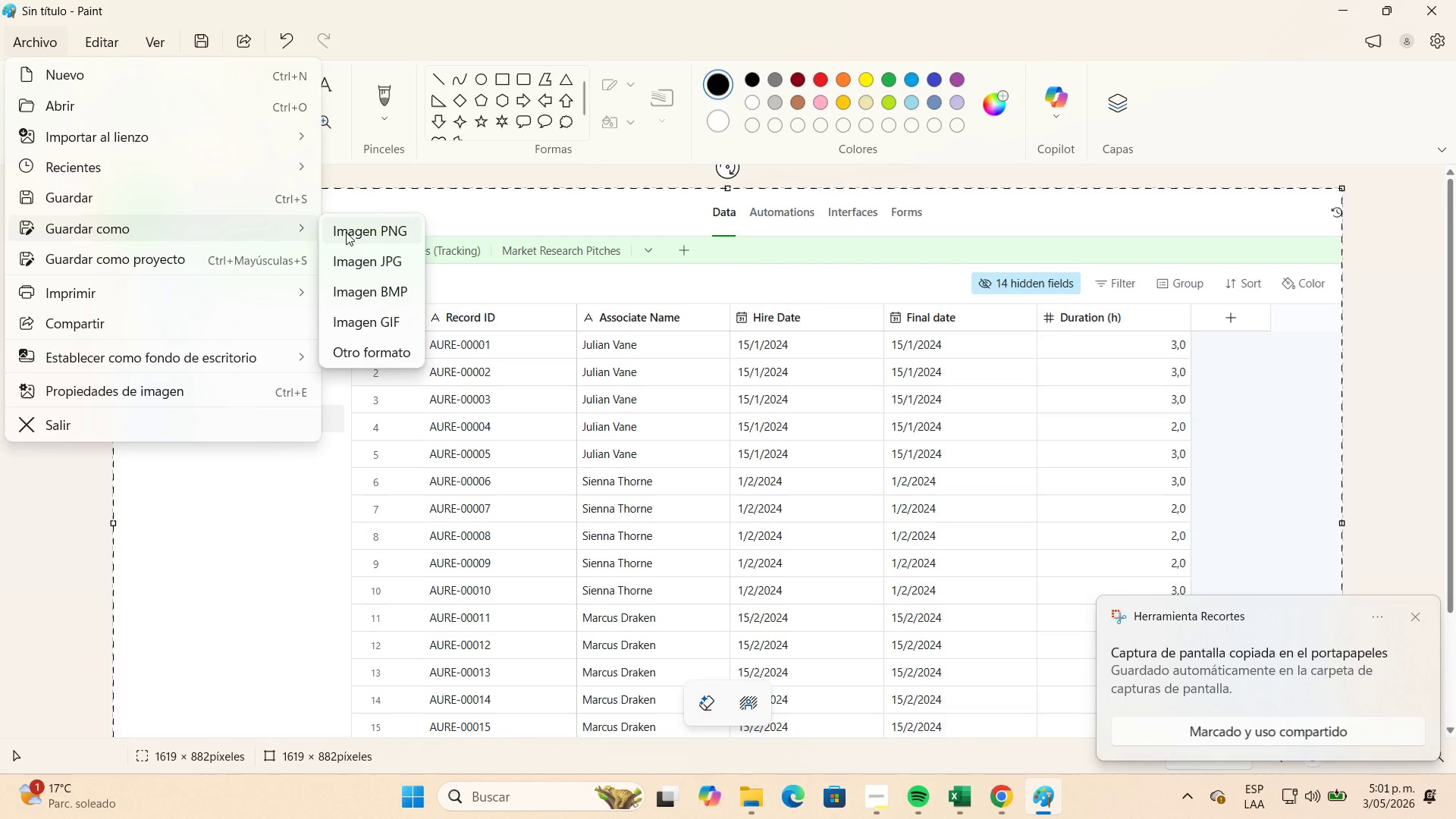 
left_click([380, 255])
 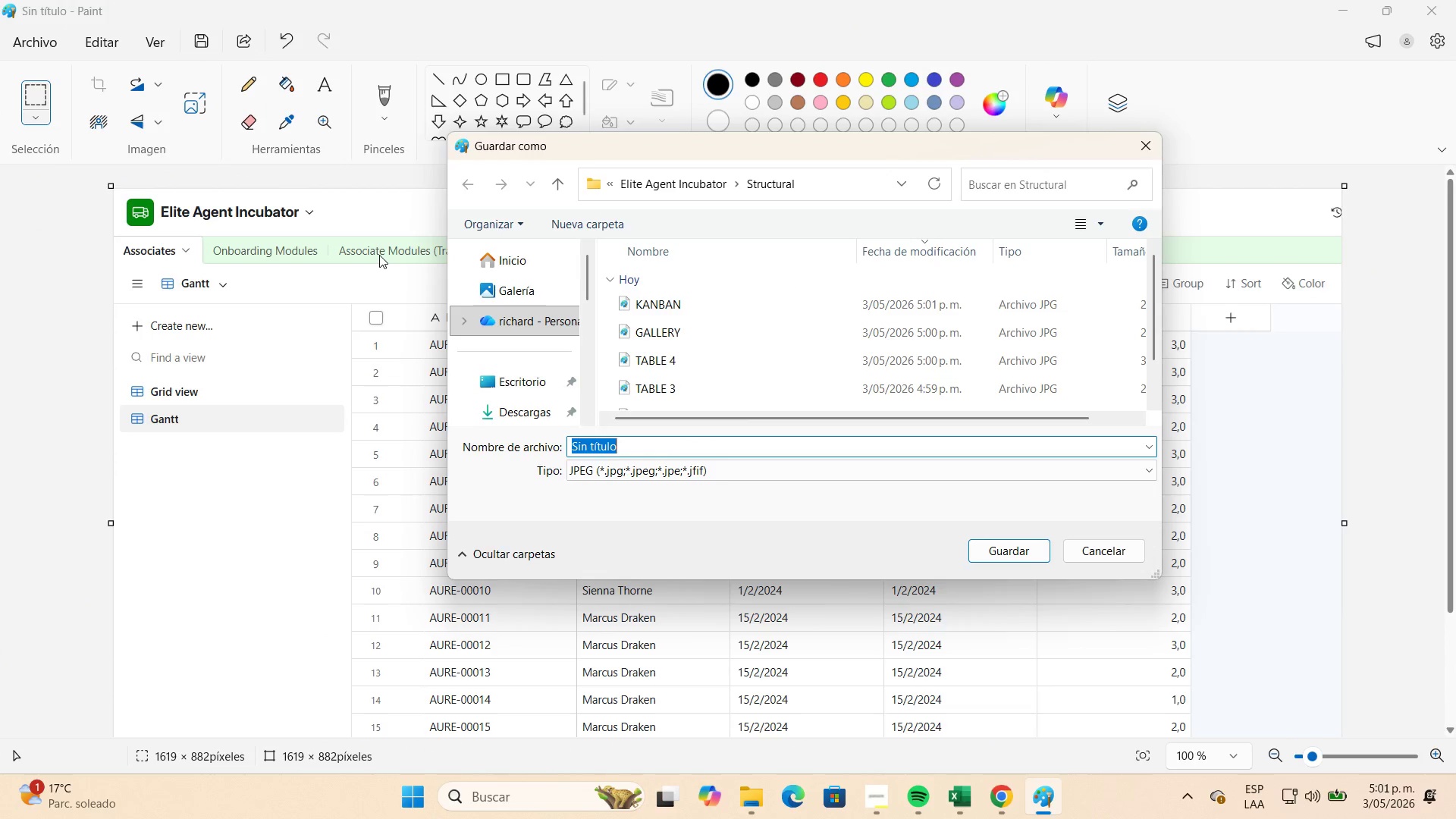 
type(GANTT)
key(NumpadEnter)
 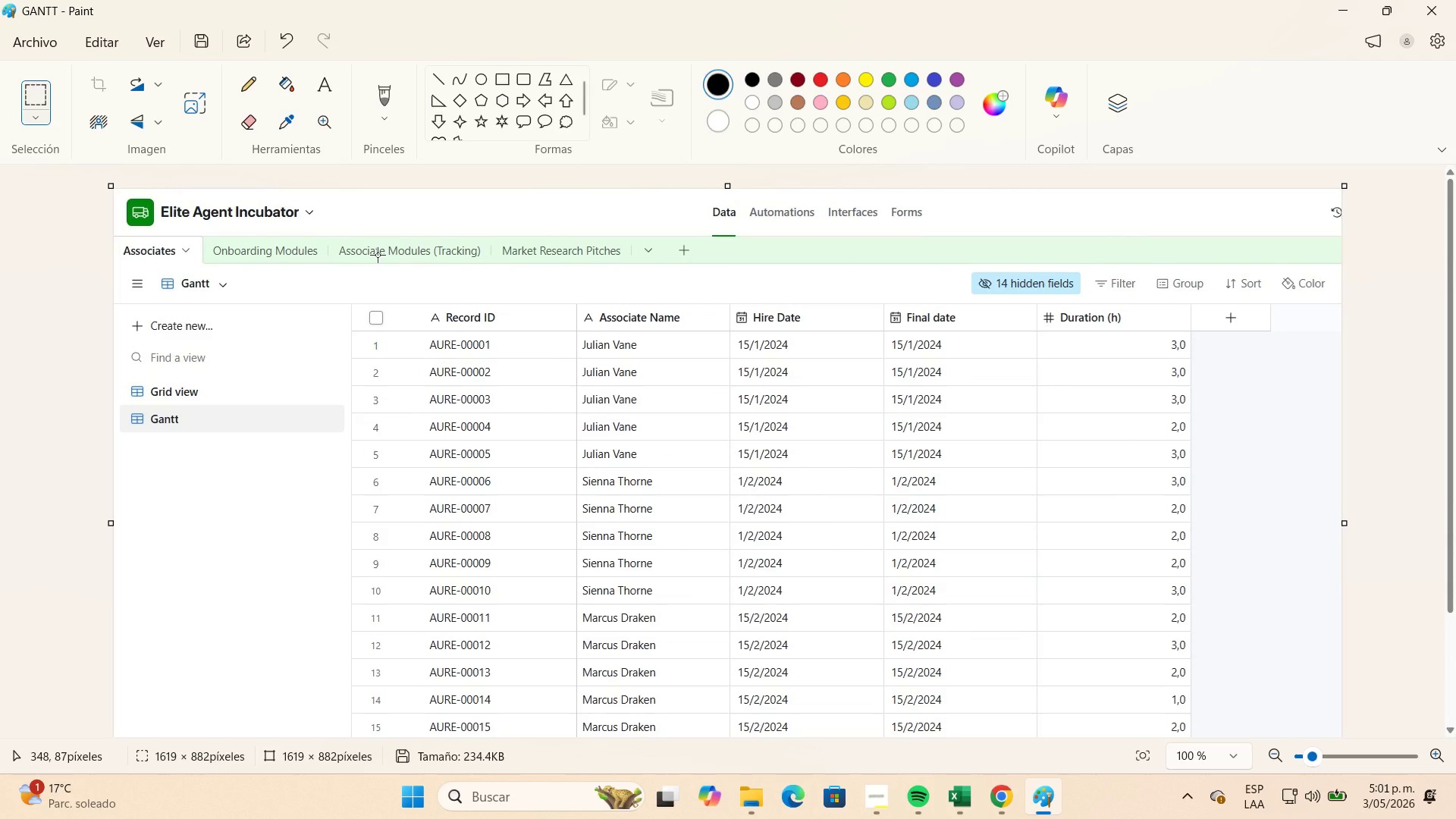 
wait(12.11)
 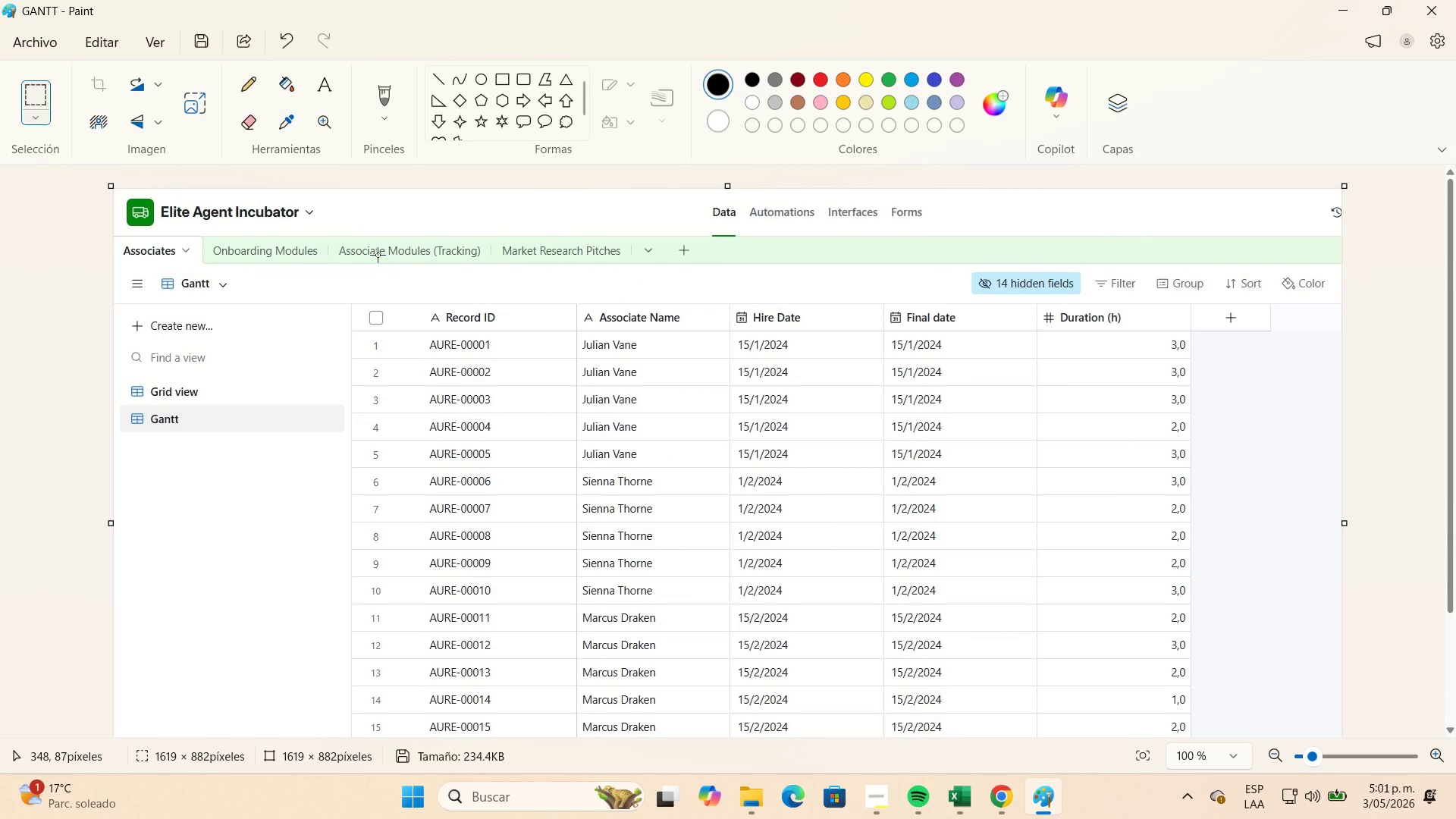 
left_click([42, 51])
 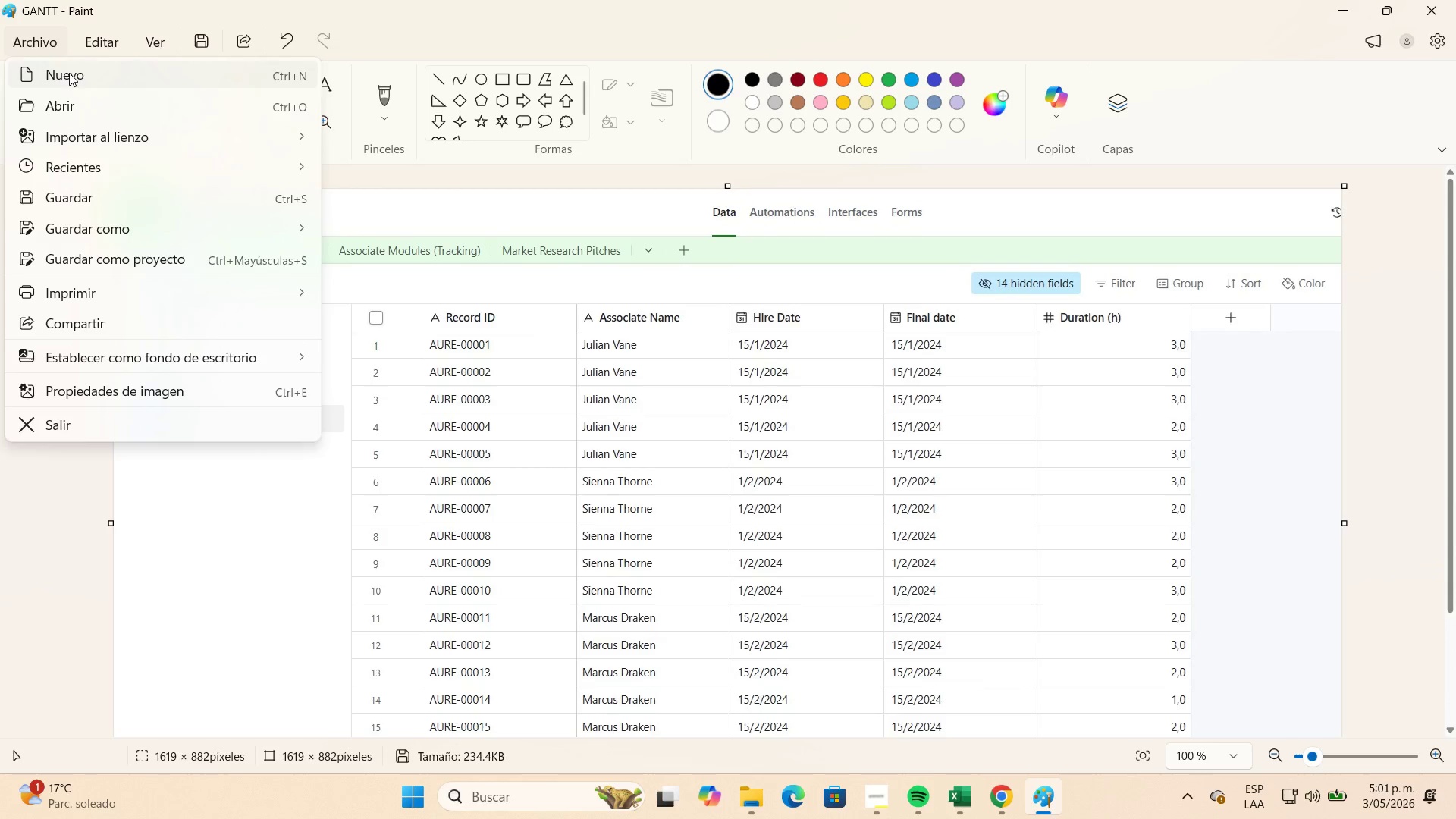 
left_click([69, 73])
 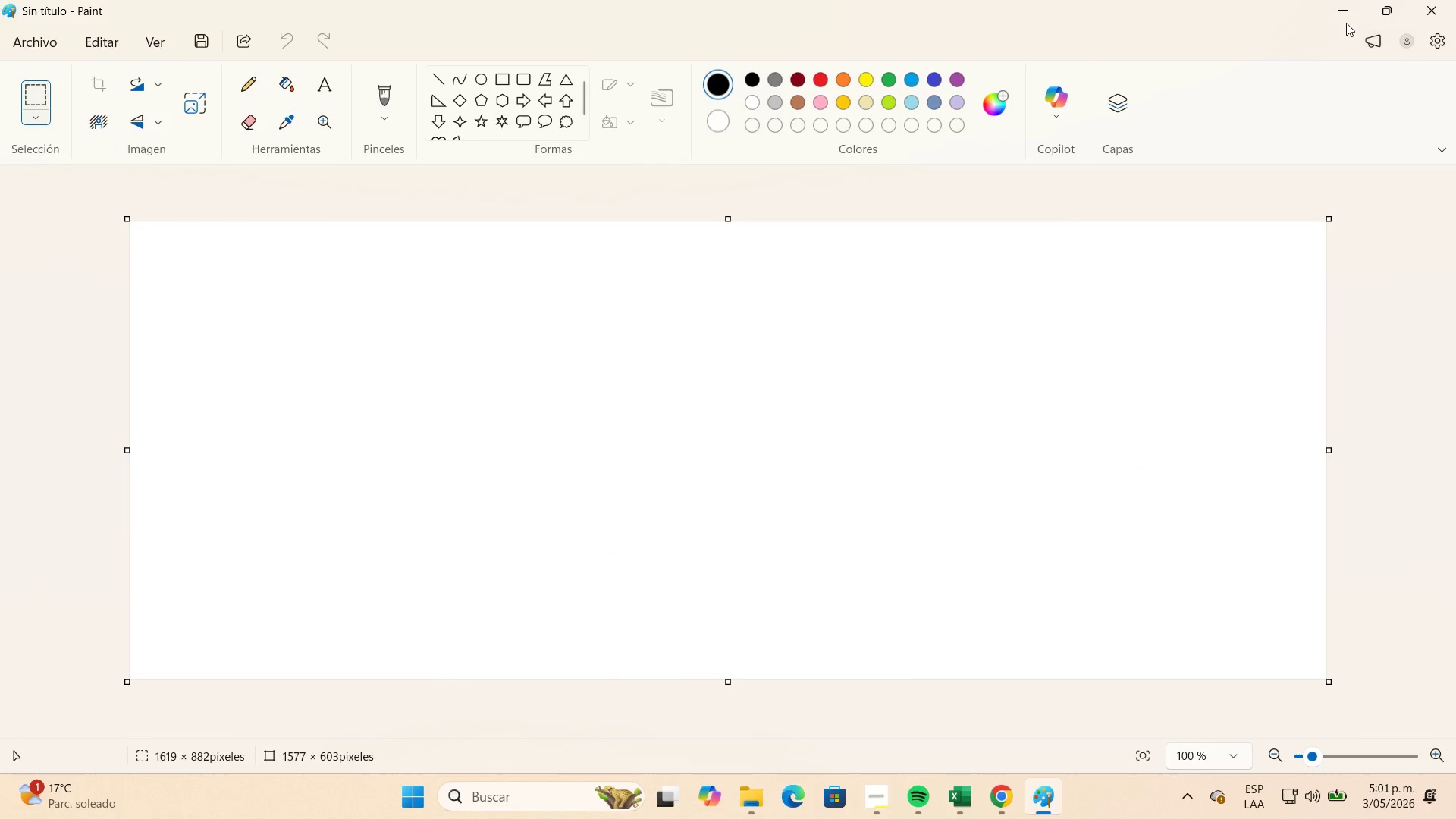 
left_click([1344, 20])
 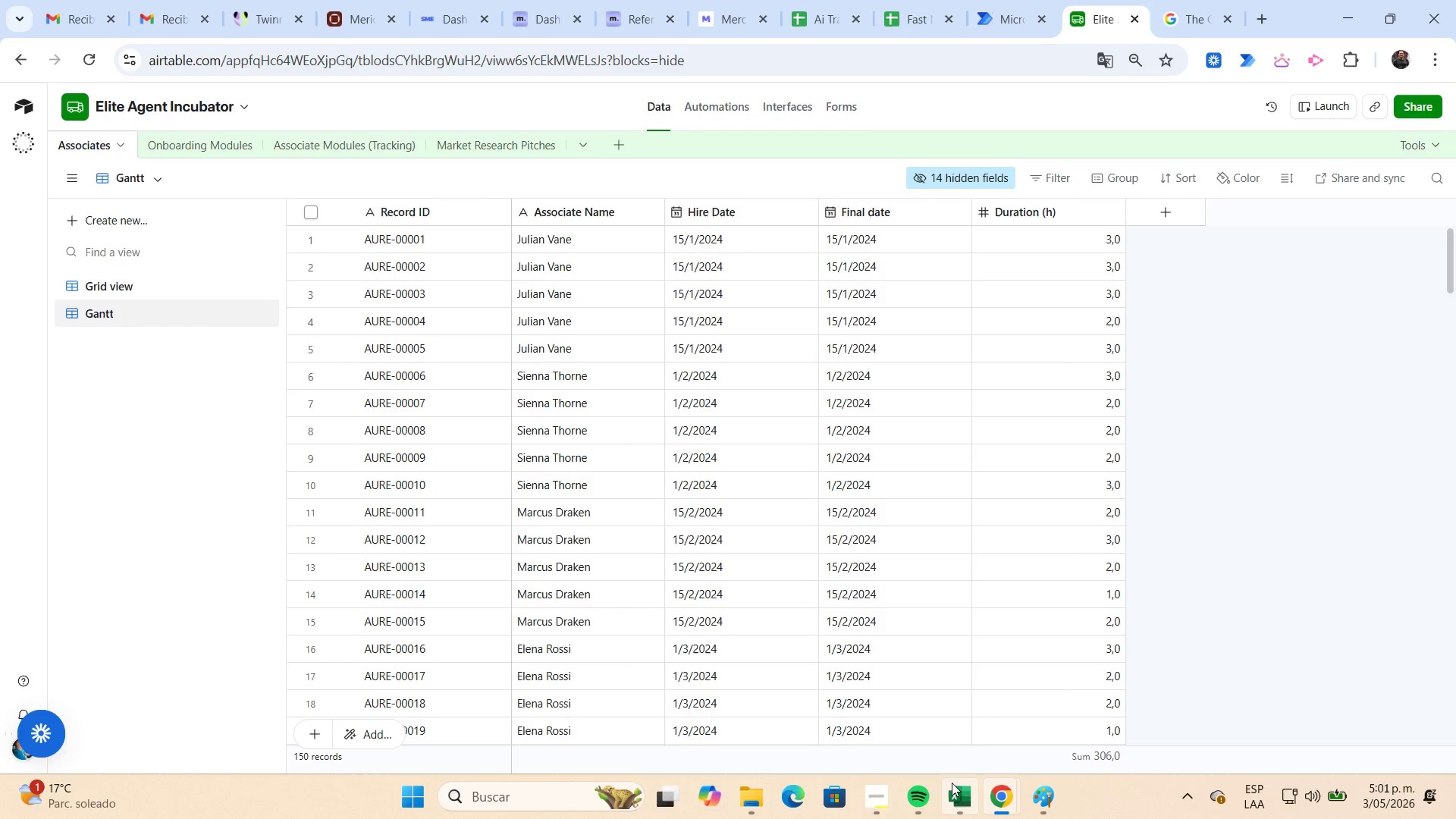 
left_click([748, 785])
 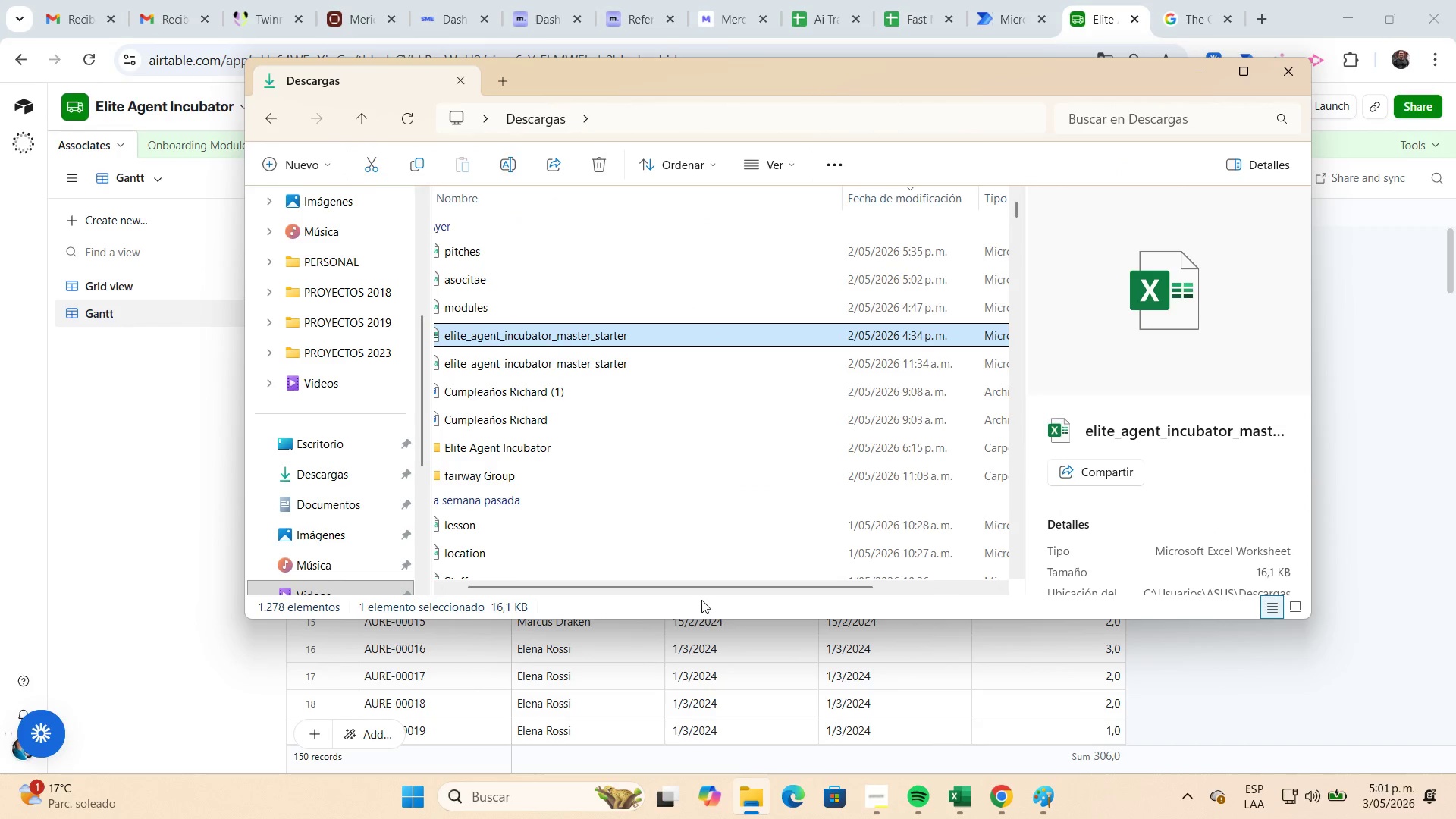 
left_click_drag(start_coordinate=[701, 589], to_coordinate=[565, 583])
 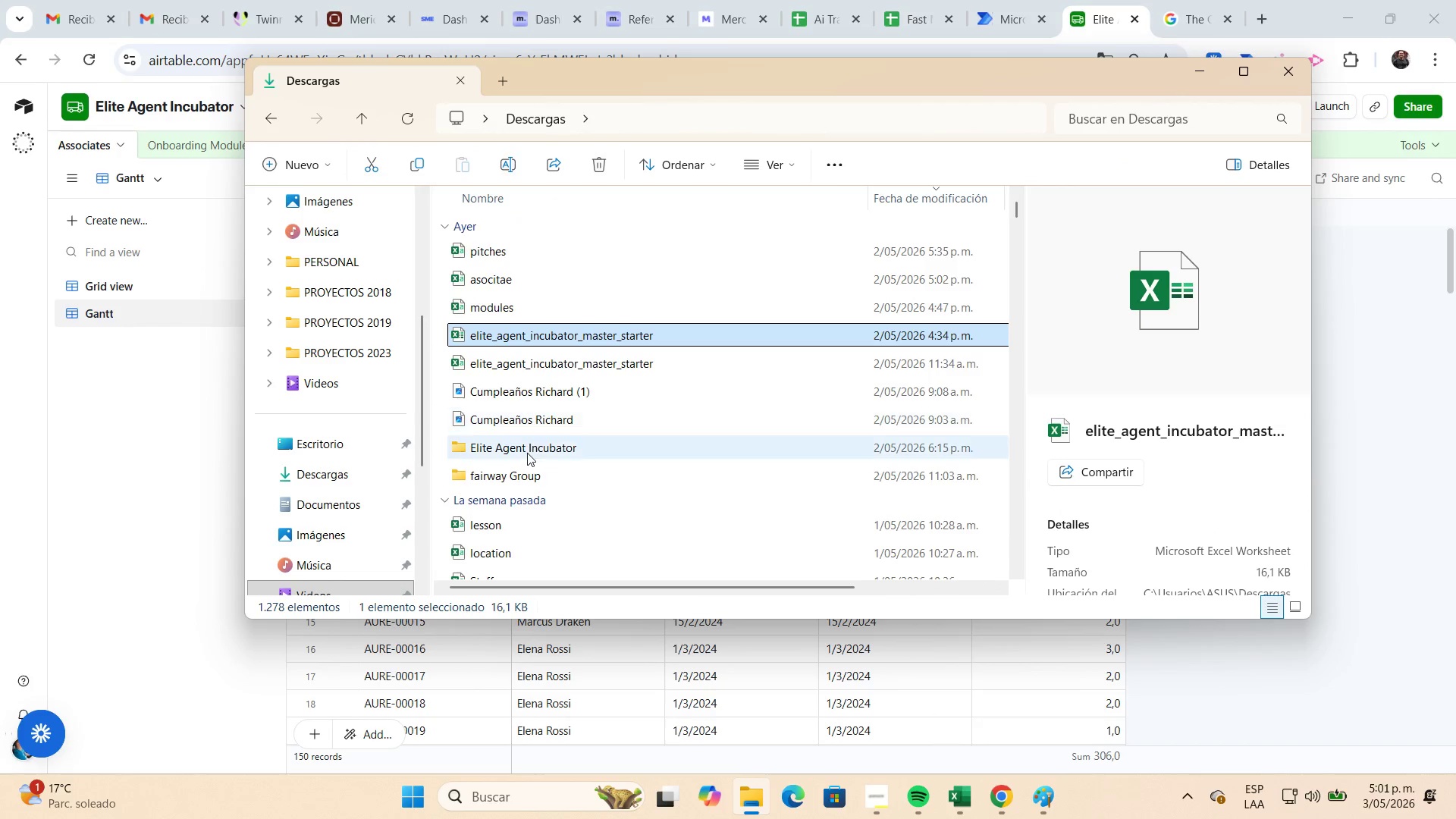 
double_click([527, 453])
 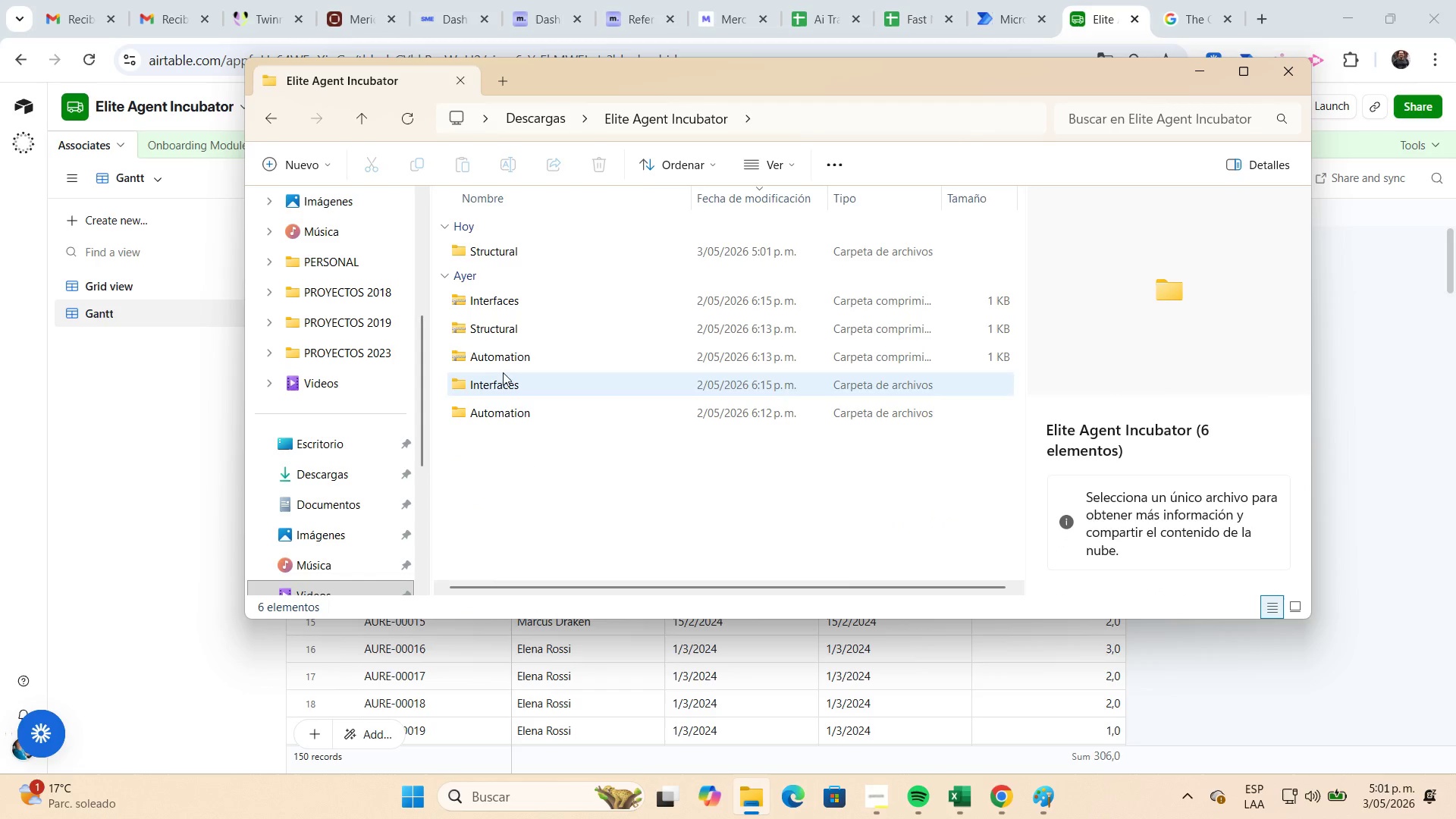 
left_click([500, 363])
 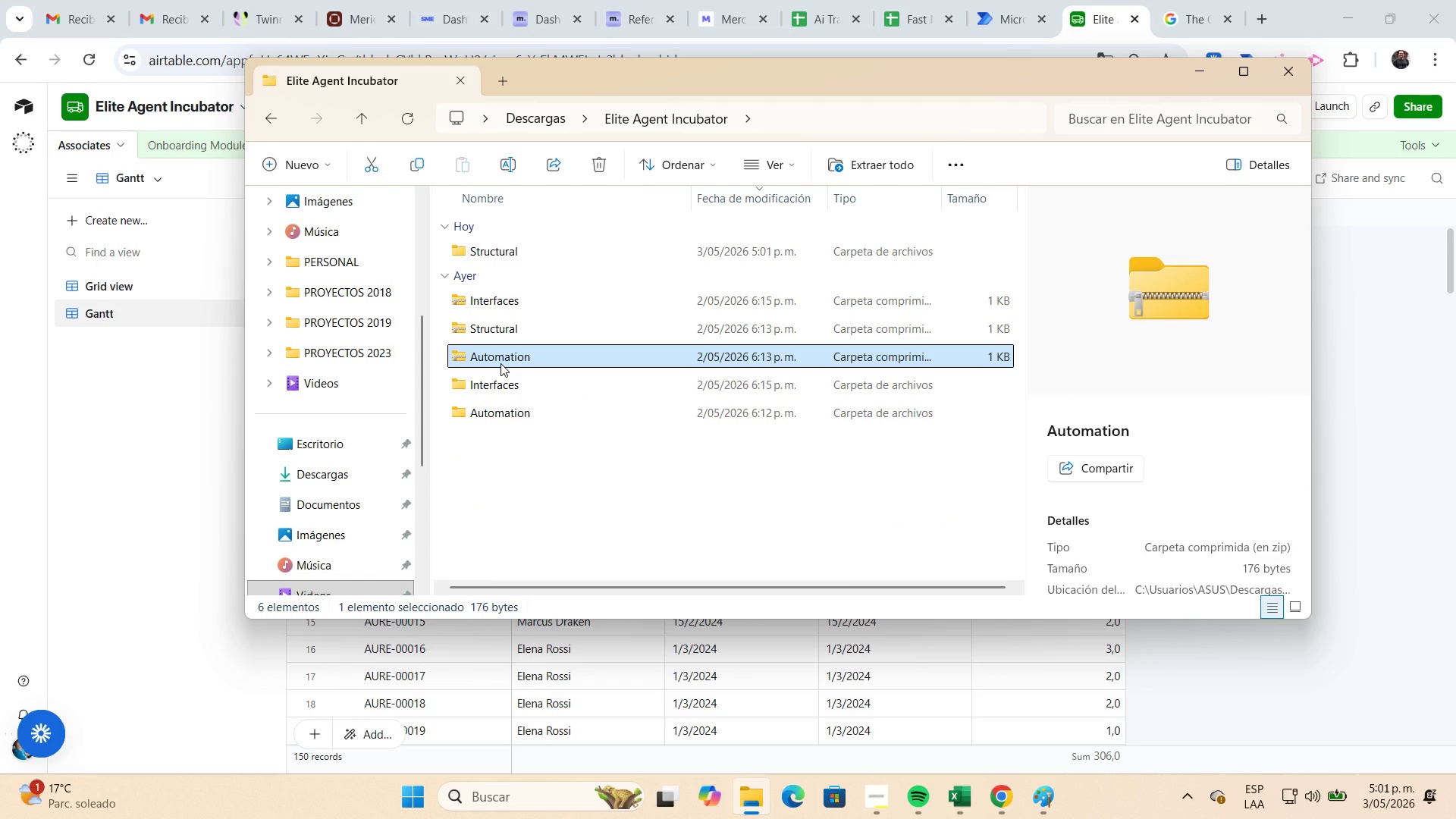 
key(Shift+ArrowUp)
 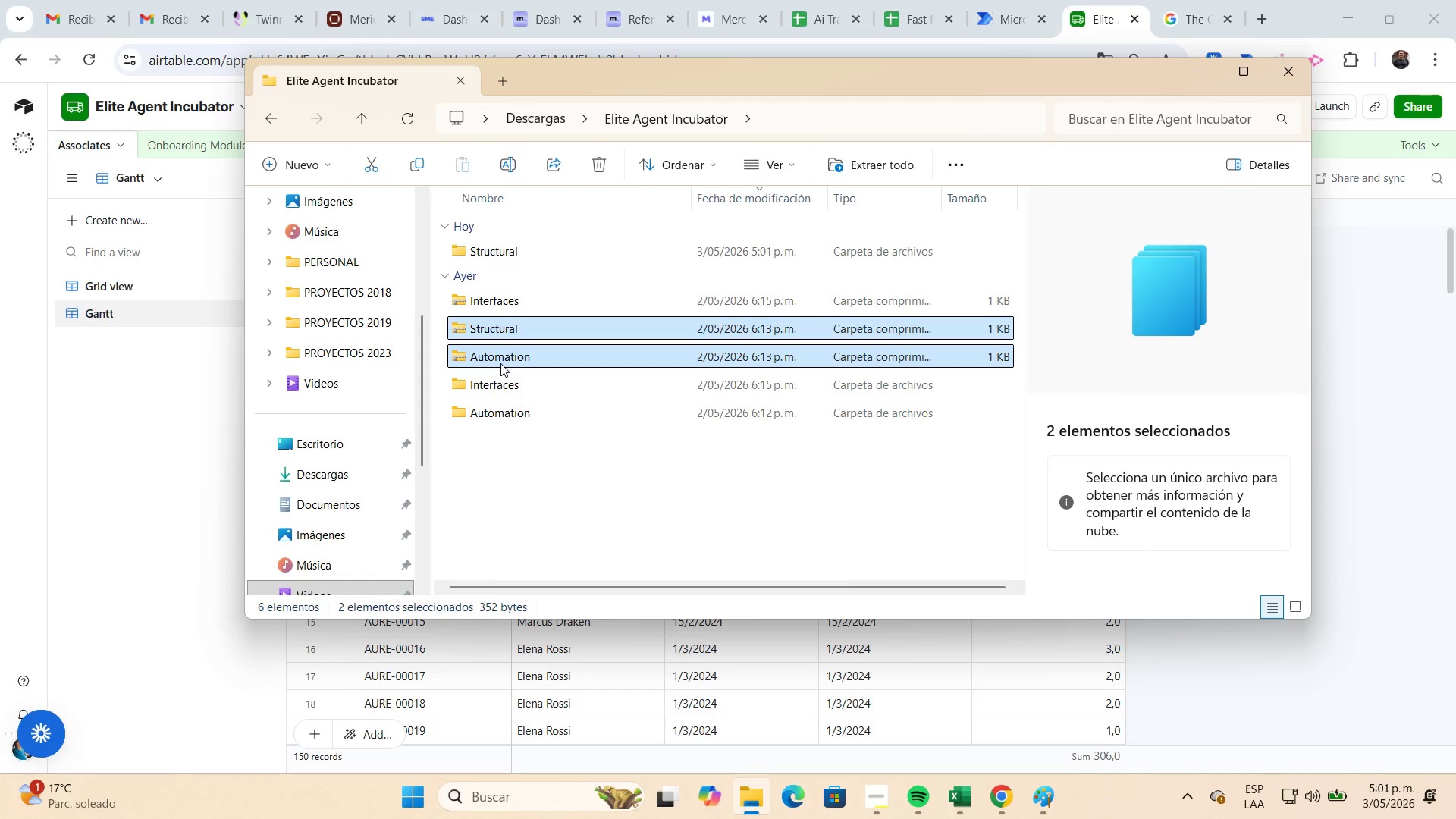 
key(Shift+ArrowUp)
 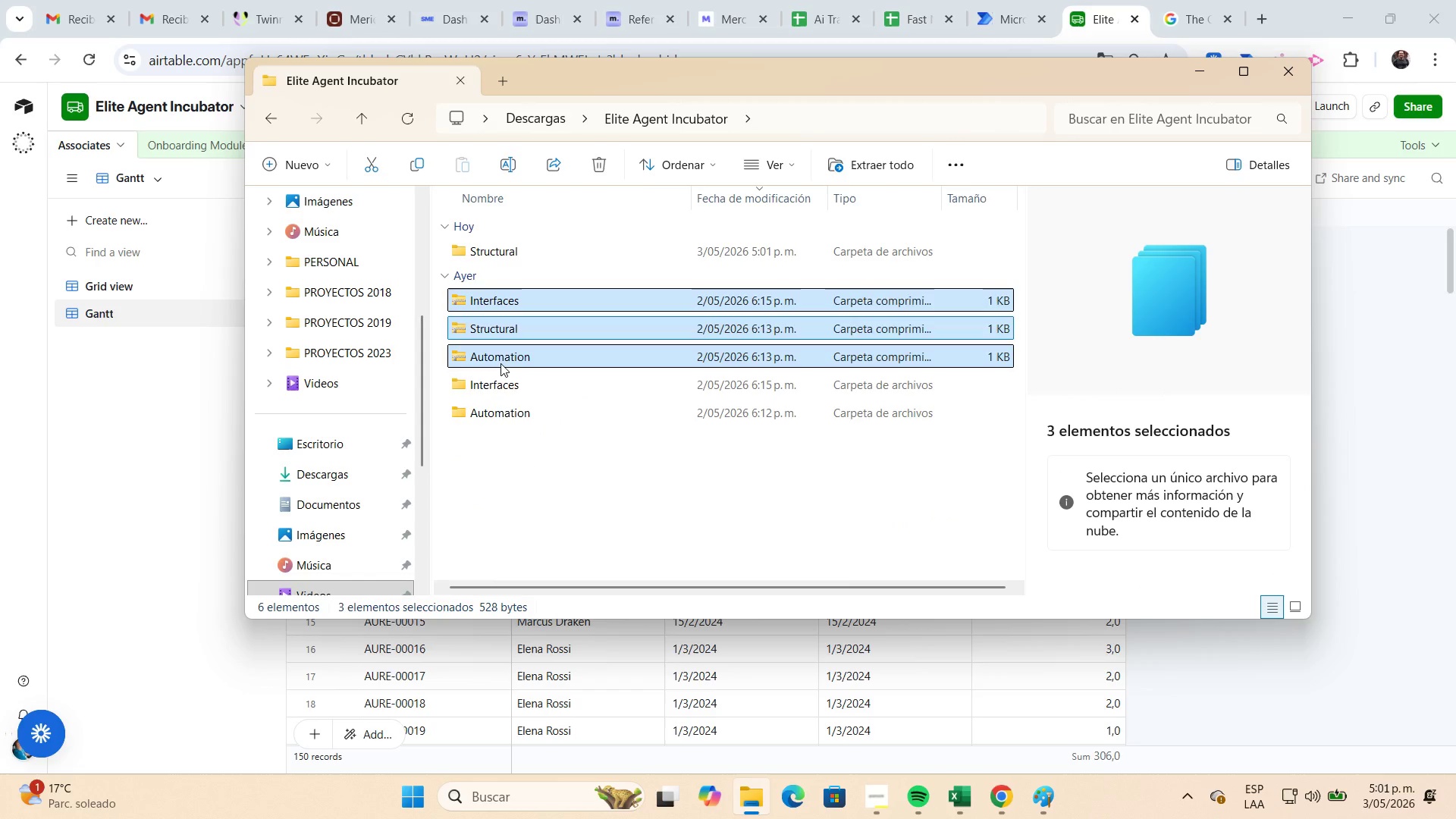 
key(Delete)
 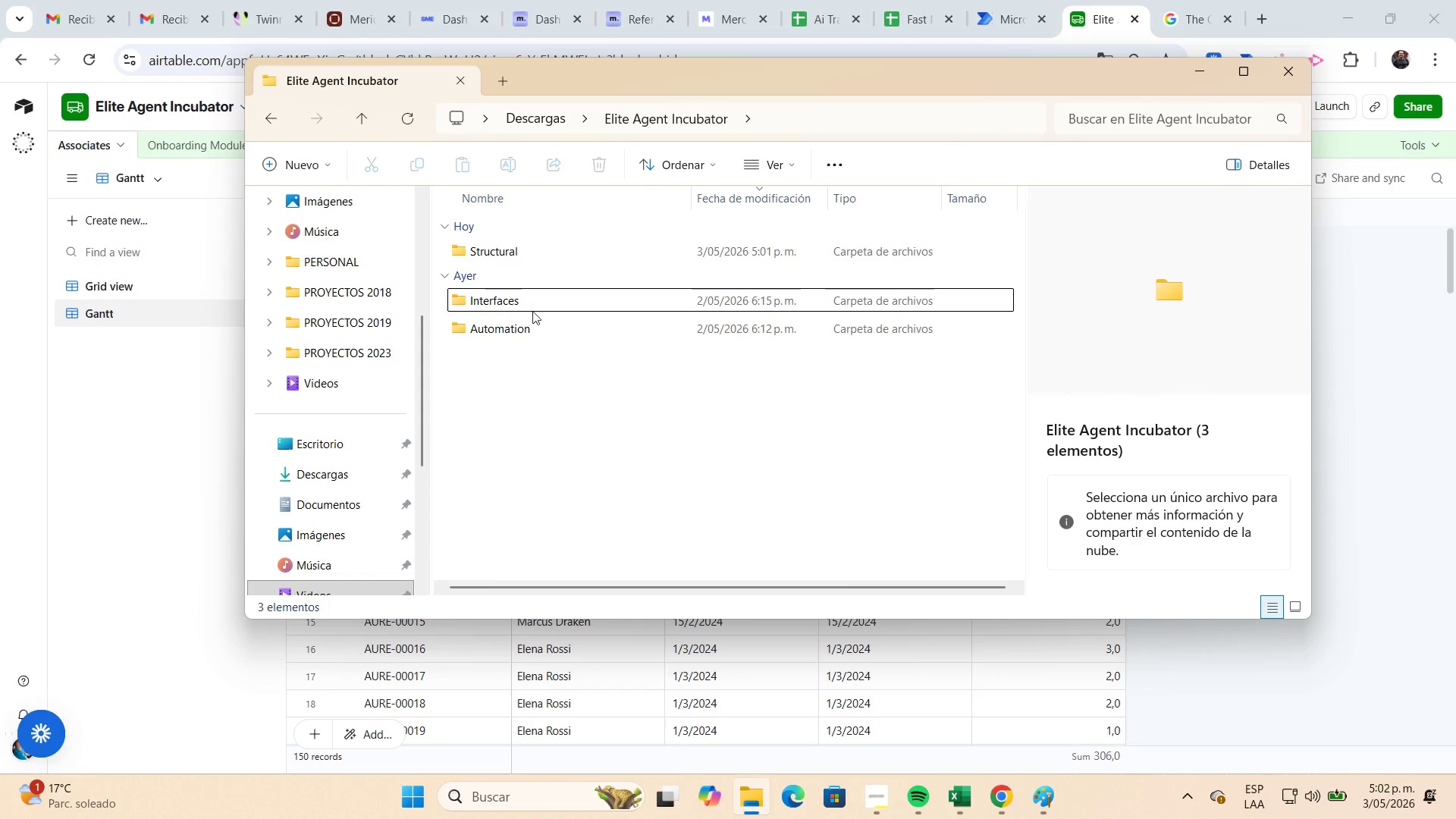 
left_click([526, 254])
 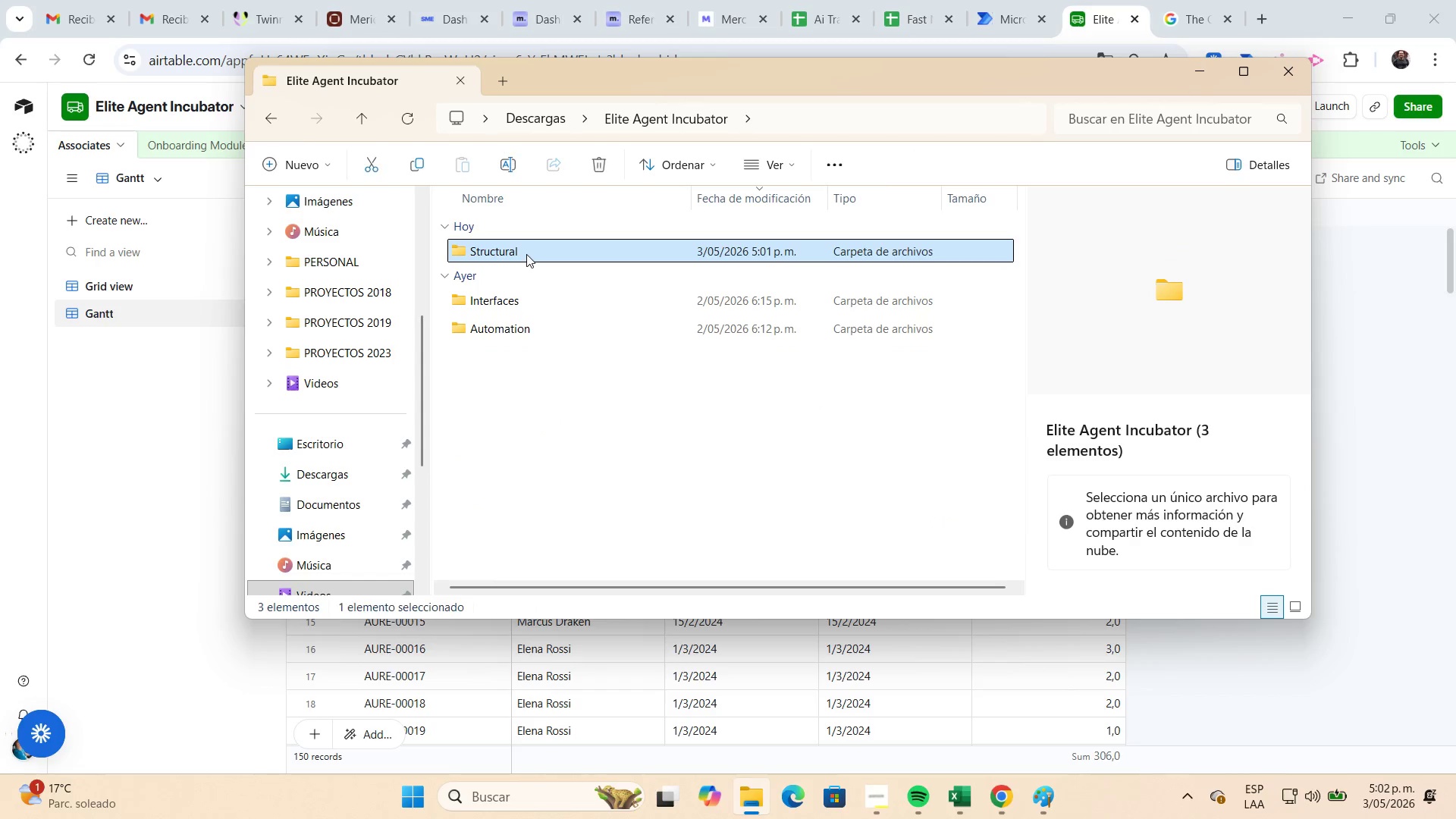 
right_click([526, 254])
 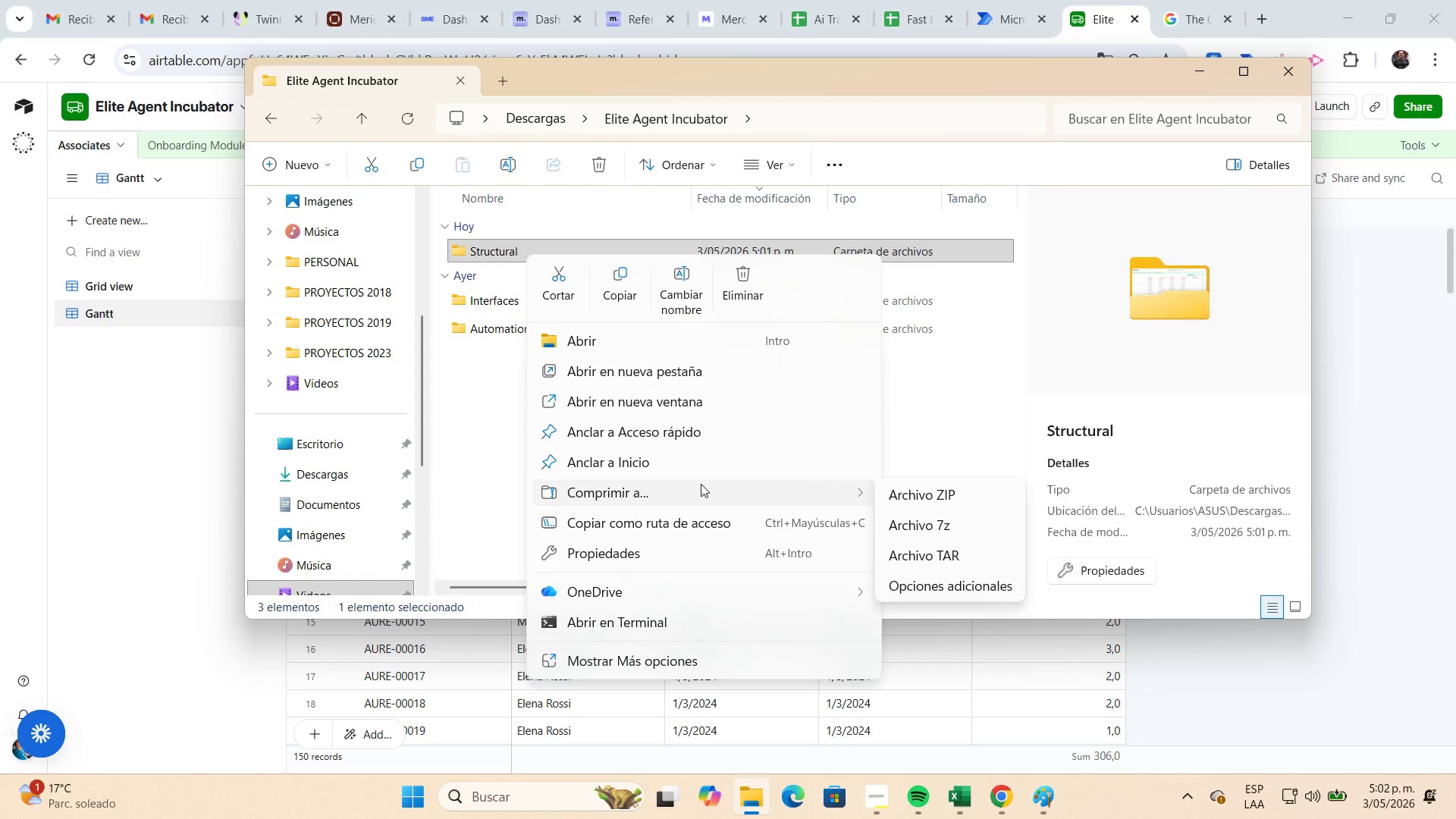 
left_click([934, 507])
 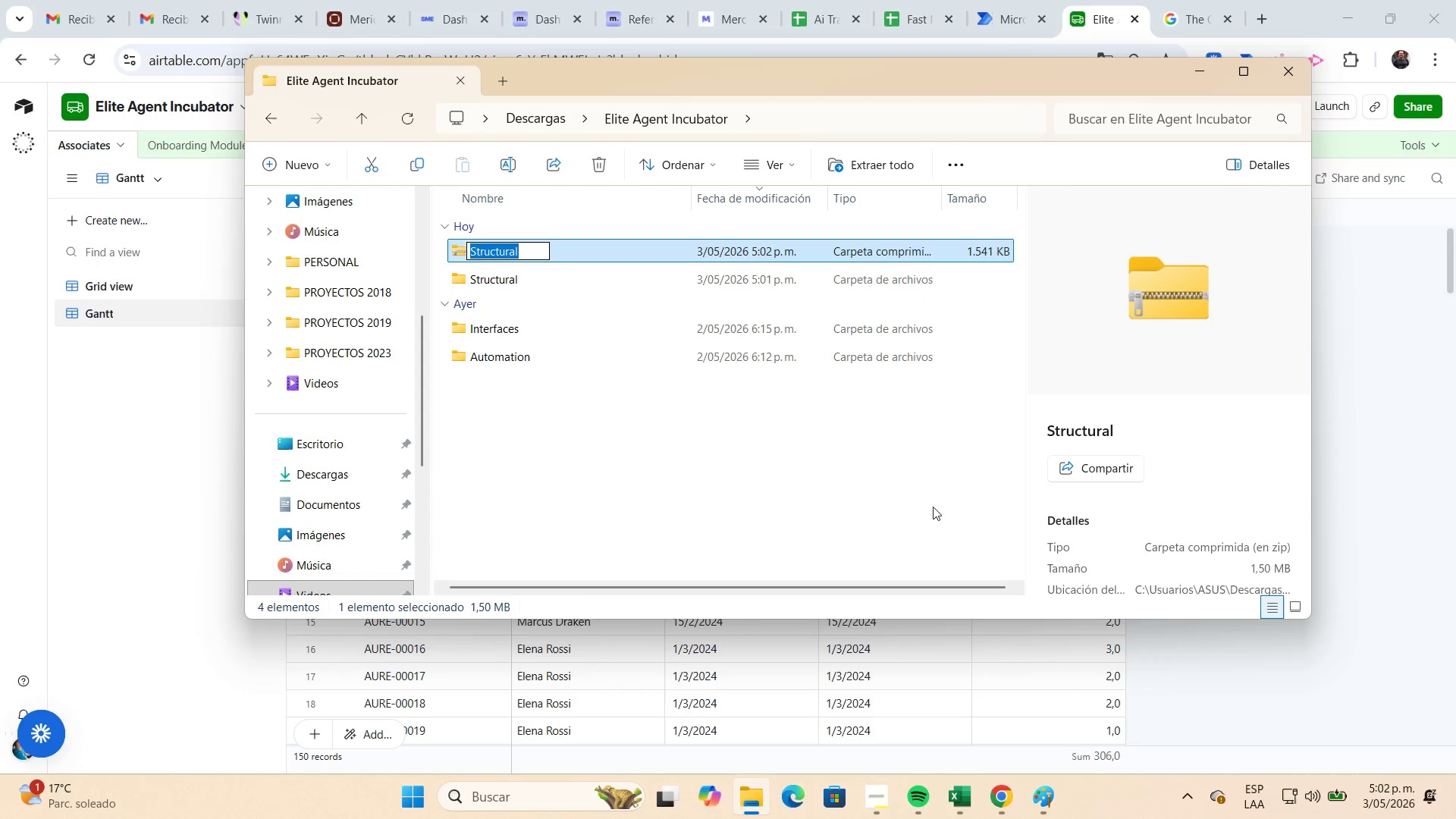 
left_click([593, 485])
 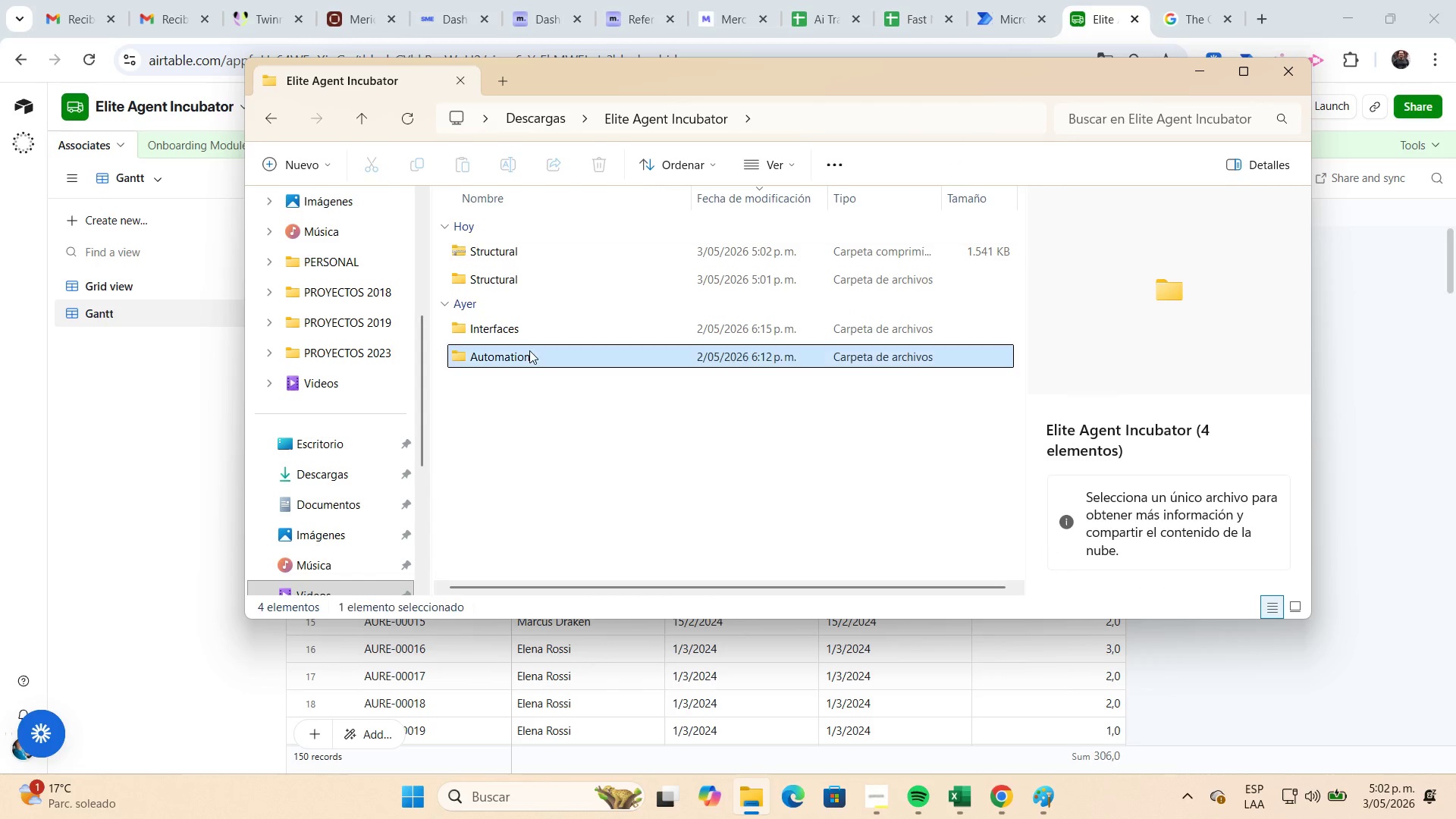 
double_click([529, 350])
 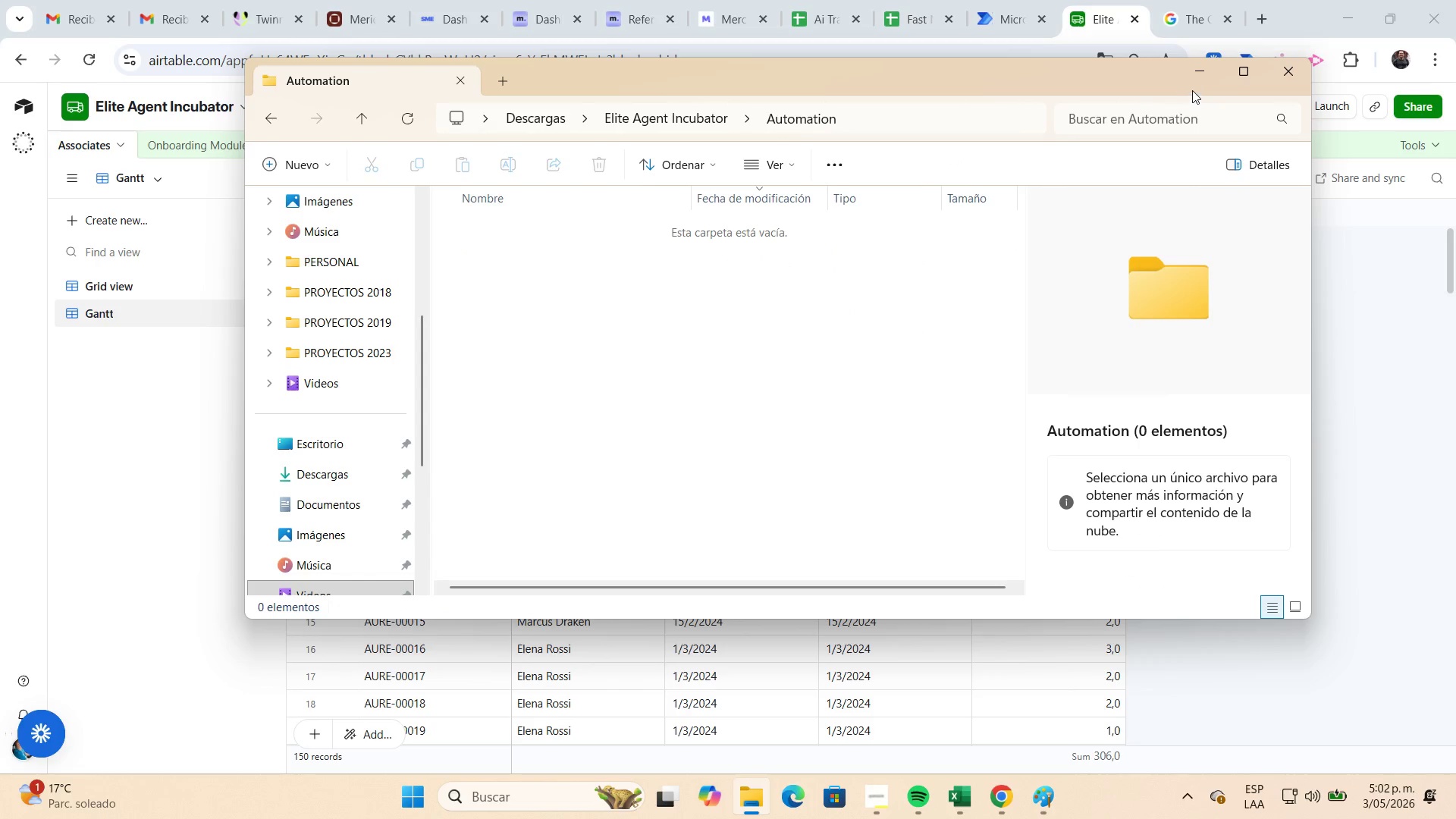 
left_click([1195, 80])
 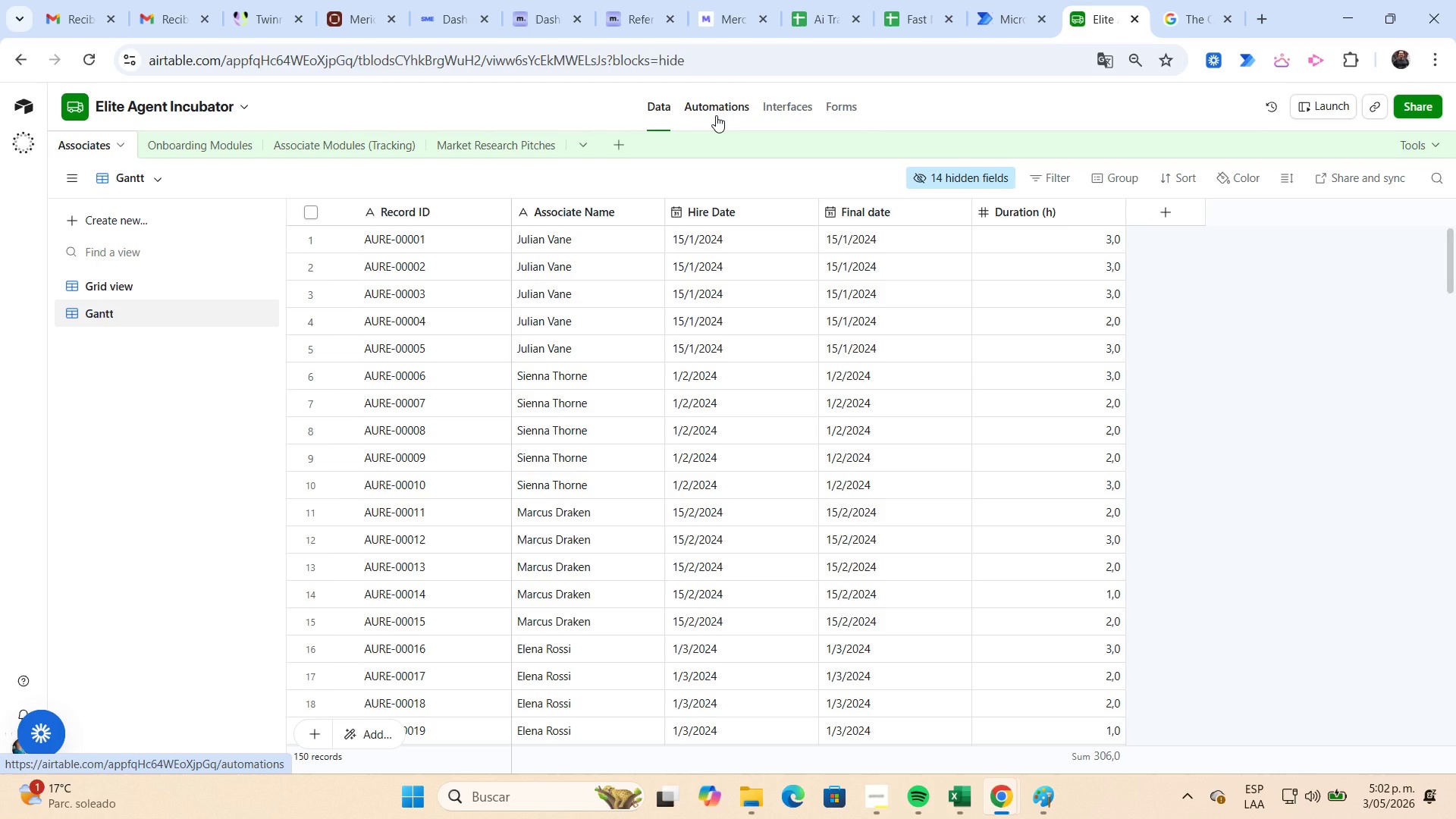 
wait(31.36)
 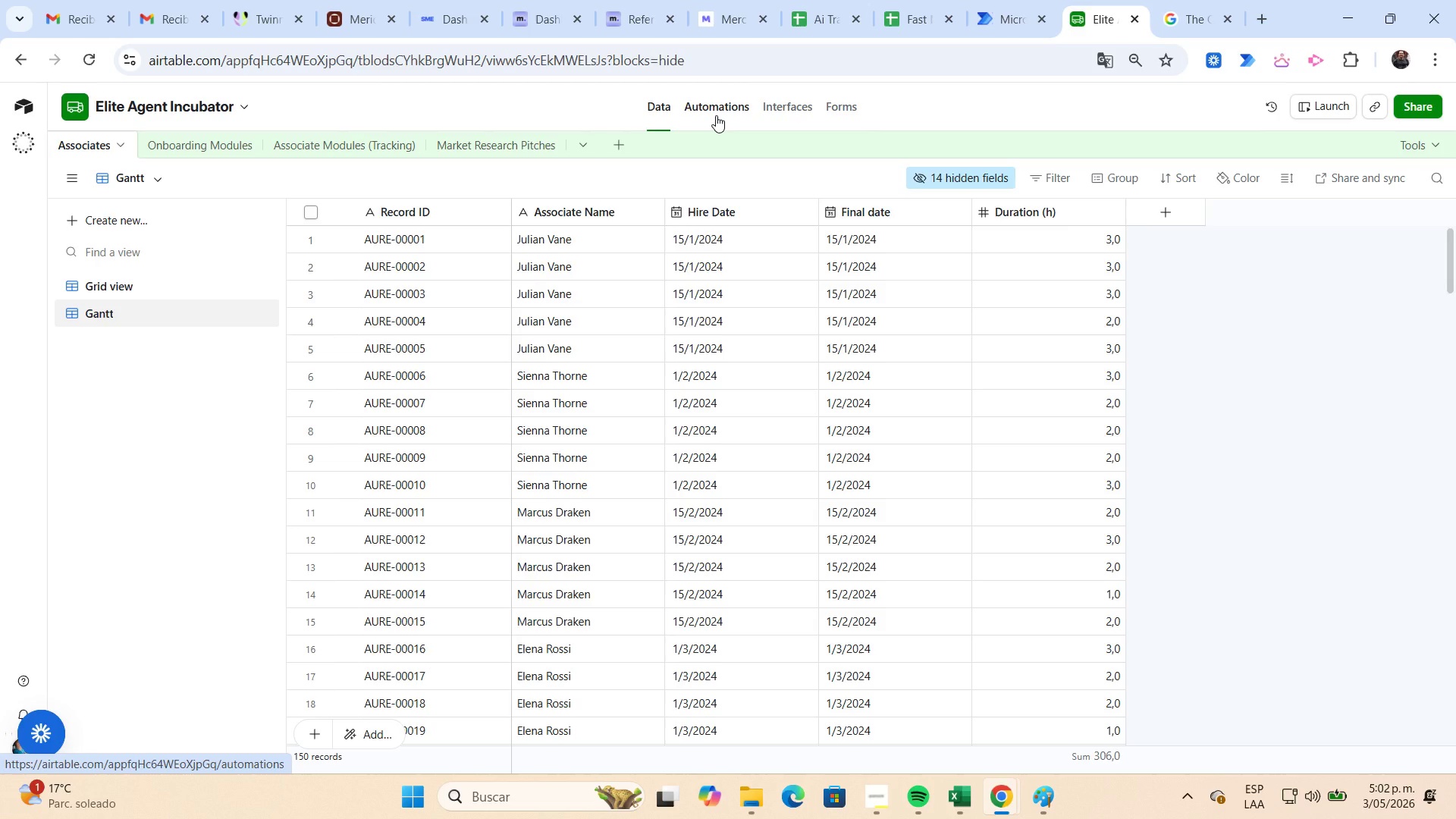 
left_click([716, 115])
 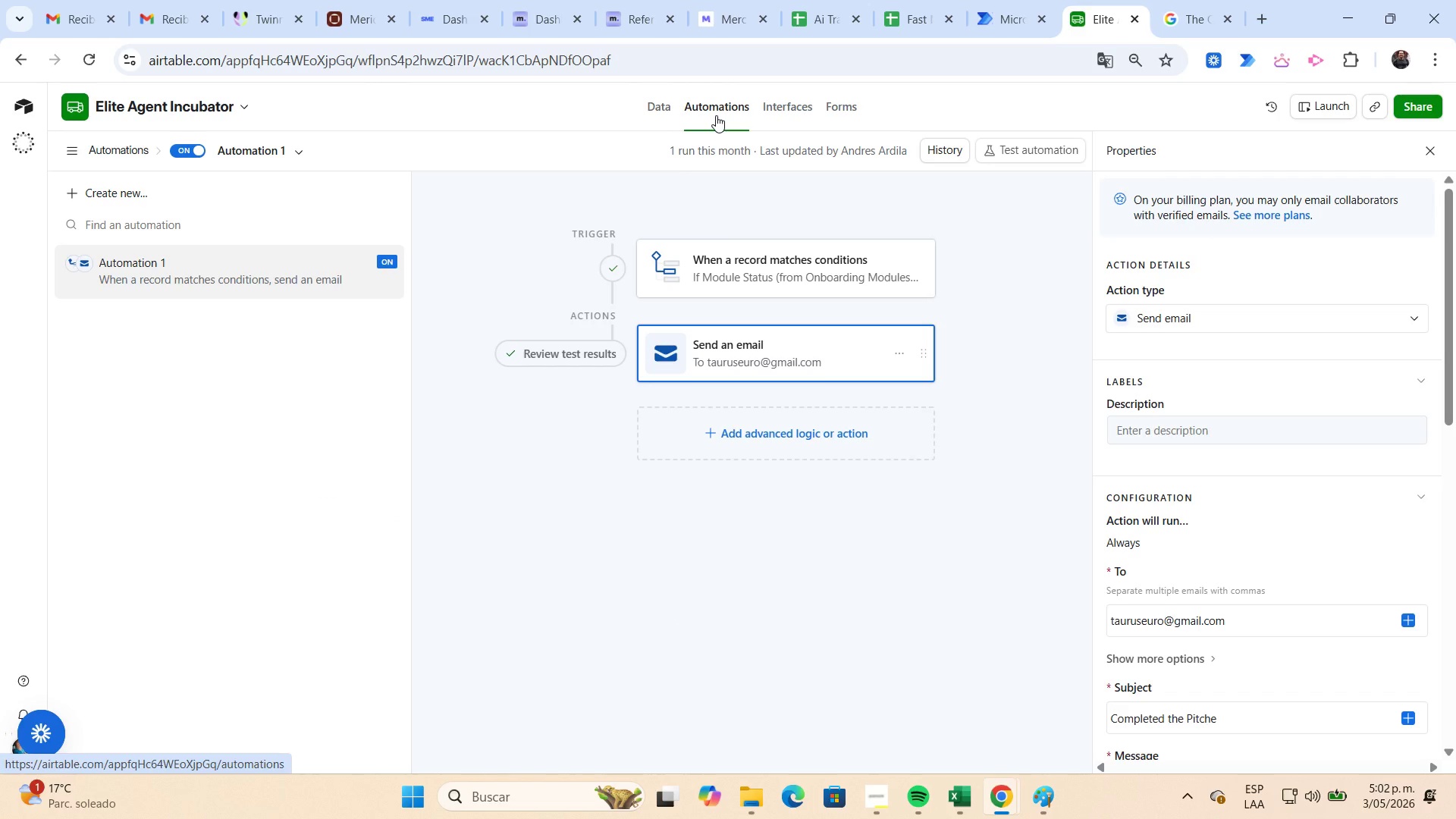 
key(Meta+Shift+S)
 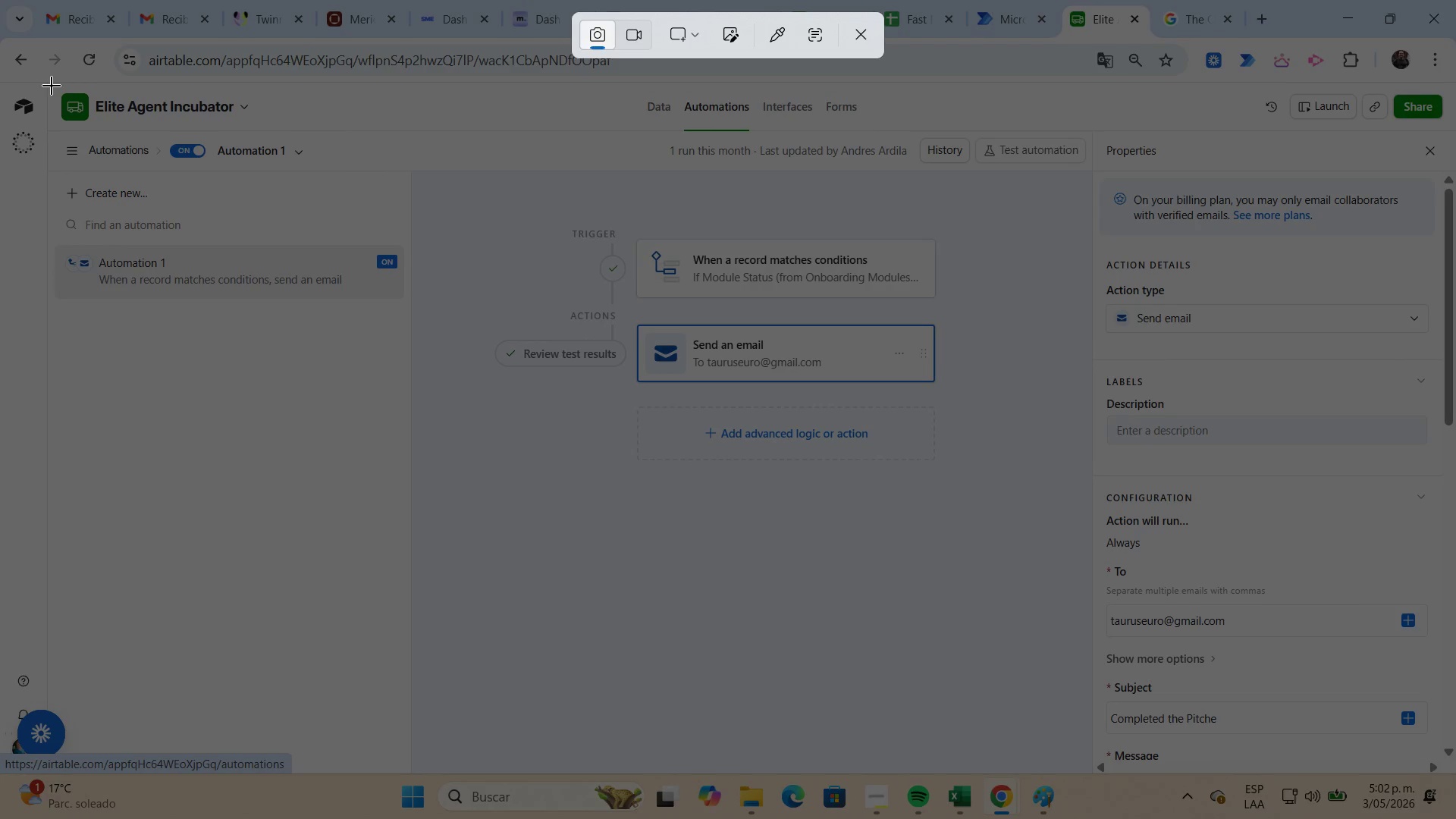 
left_click_drag(start_coordinate=[42, 83], to_coordinate=[1094, 552])
 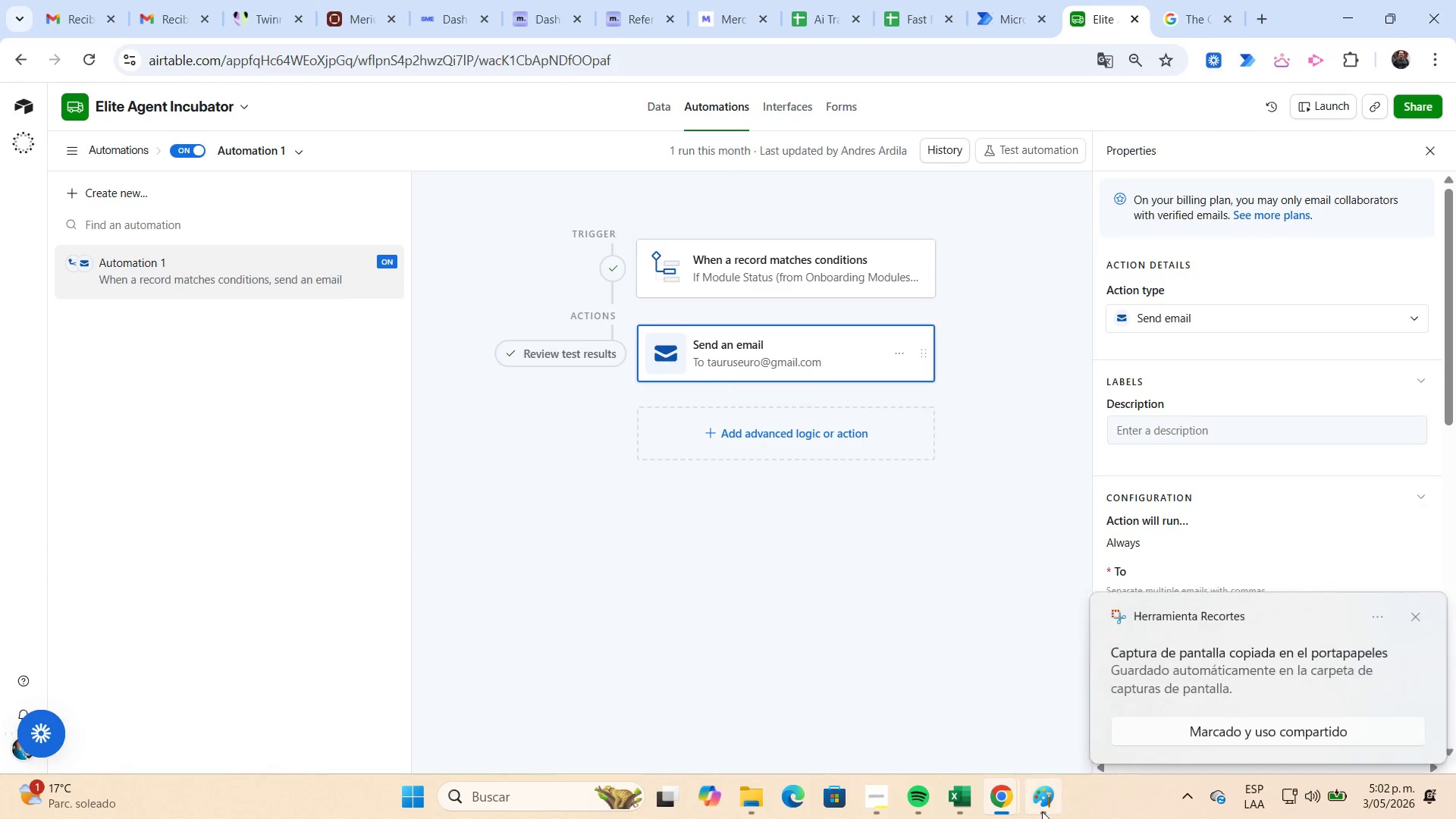 
left_click([1042, 811])
 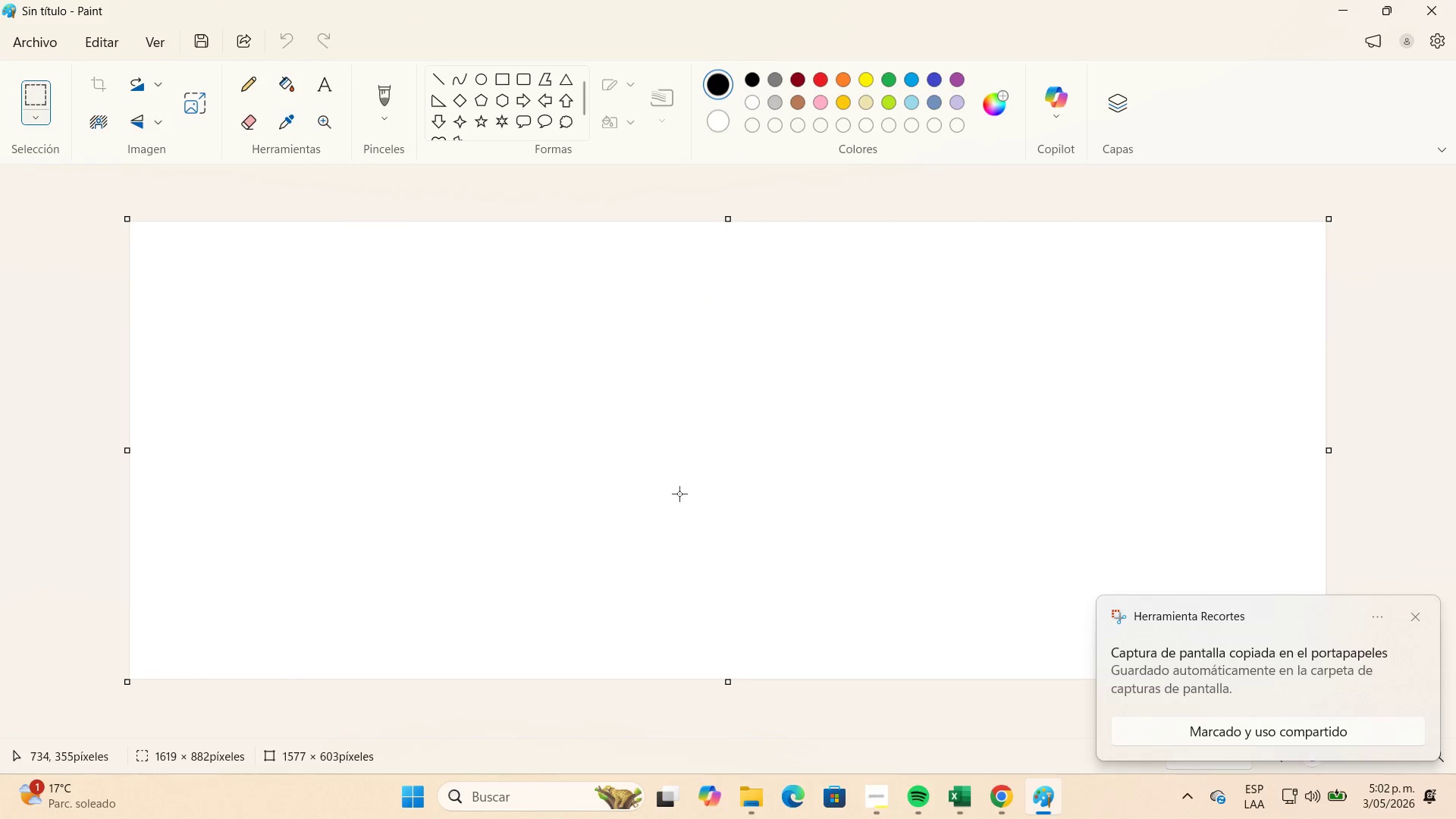 
key(Control+V)
 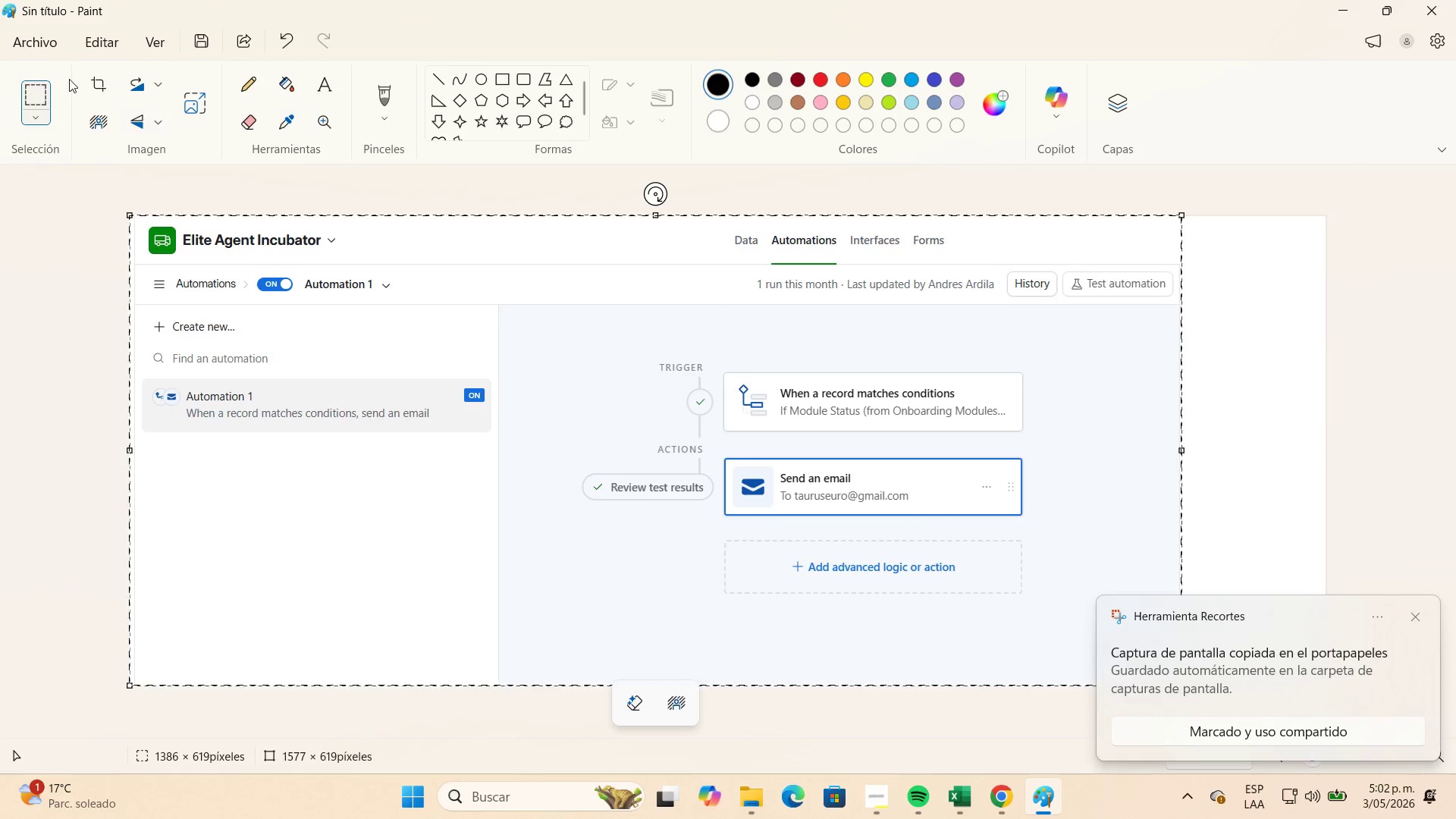 
left_click([55, 42])
 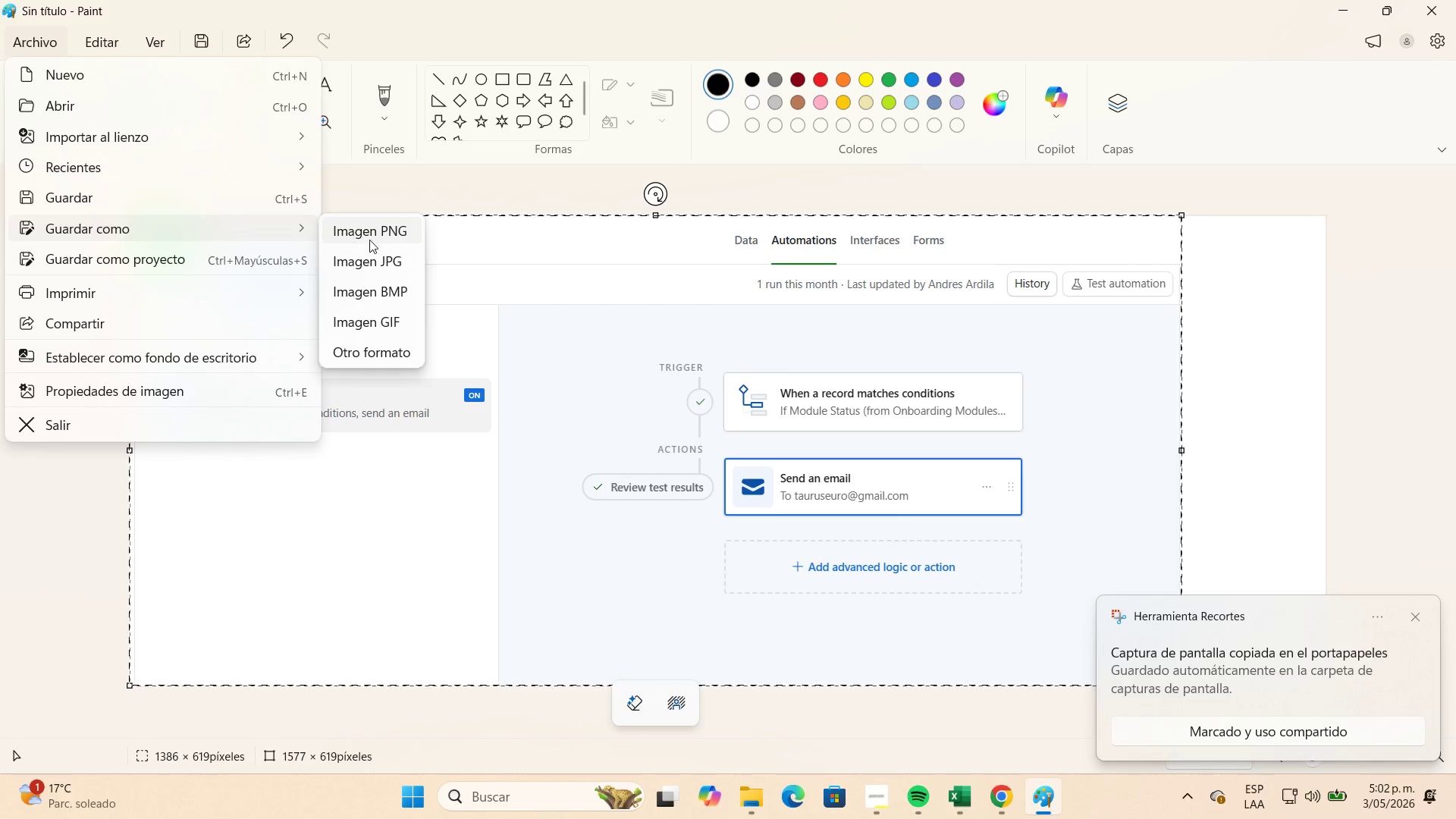 
left_click([387, 256])
 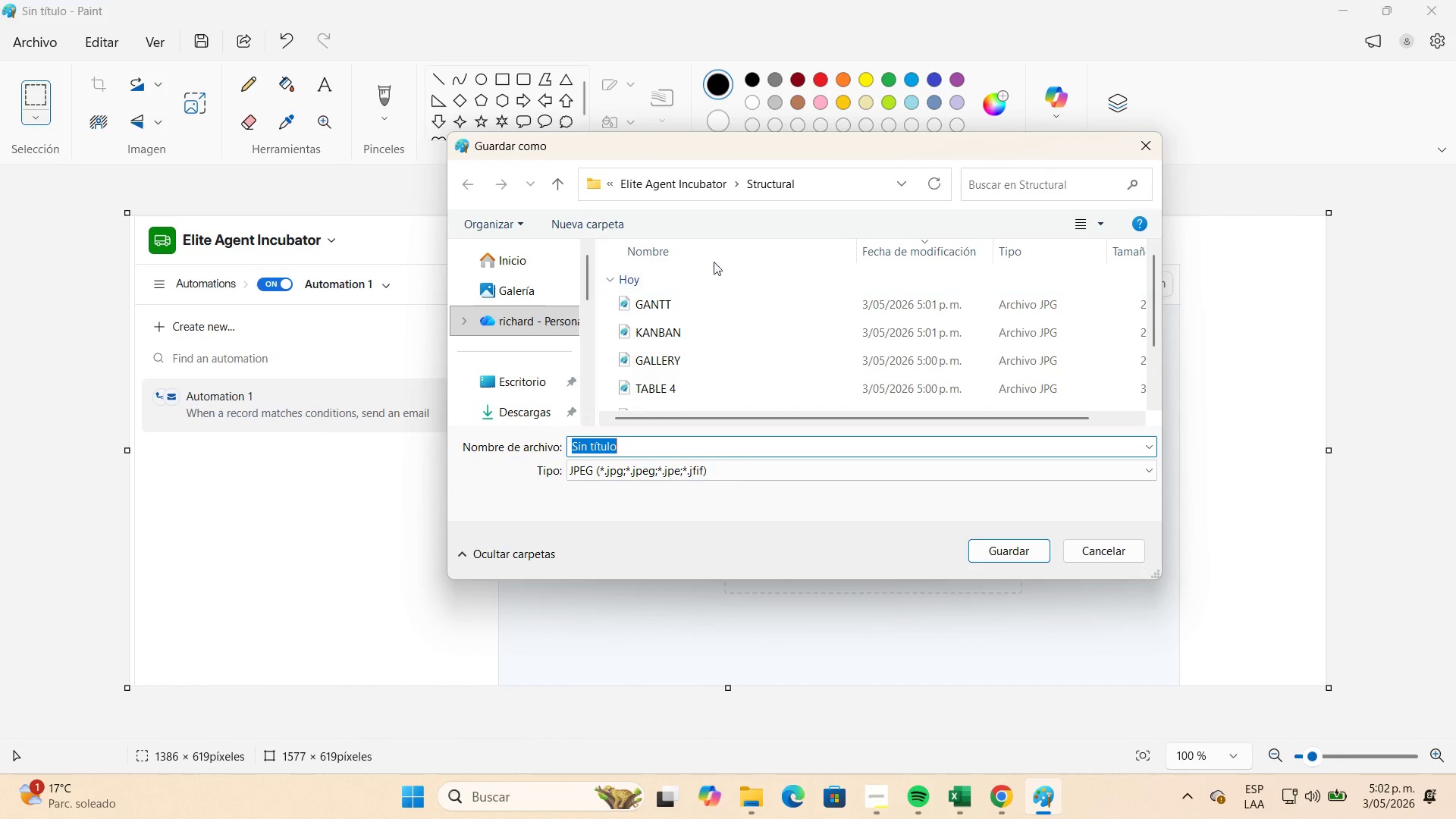 
left_click([704, 191])
 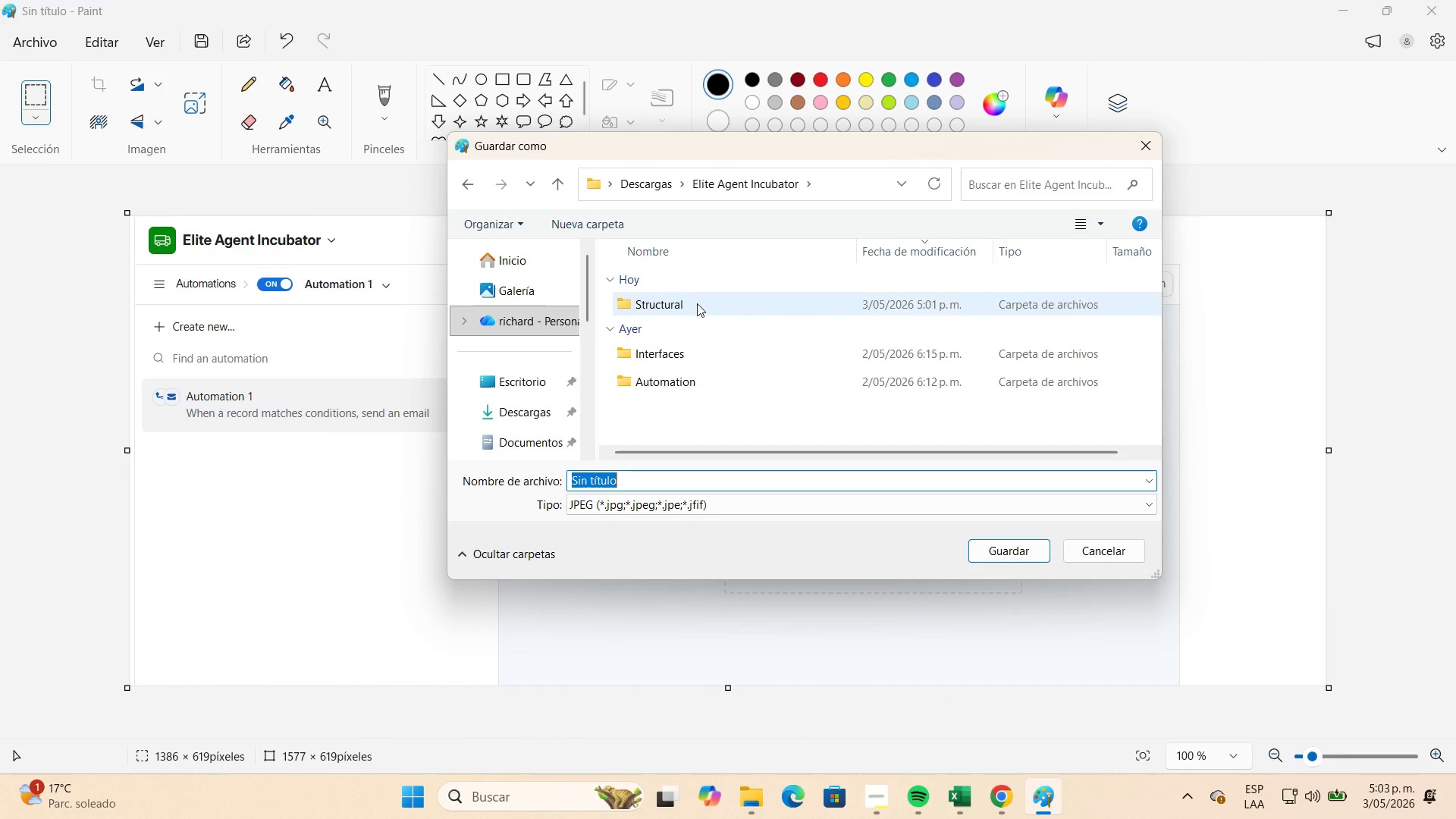 
double_click([713, 380])
 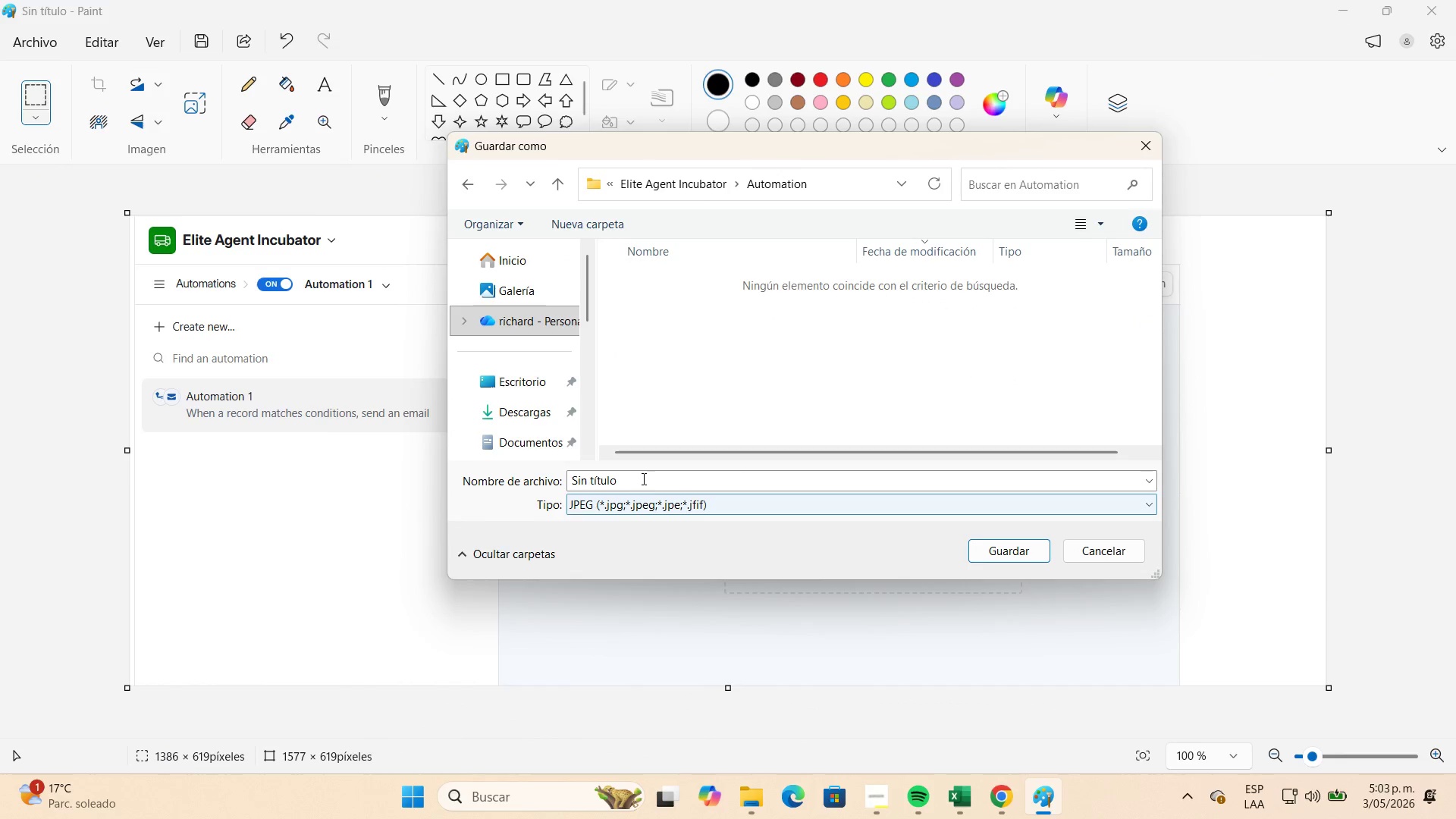 
left_click([642, 479])
 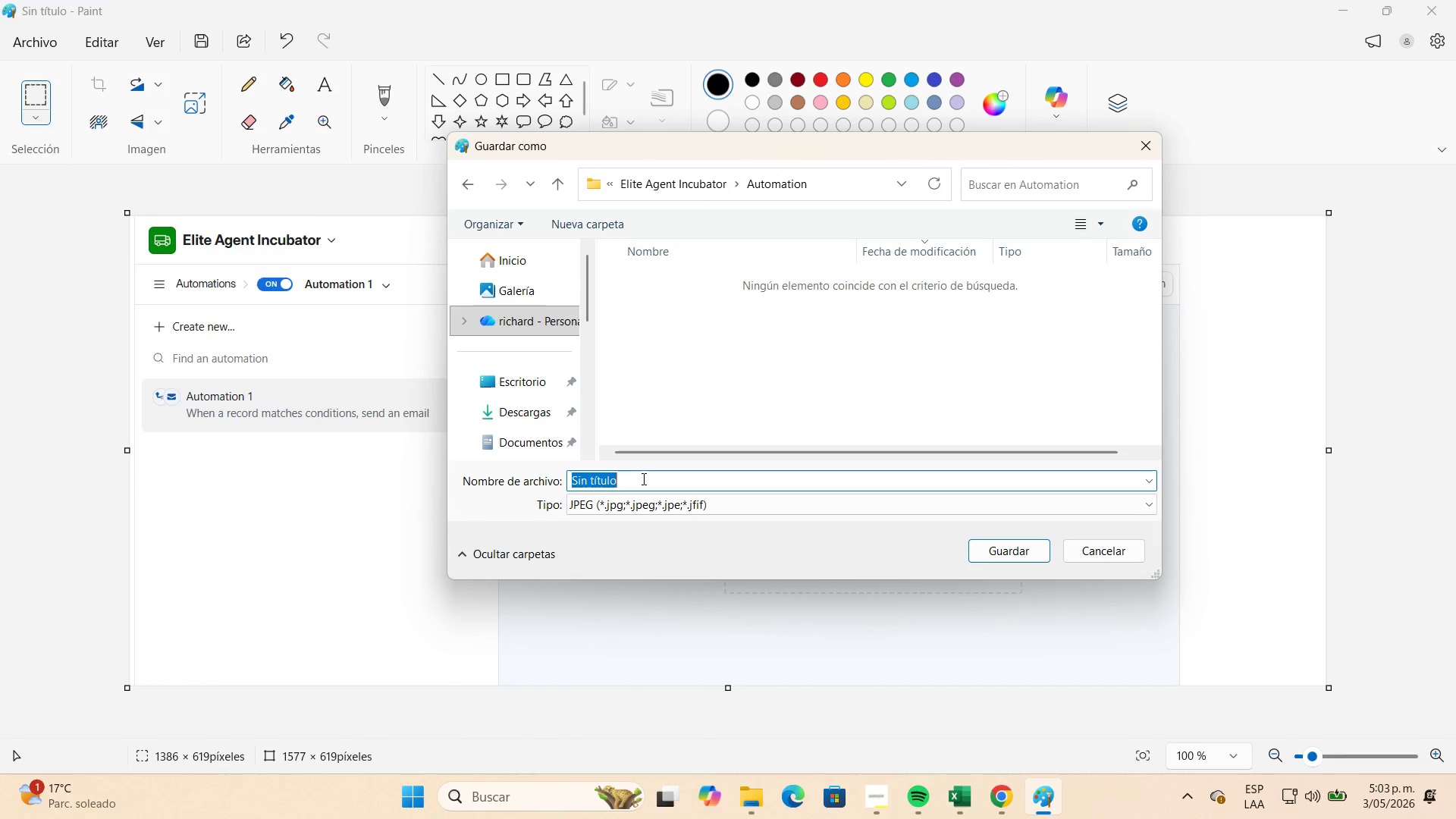 
type(AUTO 1)
 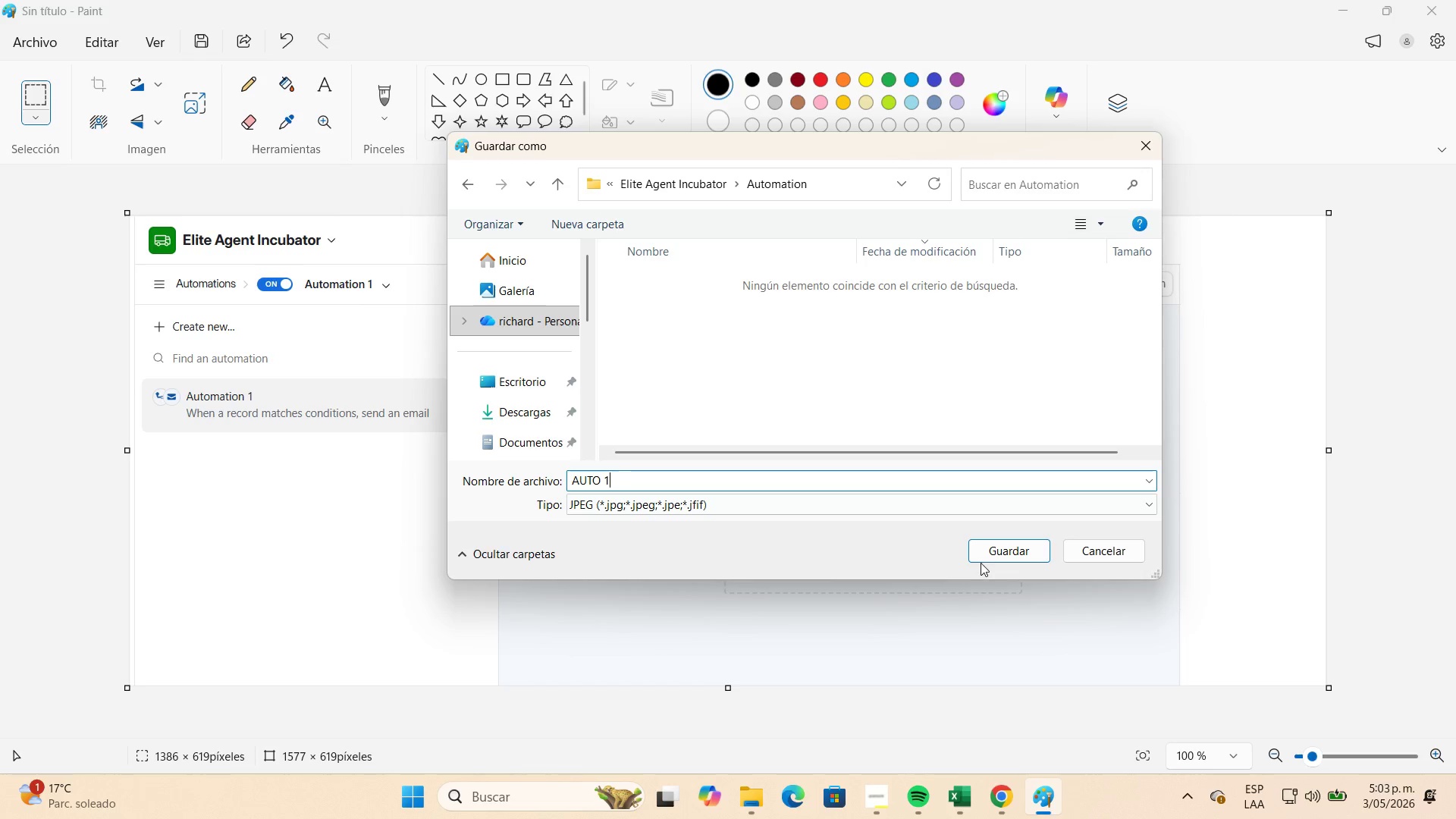 
left_click([993, 555])
 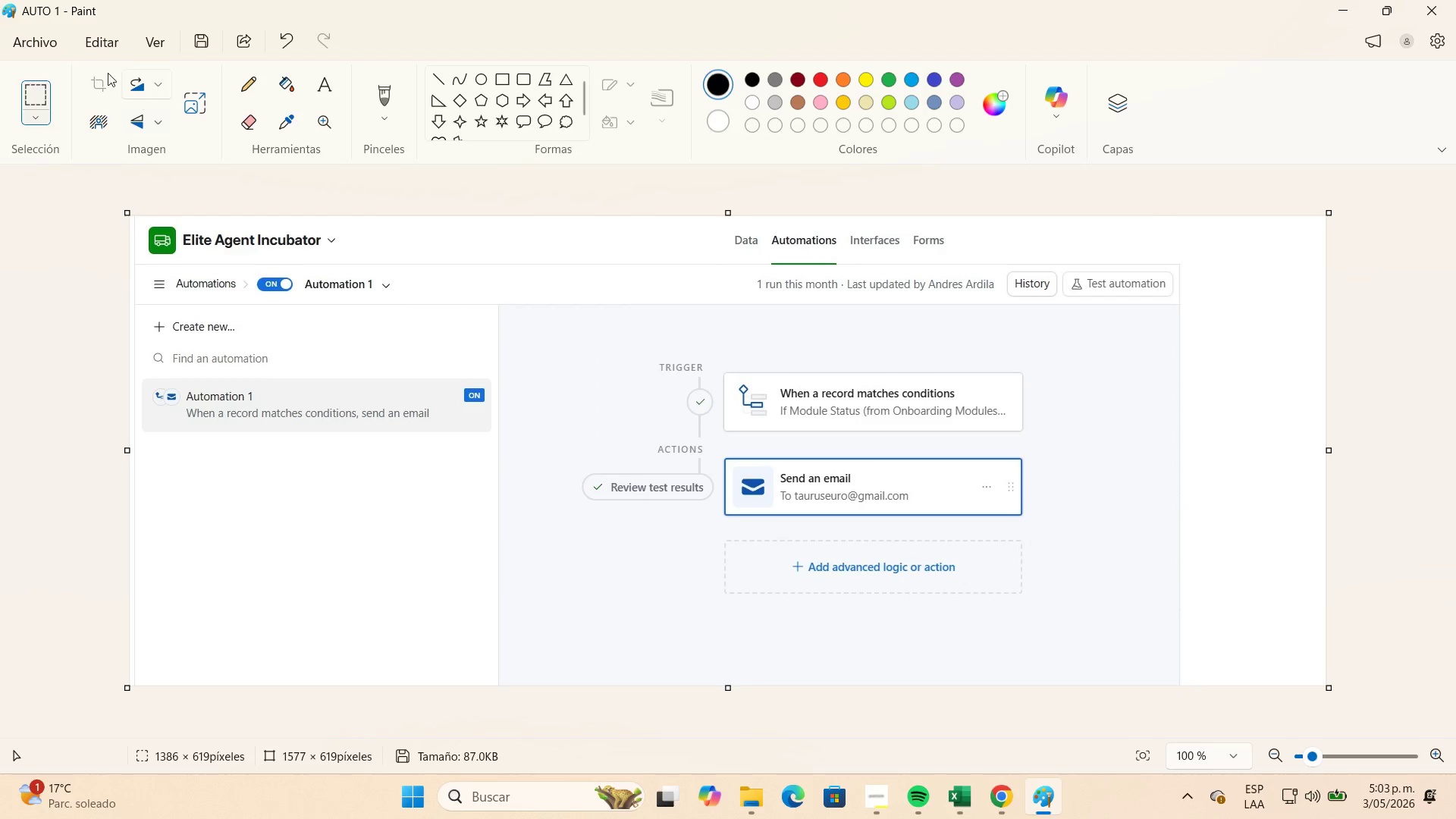 
left_click([52, 44])
 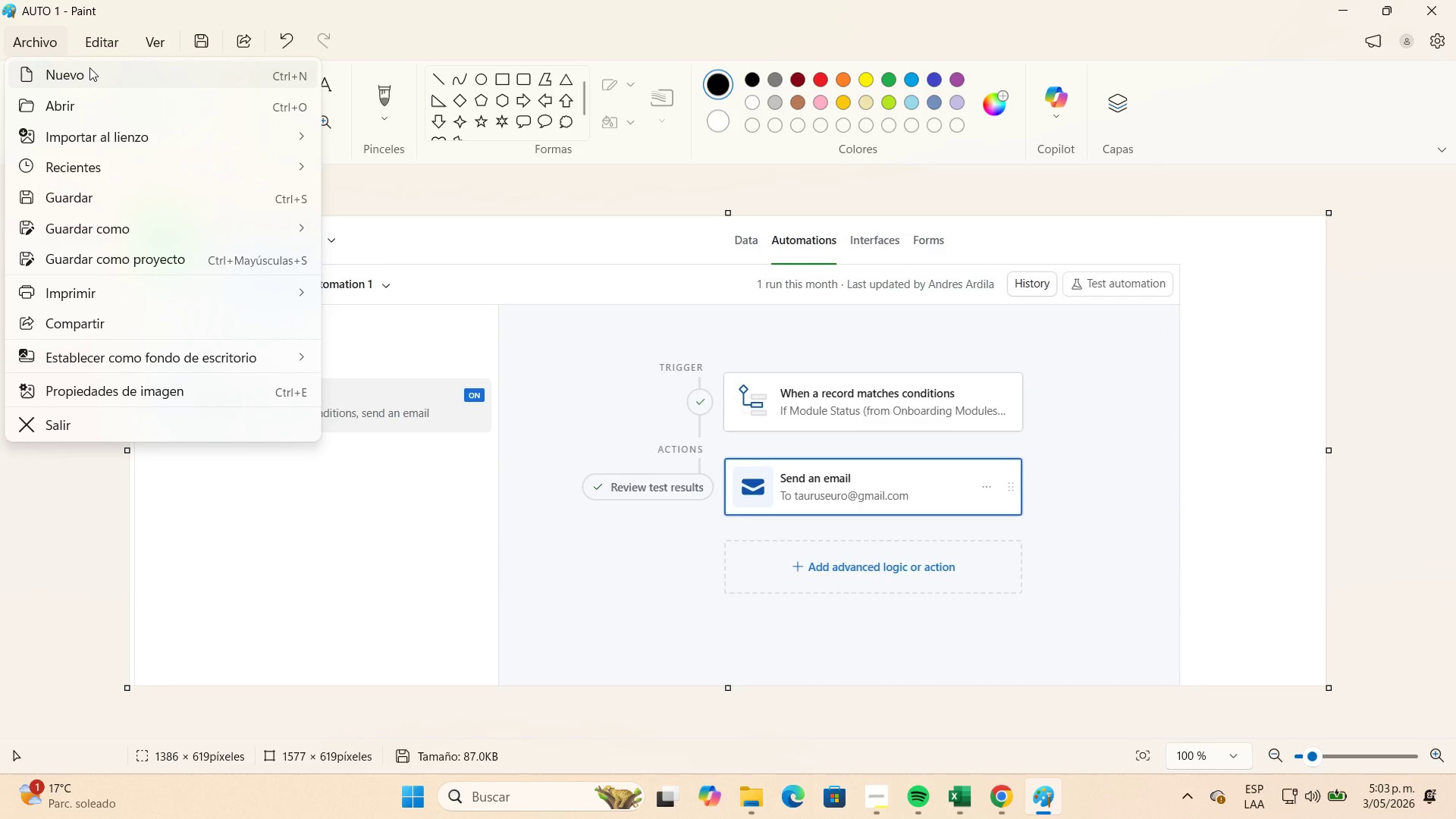 
left_click([89, 67])
 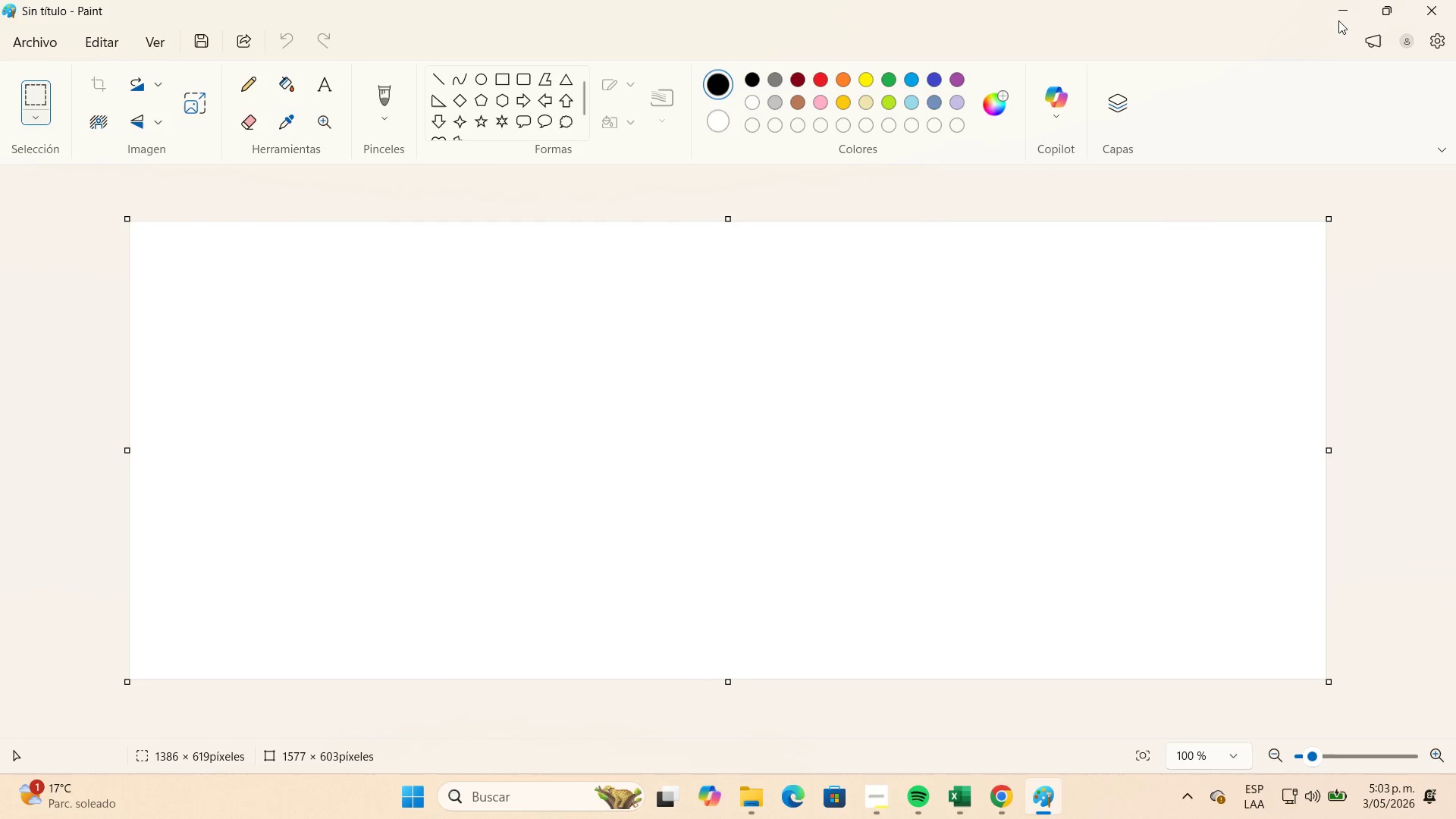 
left_click([1338, 19])
 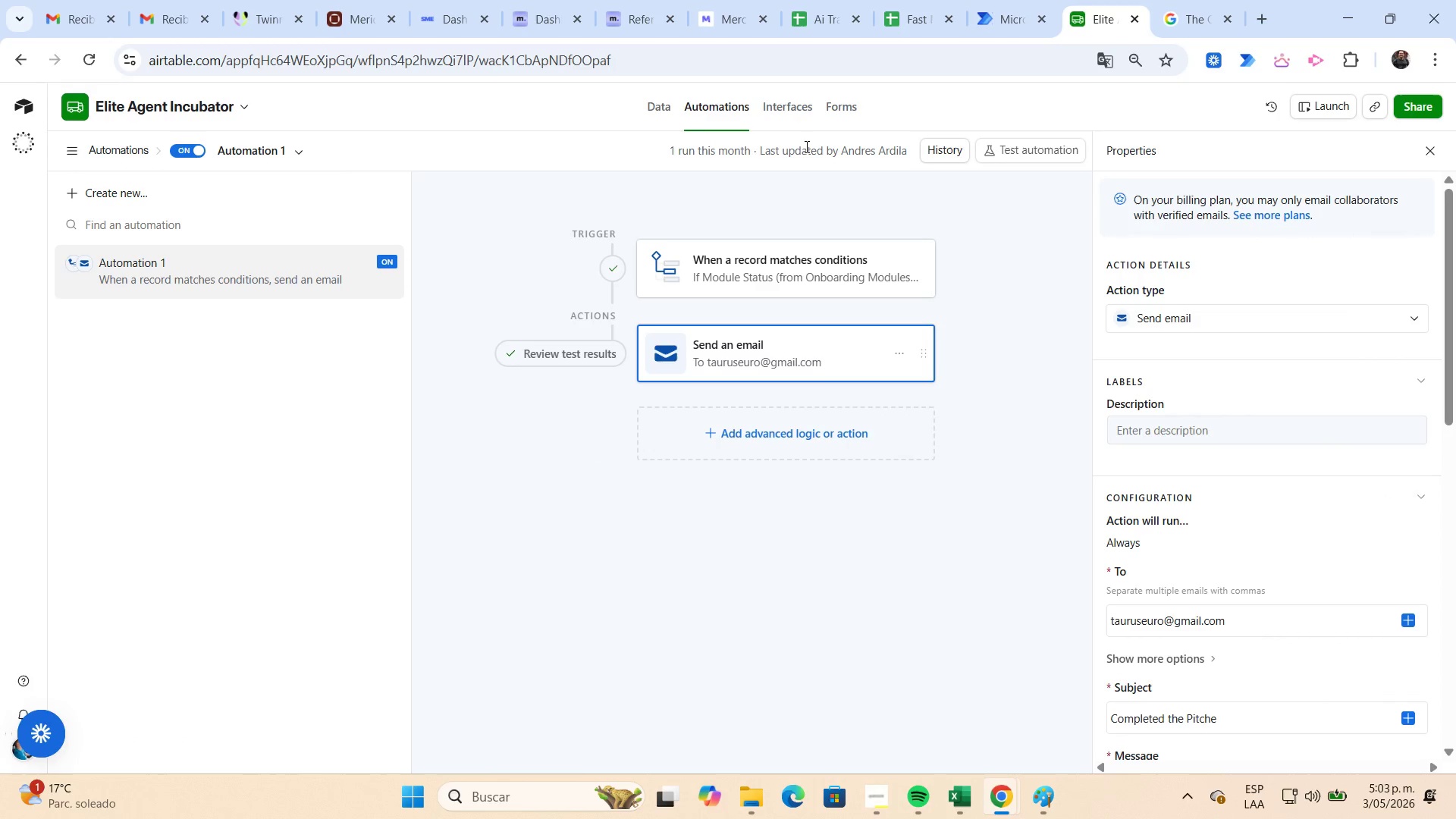 
left_click([670, 105])
 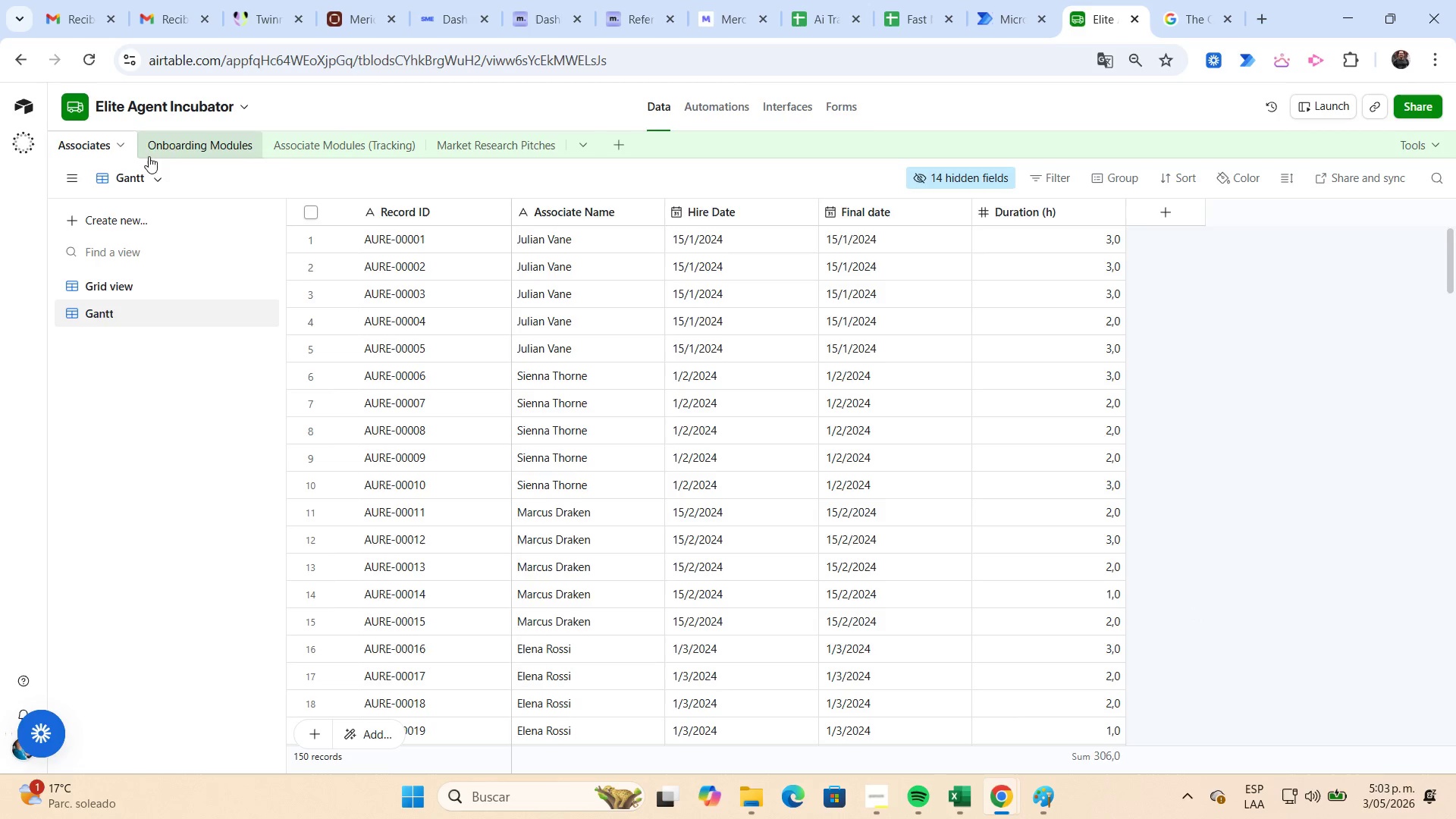 
left_click([501, 147])
 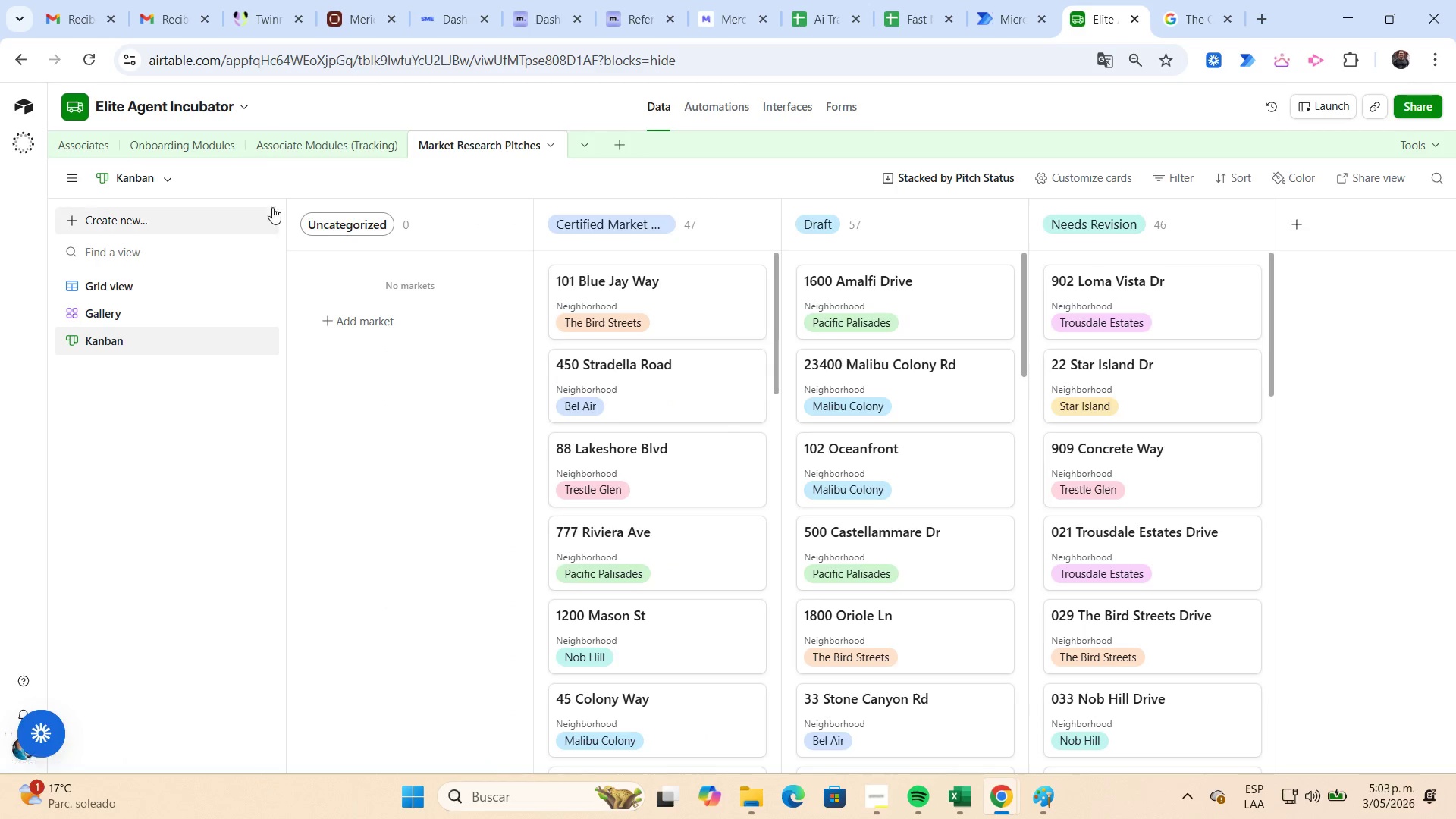 
left_click([185, 288])
 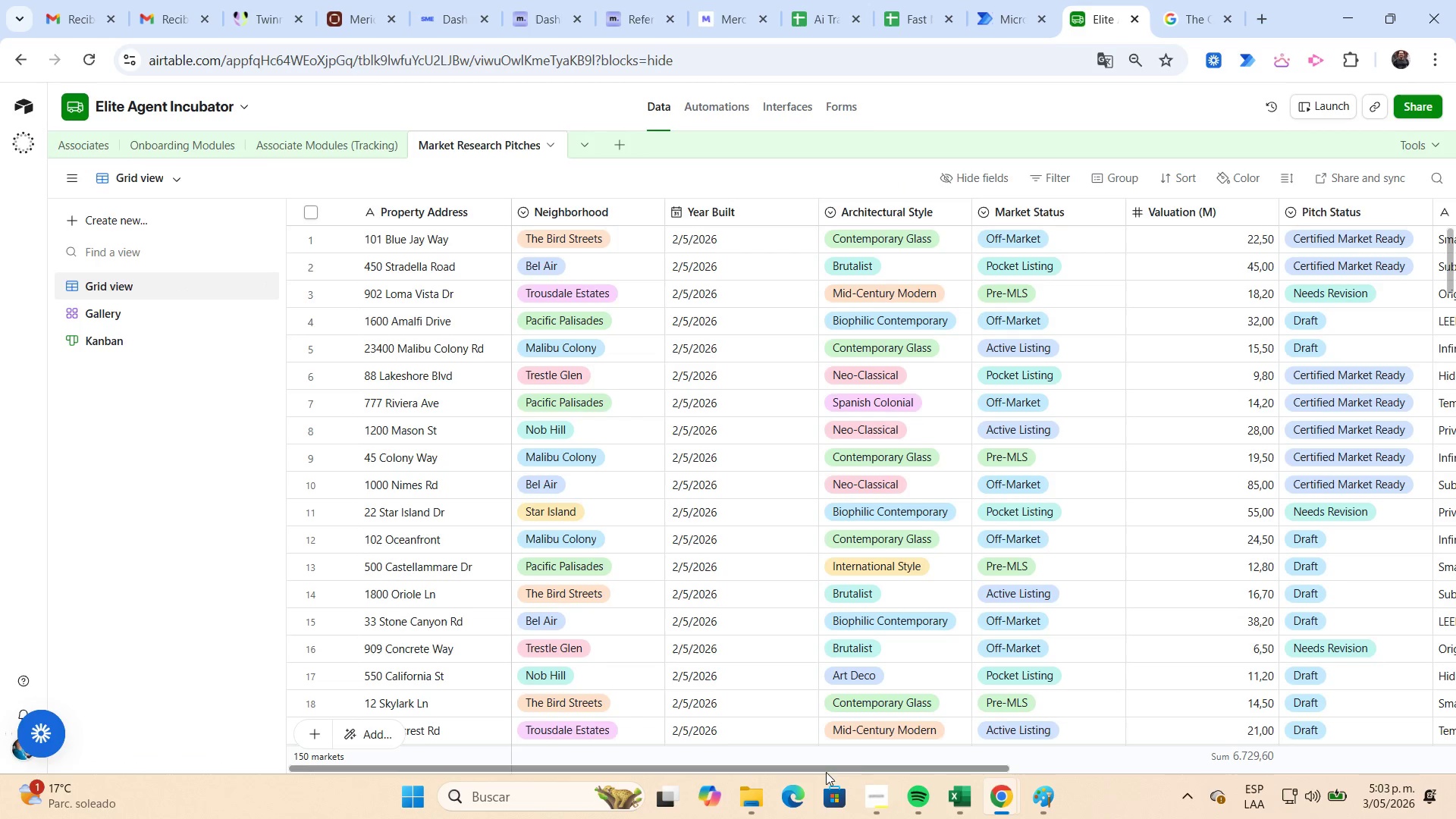 
left_click_drag(start_coordinate=[855, 768], to_coordinate=[1301, 767])
 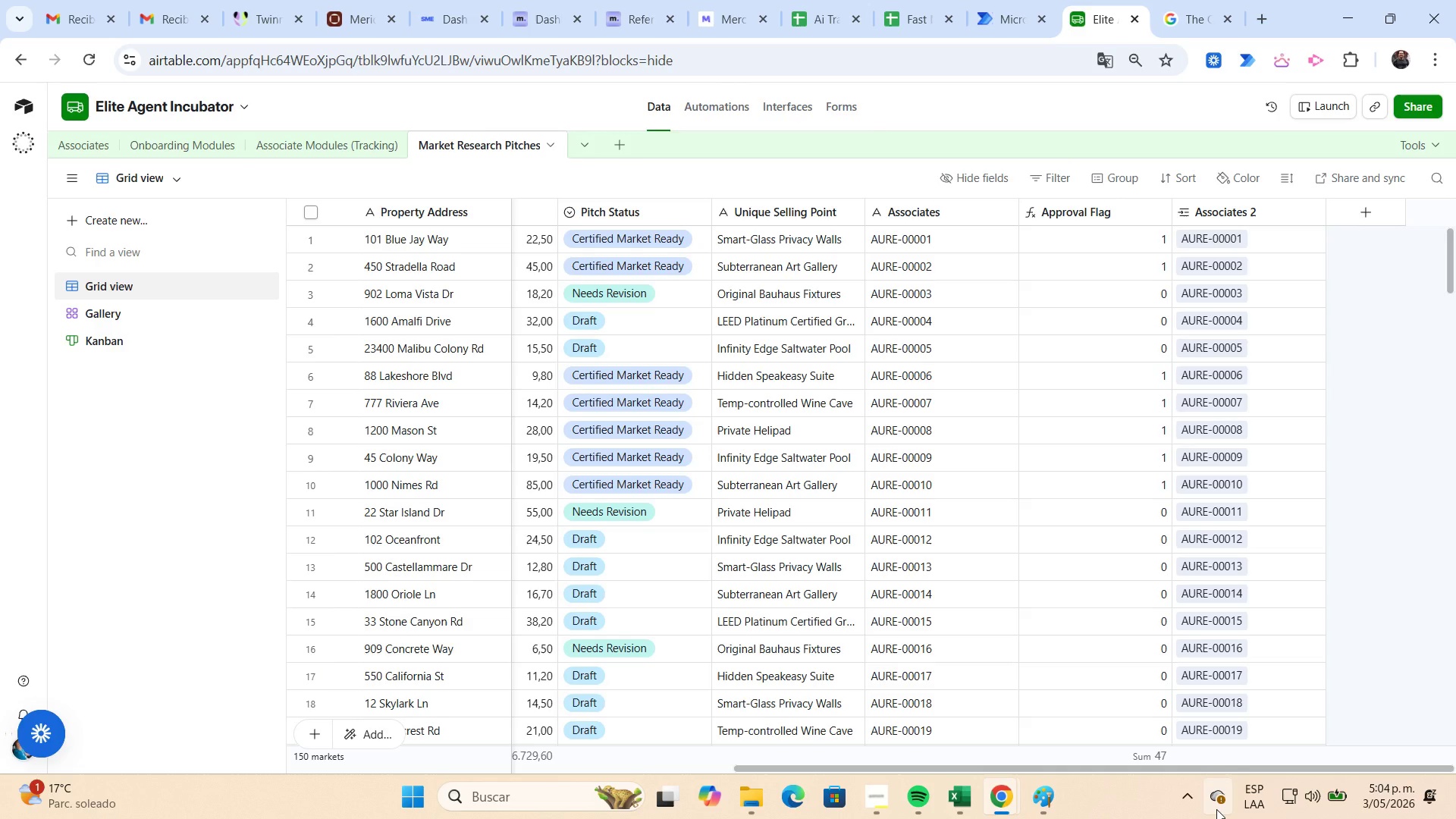 
wait(58.47)
 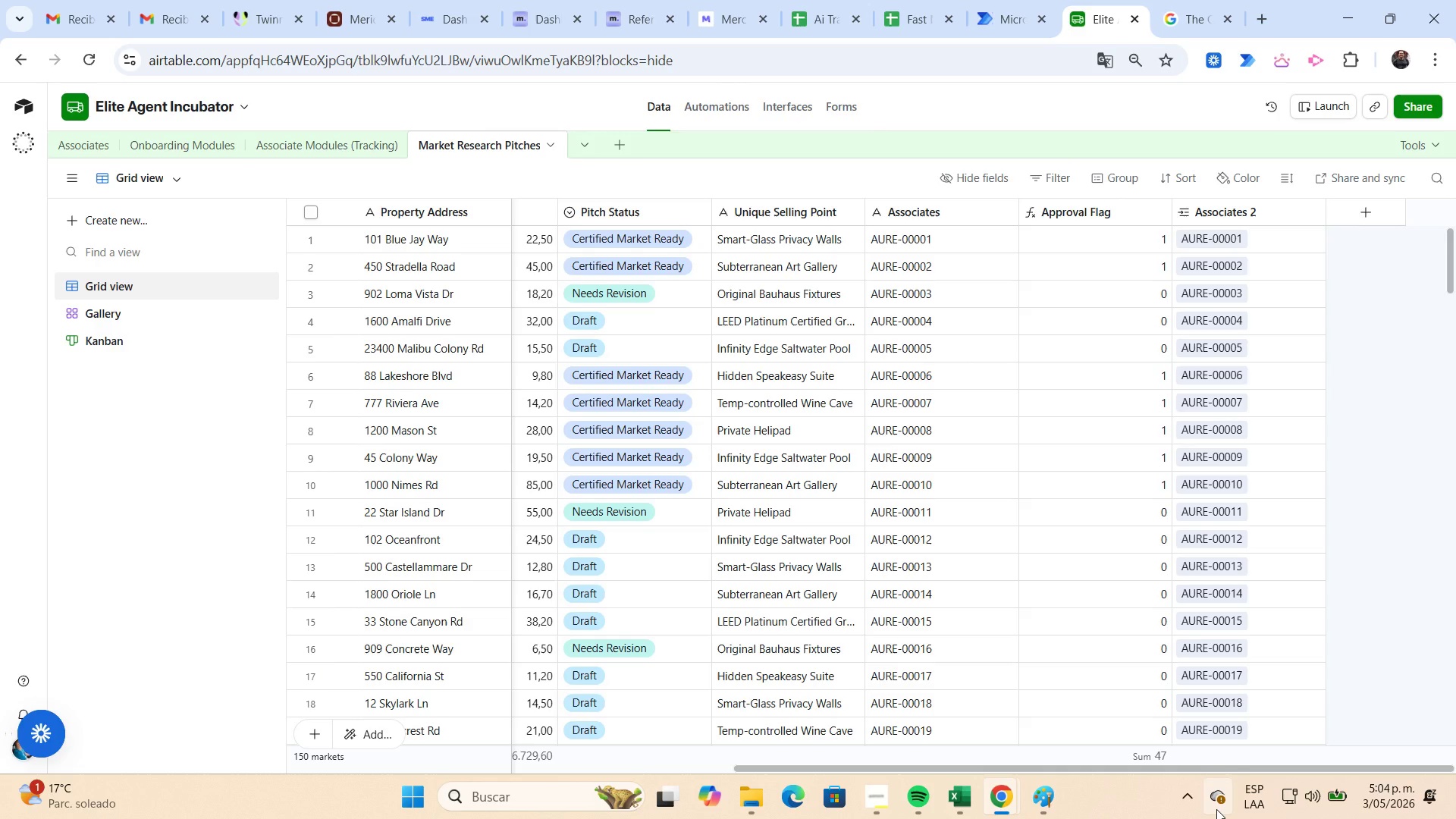 
left_click([1152, 213])
 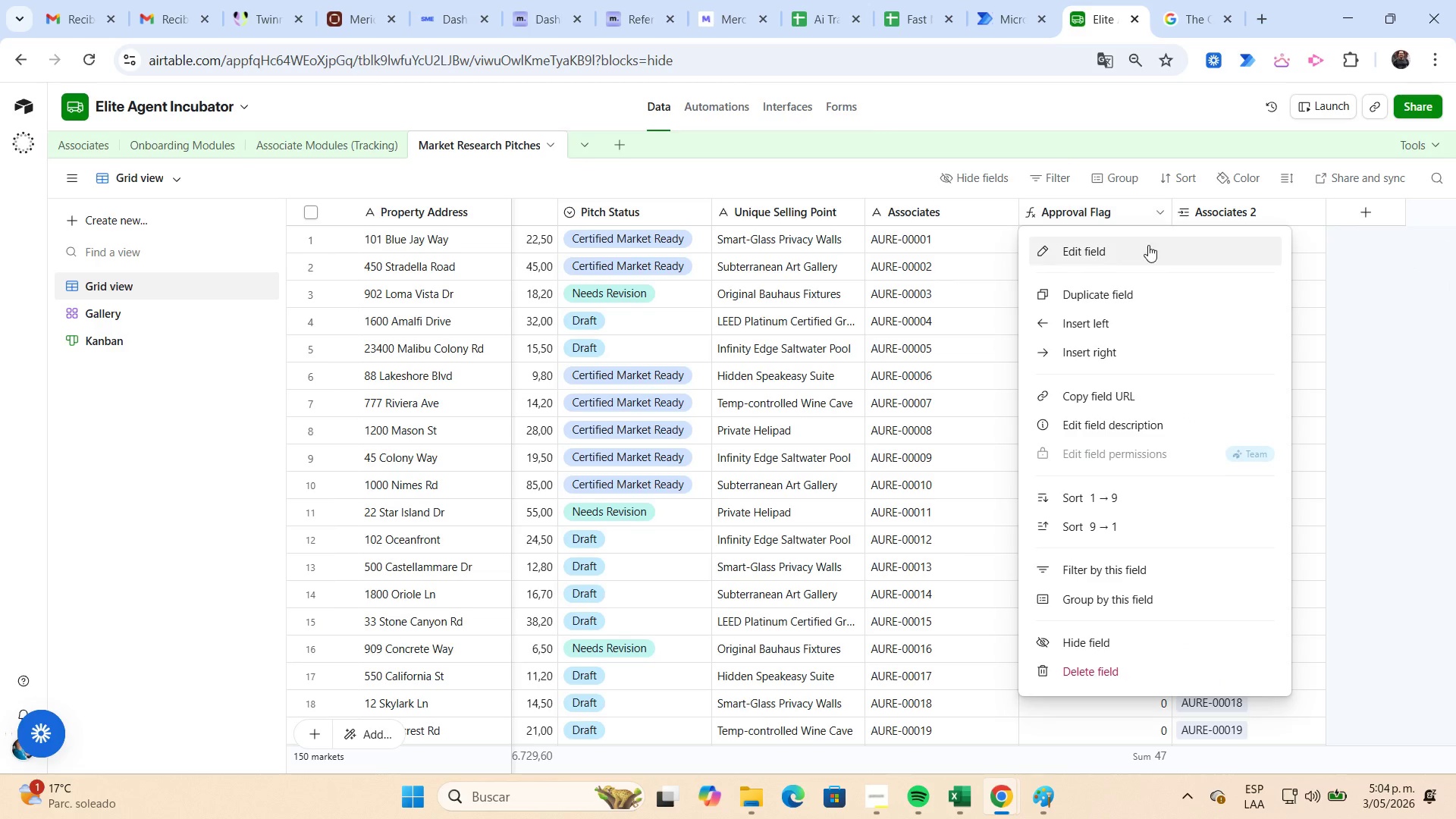 
left_click([1146, 247])
 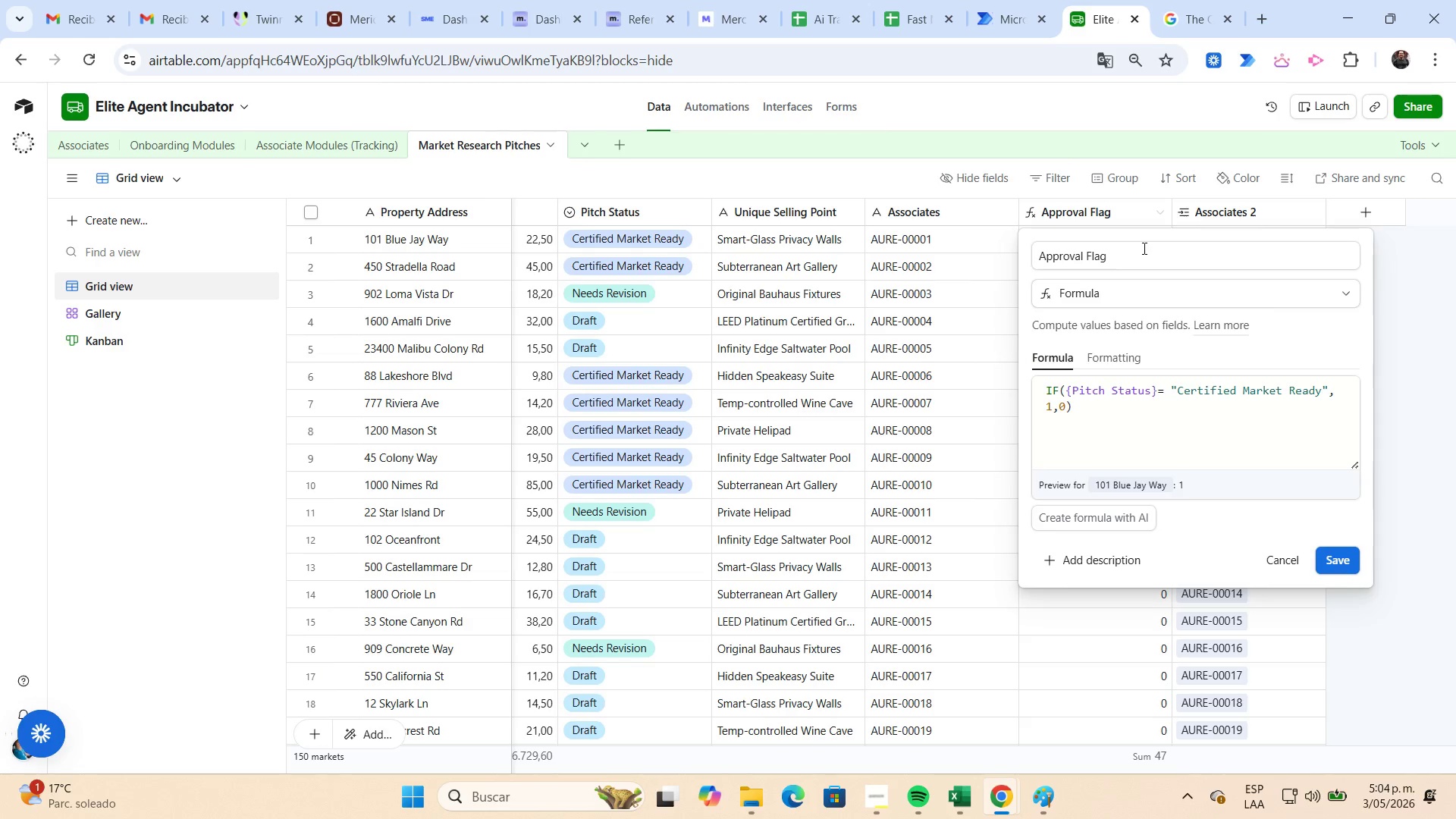 
wait(20.58)
 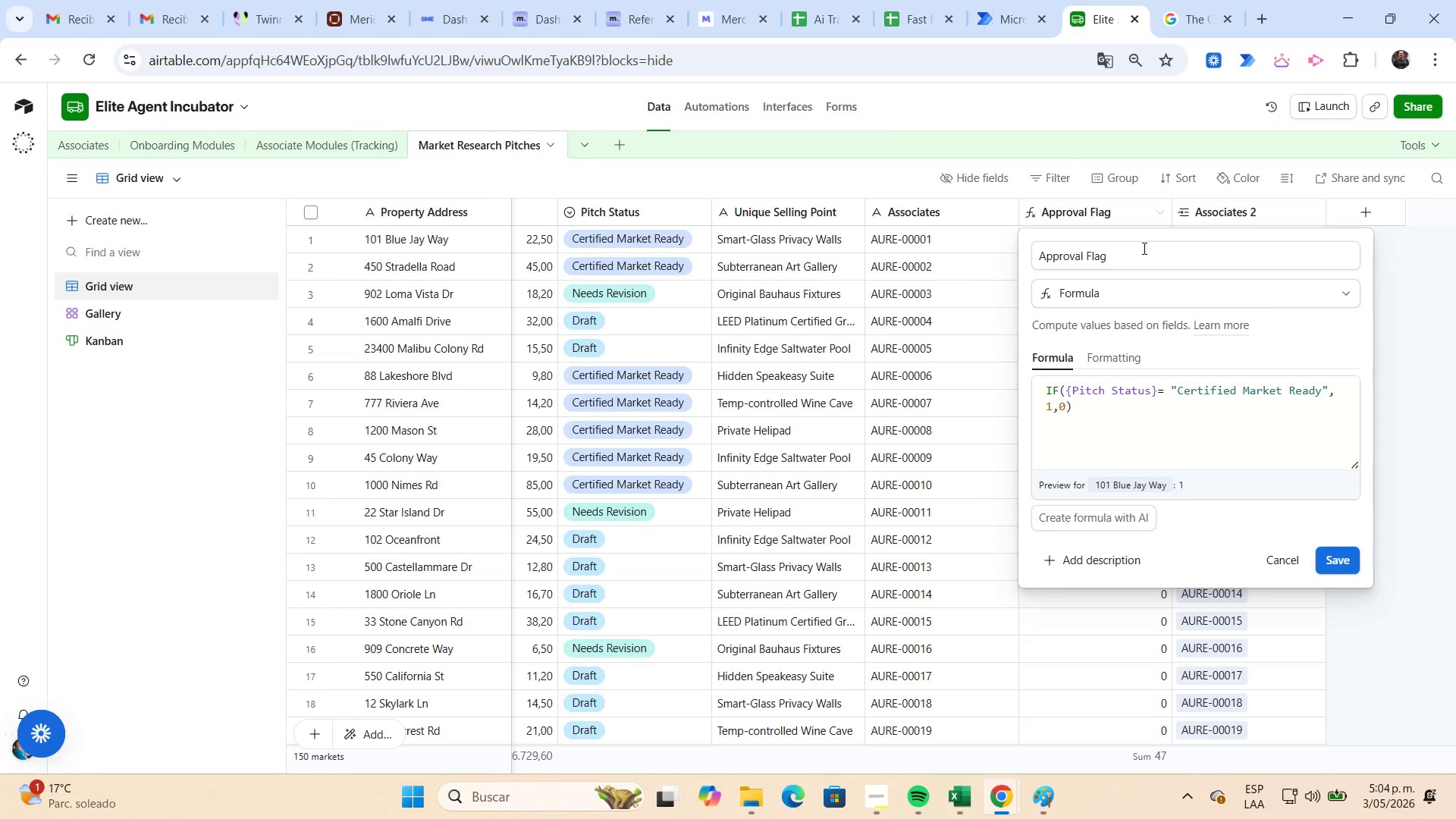 
left_click([1433, 302])
 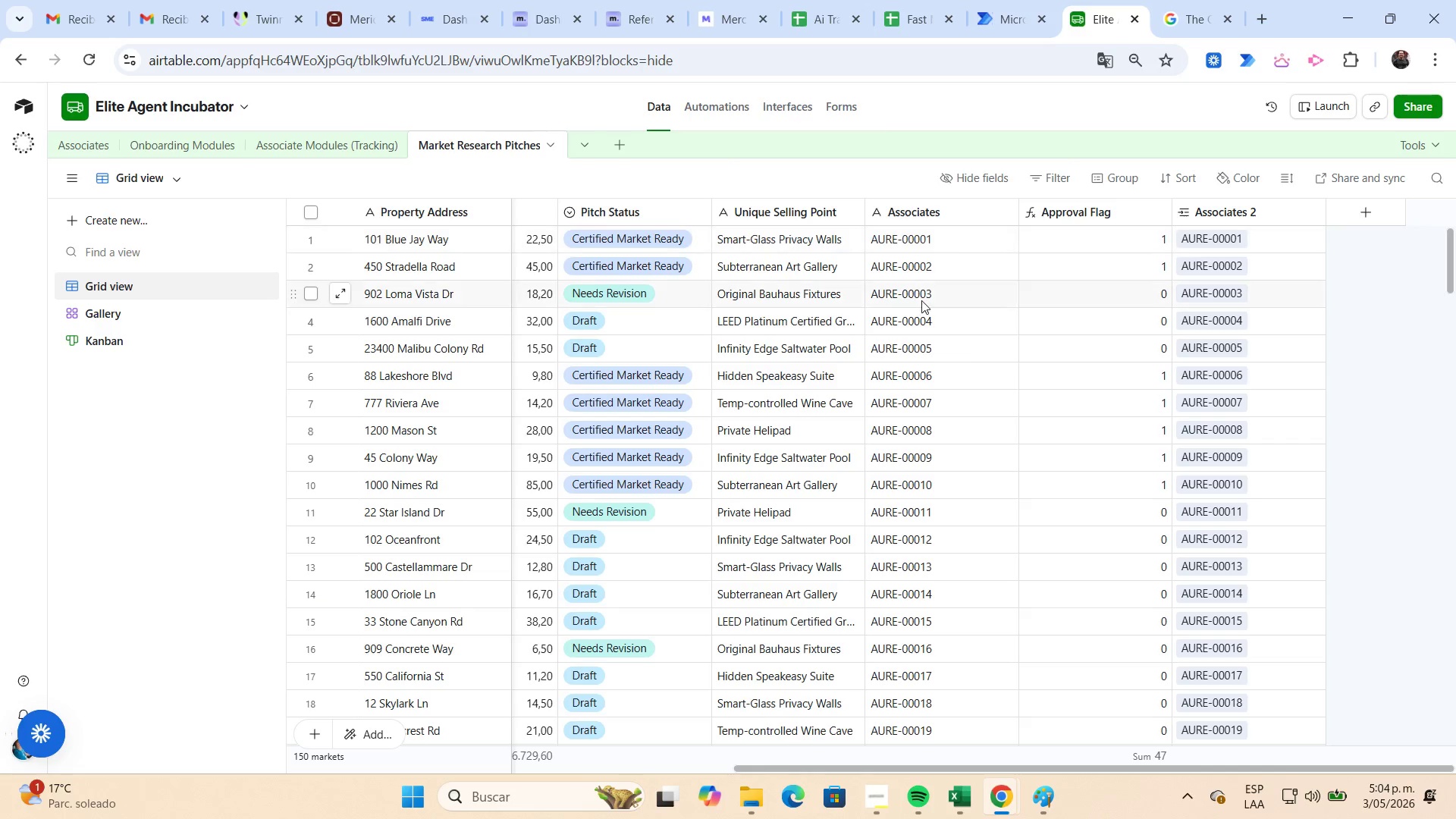 
wait(9.42)
 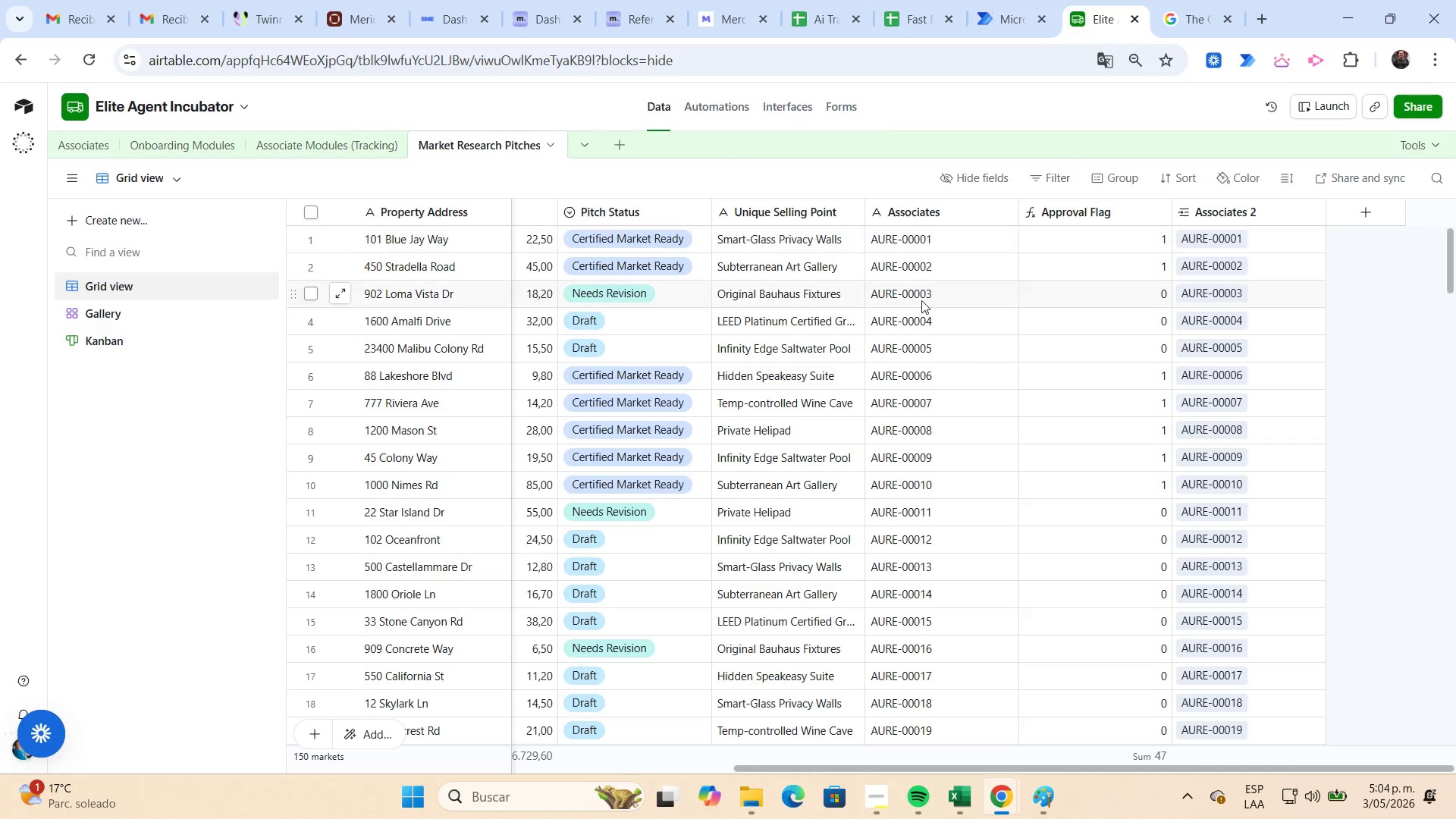 
mouse_move([265, 315])
 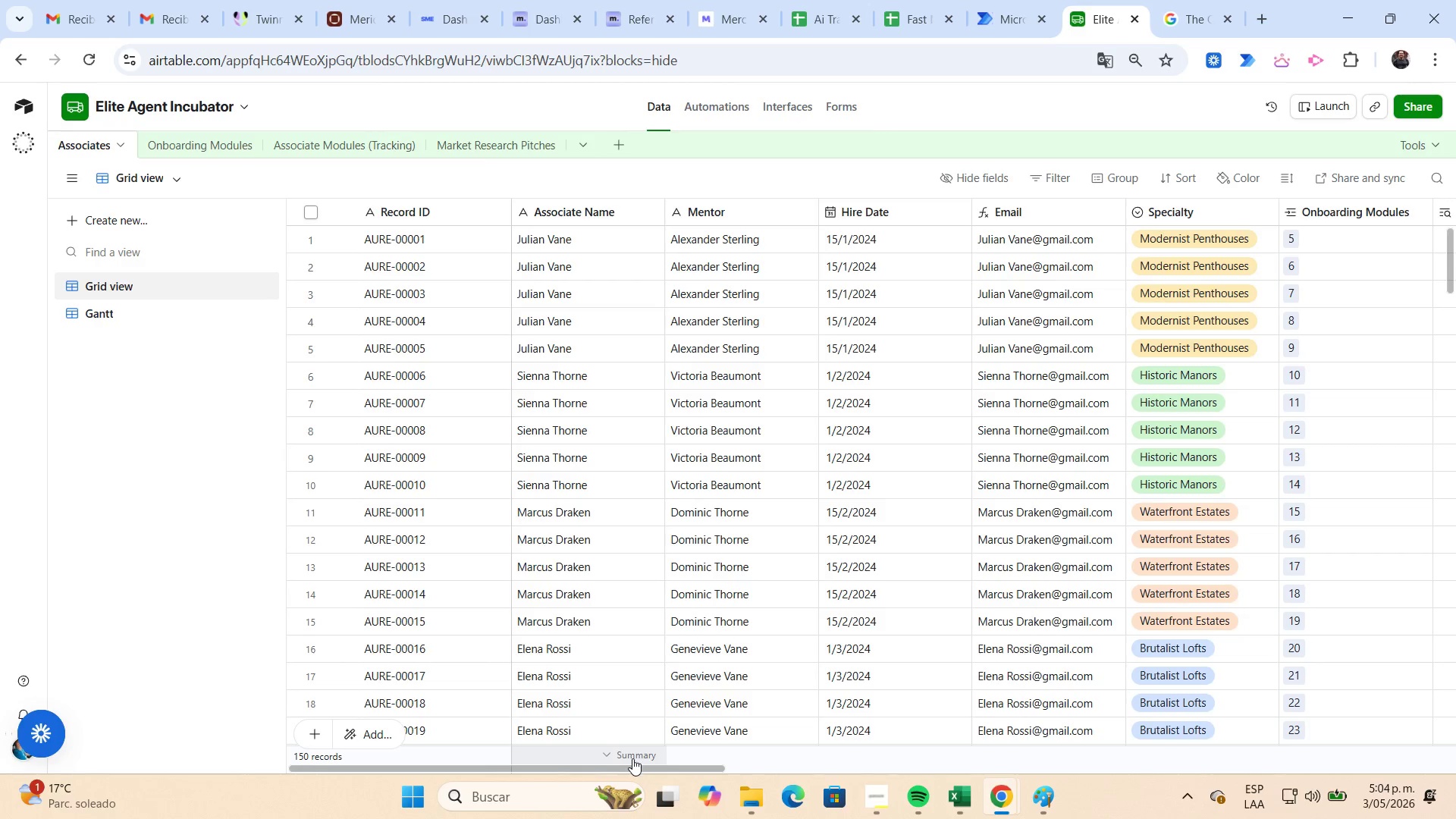 
left_click_drag(start_coordinate=[645, 767], to_coordinate=[1379, 764])
 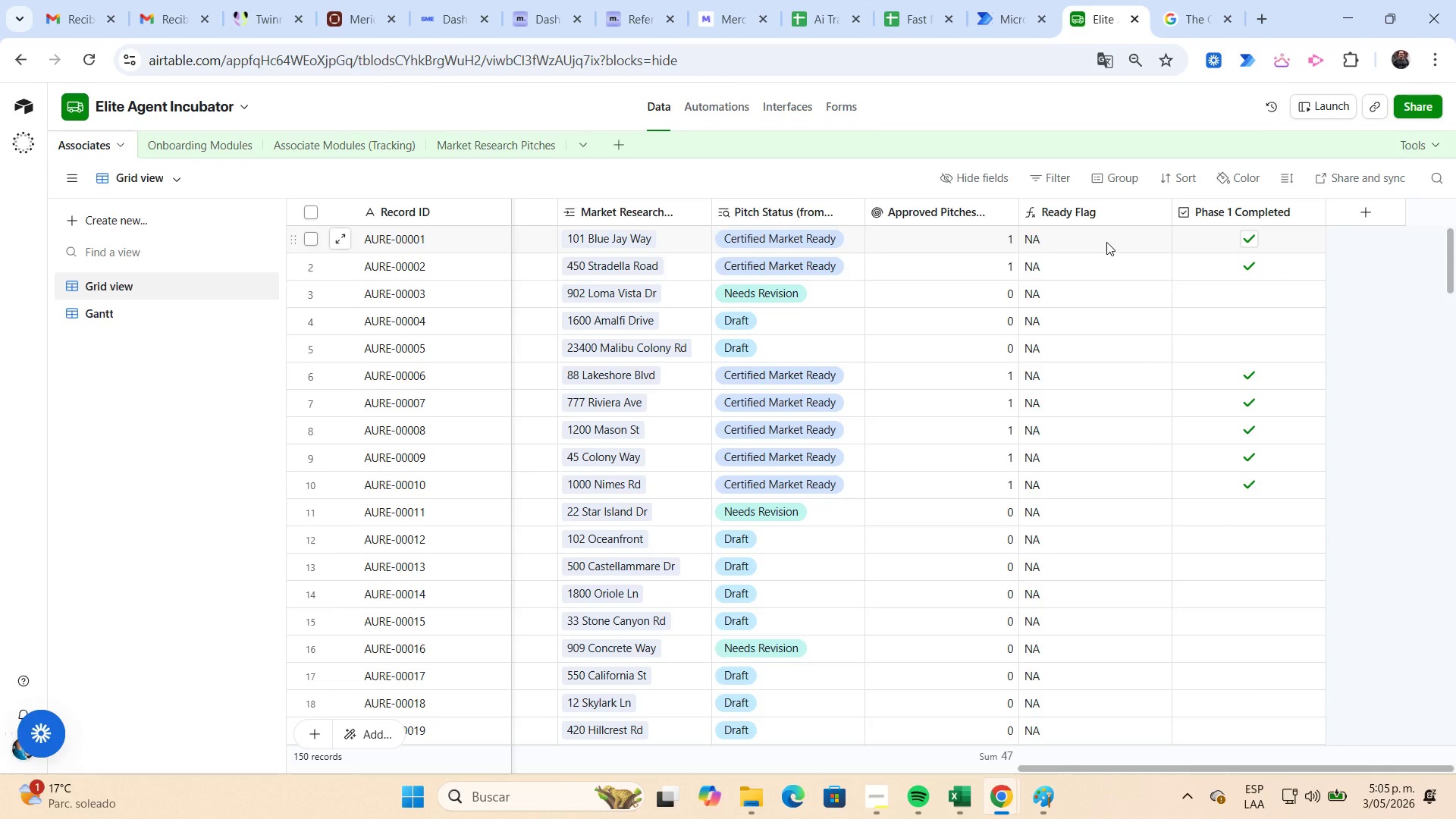 
left_click([1099, 221])
 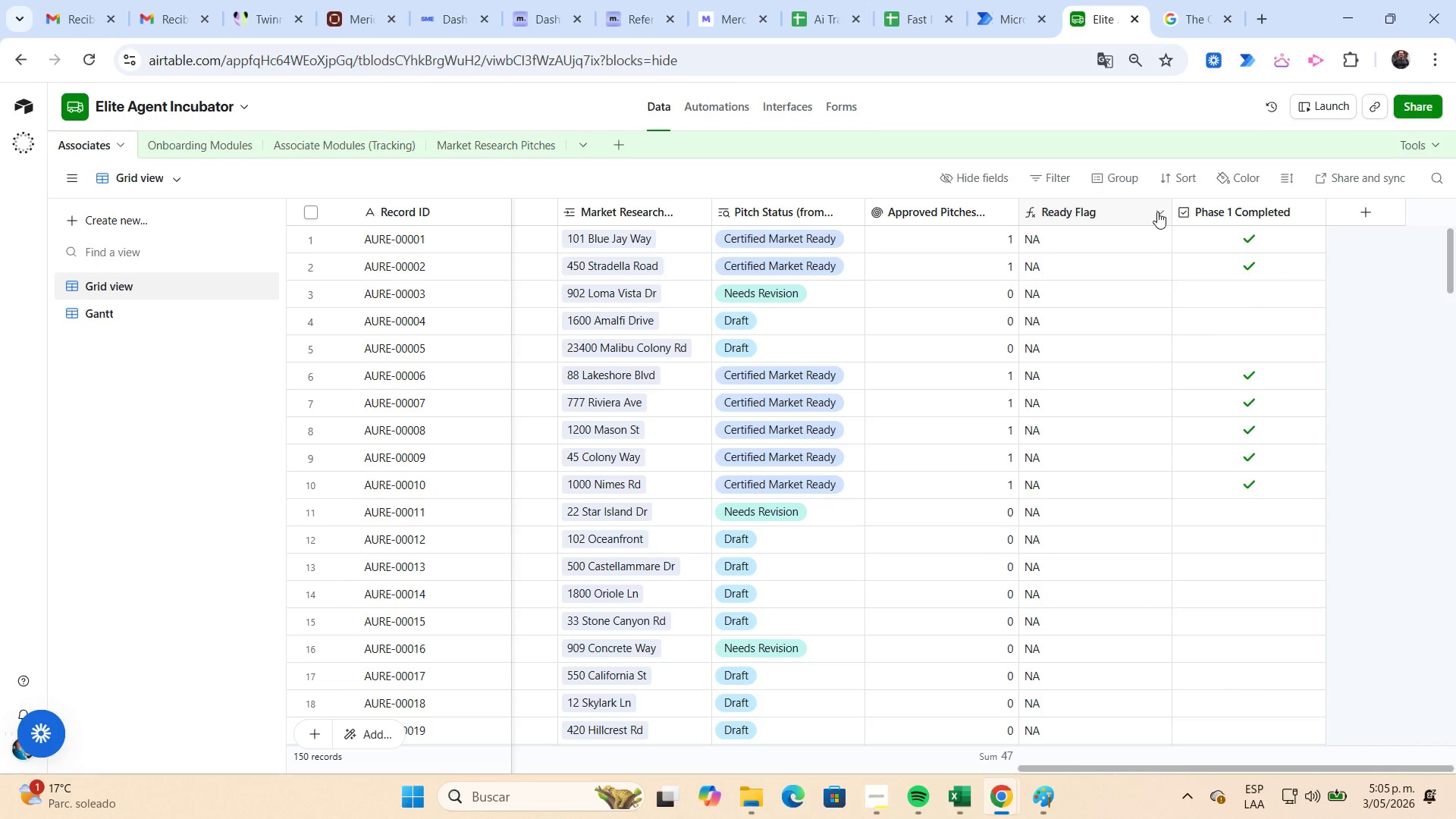 
left_click([1156, 212])
 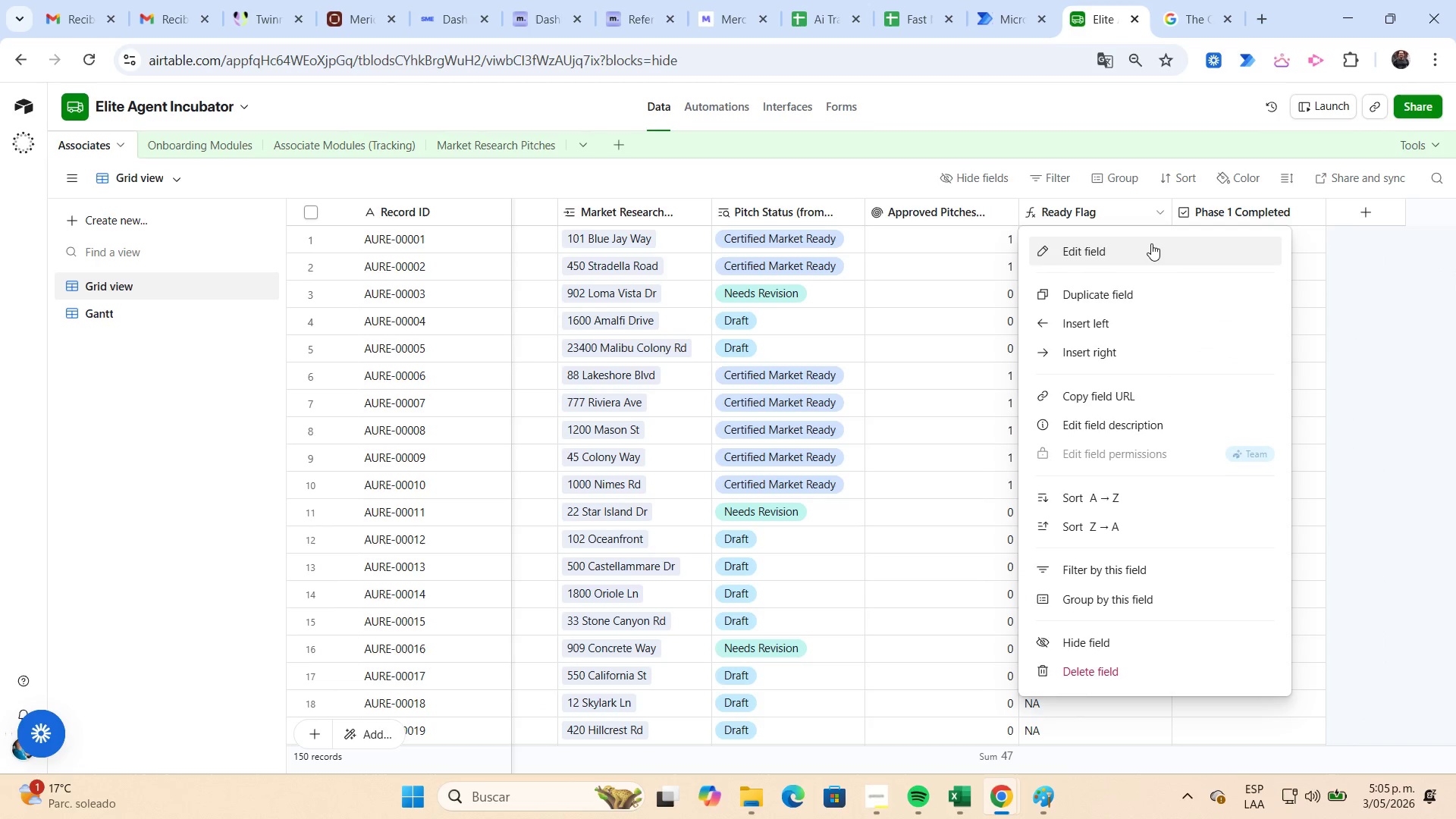 
left_click([1151, 244])
 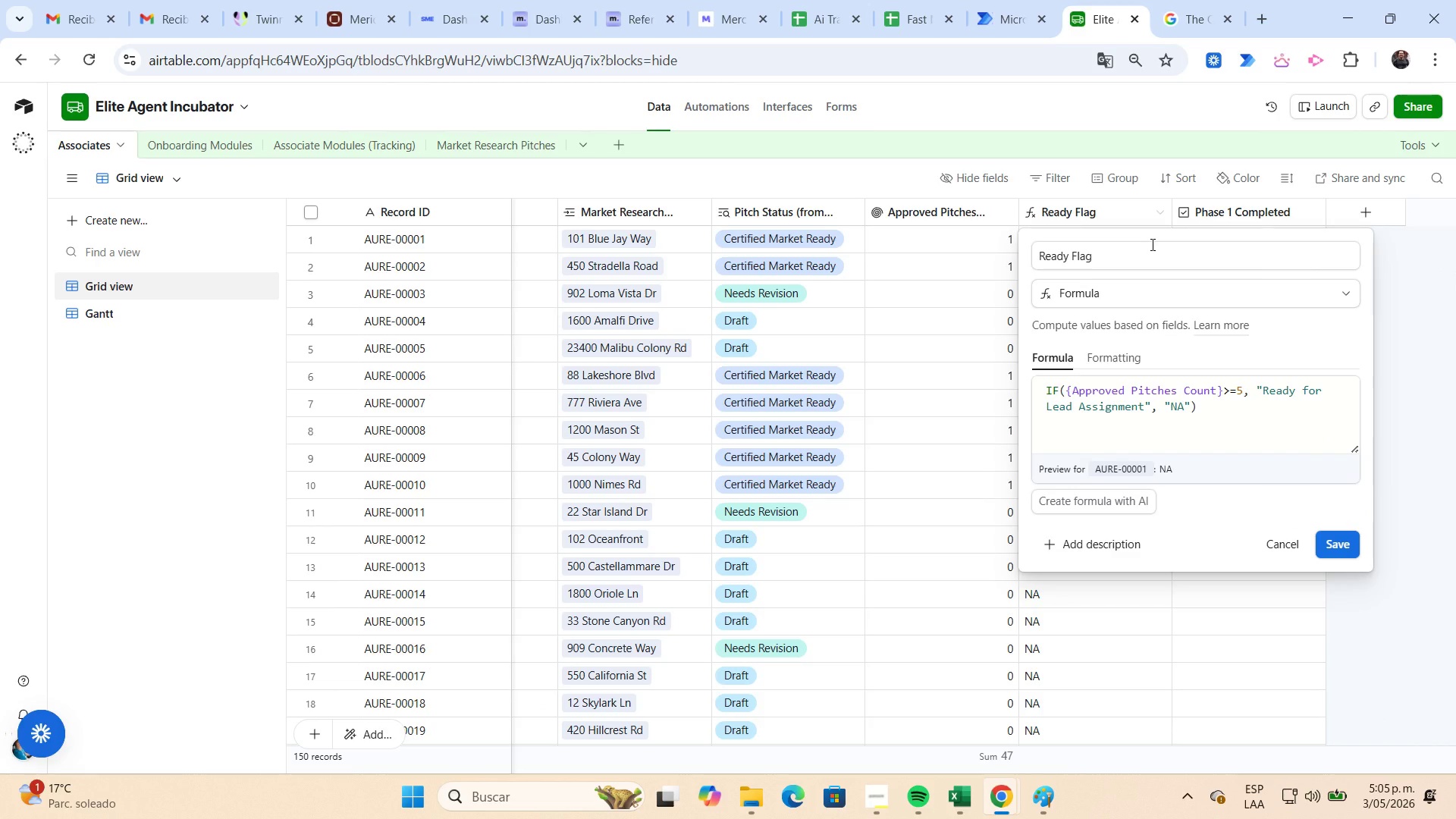 
wait(13.55)
 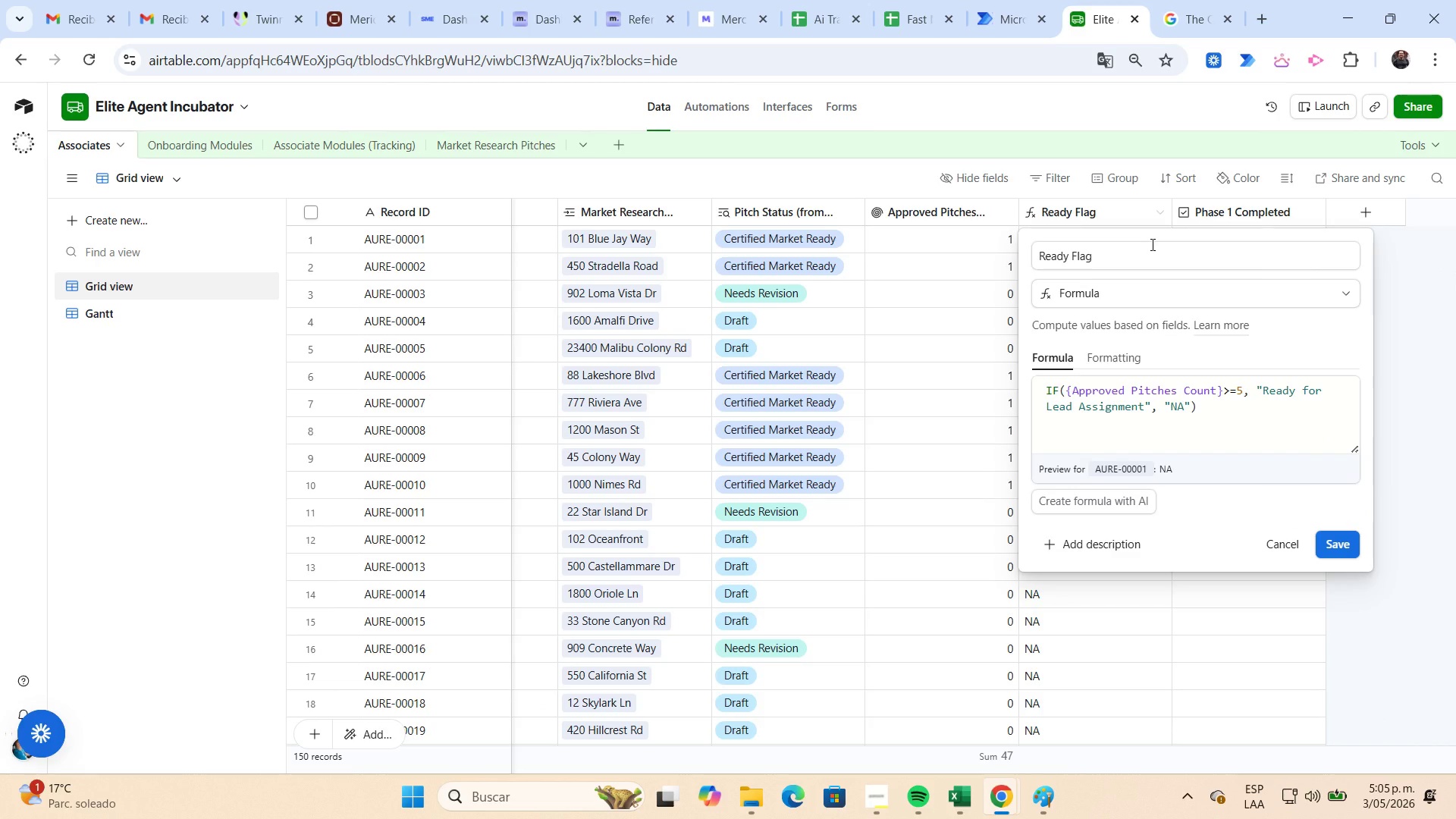 
left_click([1185, 405])
 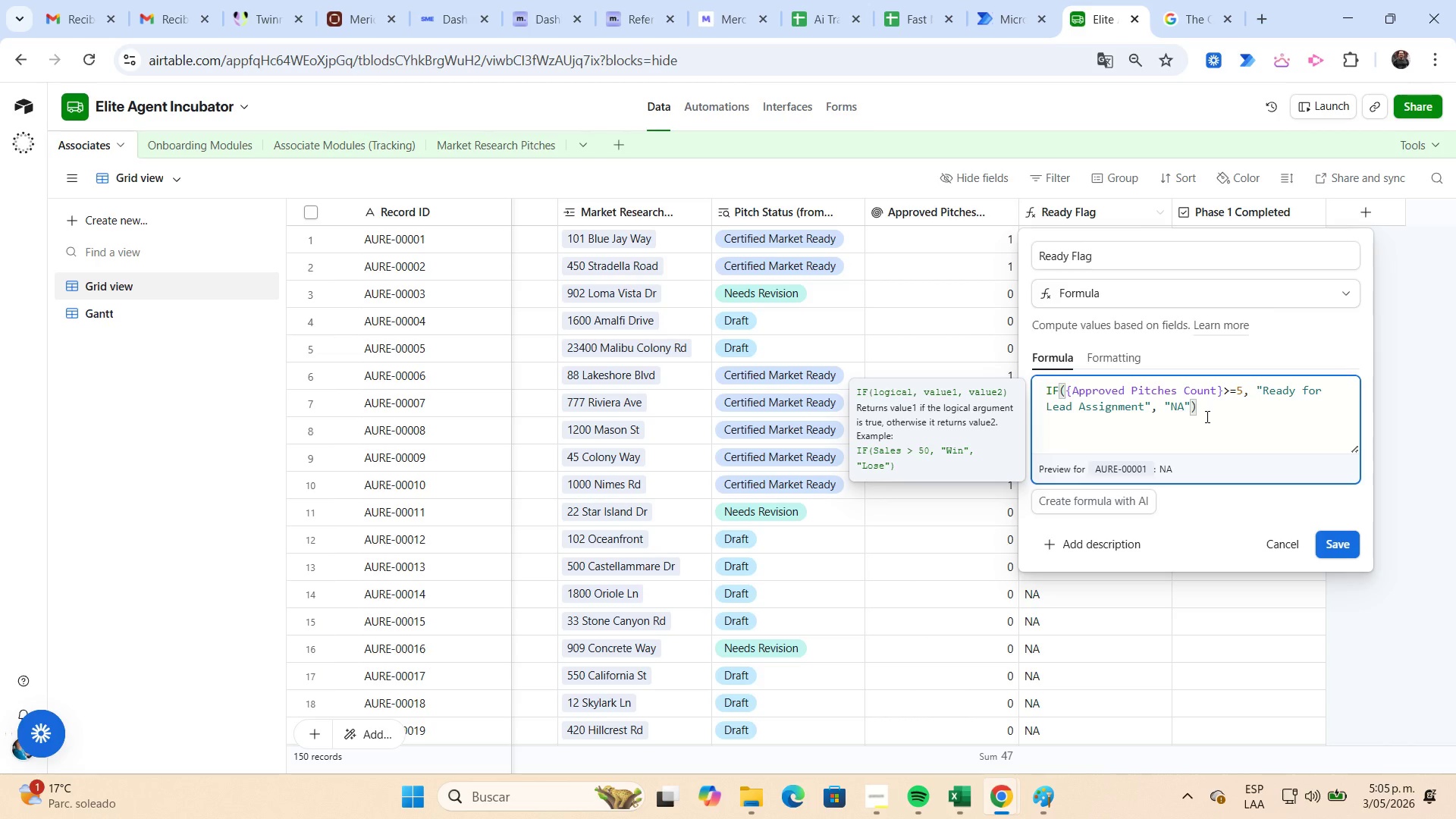 
key(Backspace)
key(Backspace)
type(rEADY)
key(Backspace)
key(Backspace)
key(Backspace)
key(Backspace)
key(Backspace)
type(Ready)
 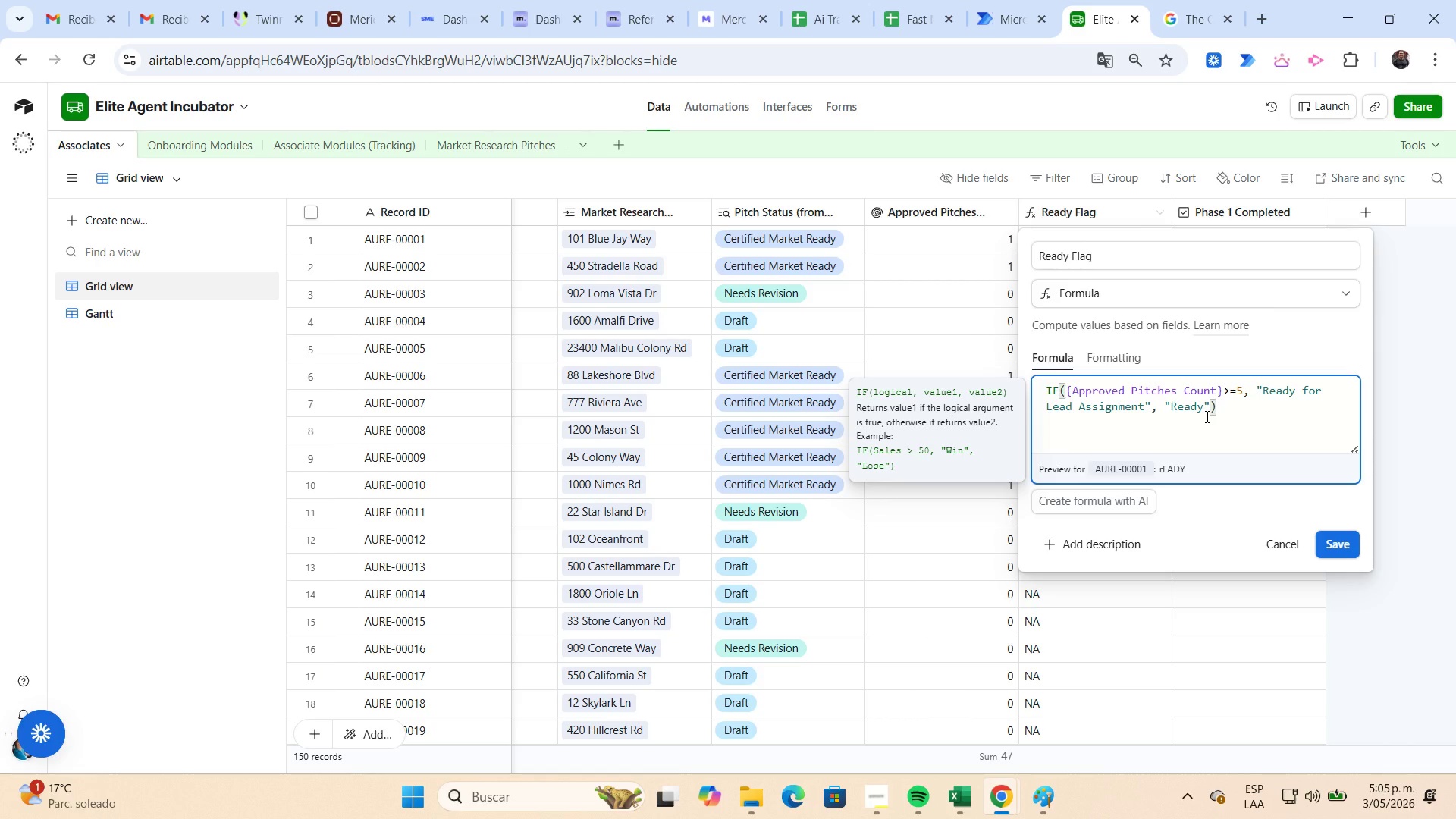 
key(ArrowRight)
 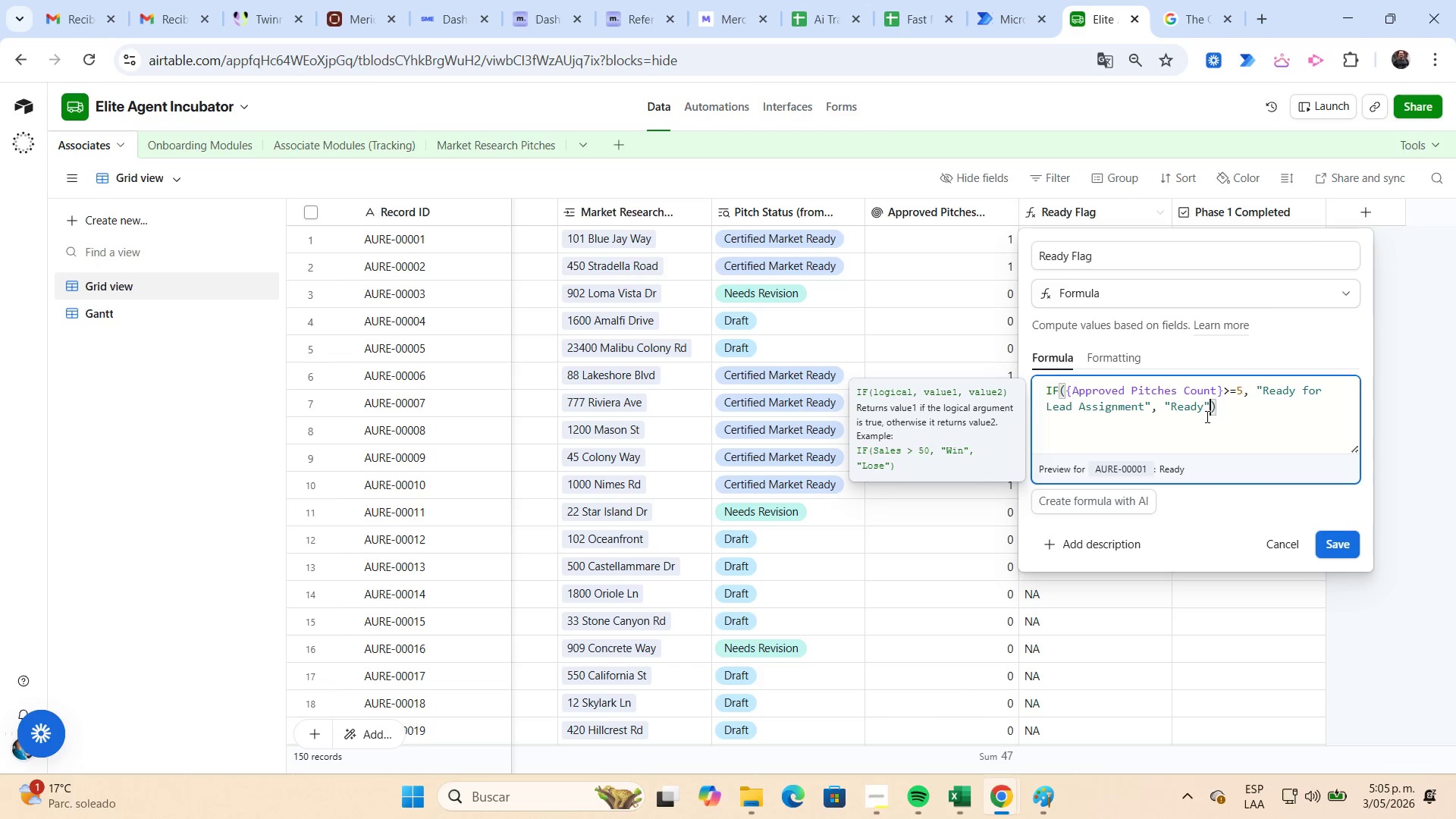 
type(, @No Ready@)
 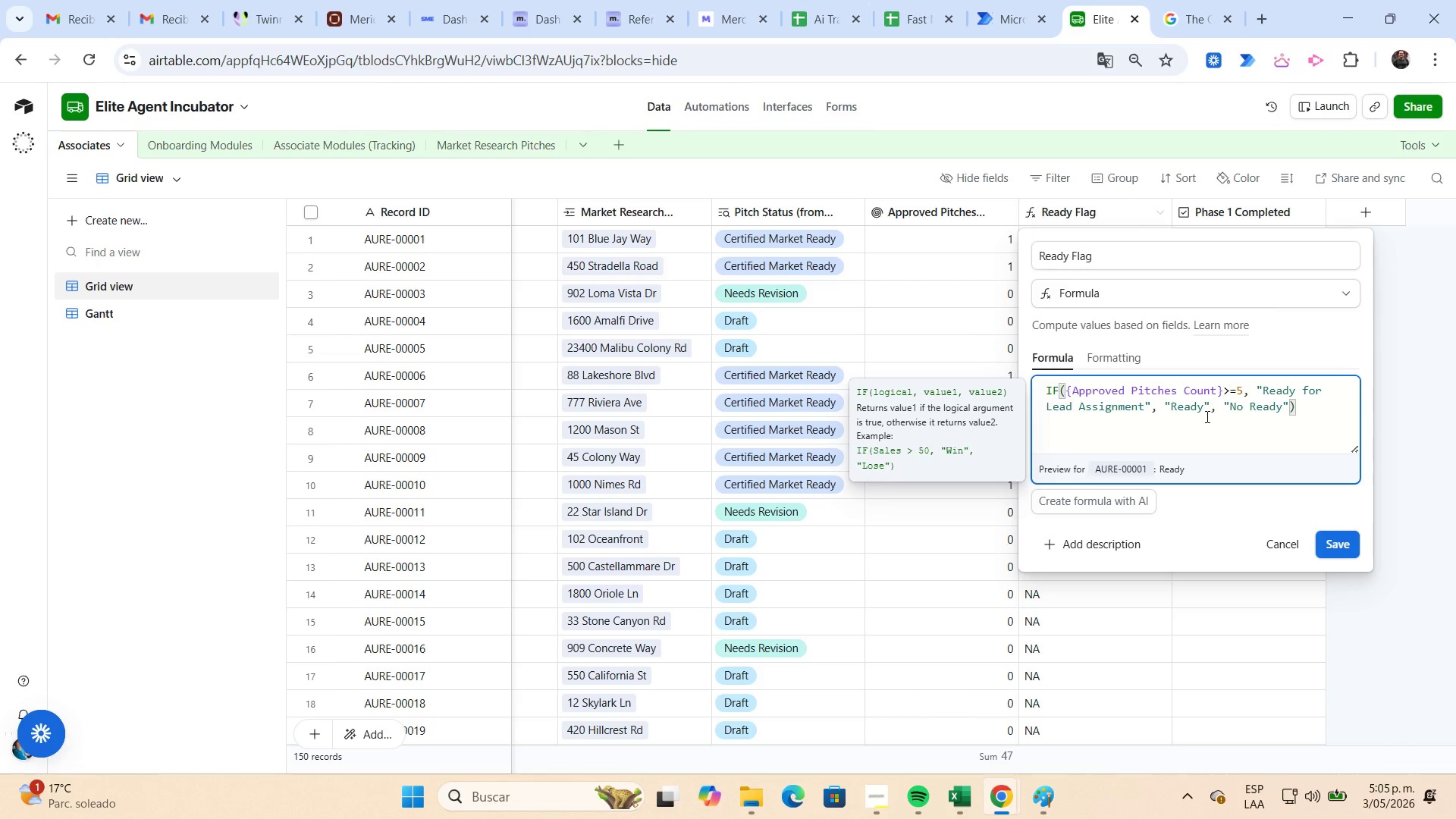 
left_click([1335, 551])
 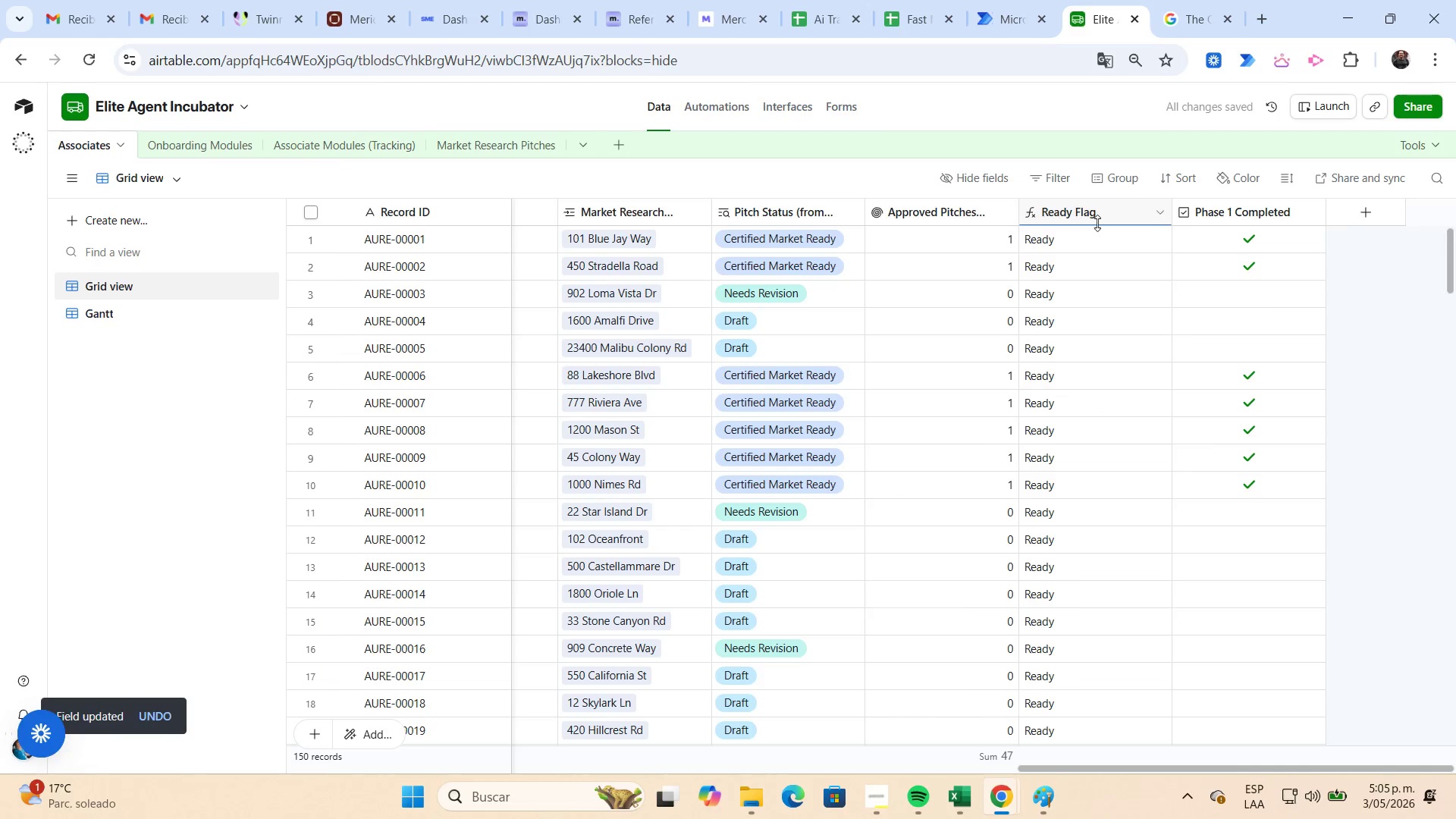 
wait(5.69)
 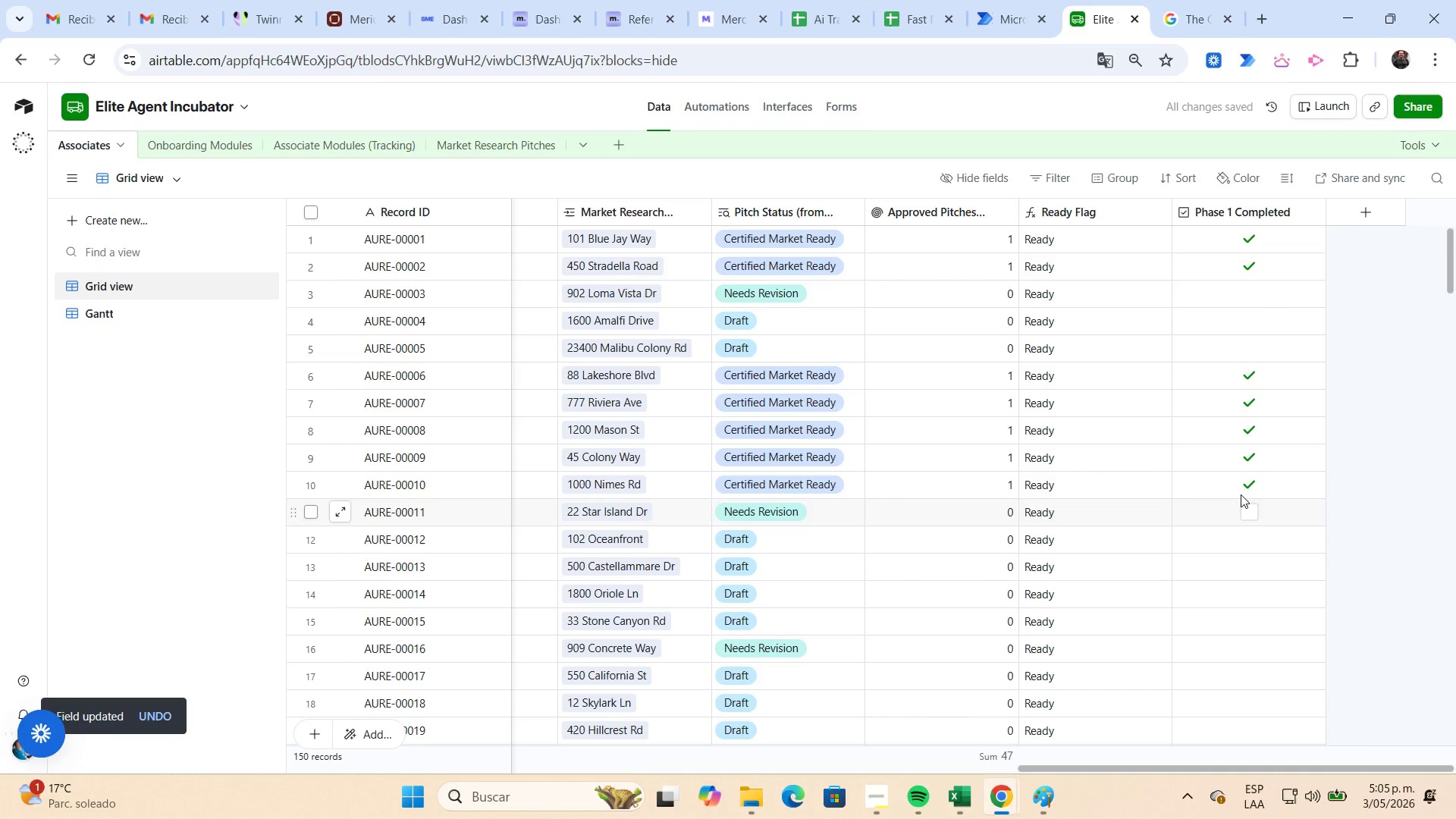 
left_click([1161, 209])
 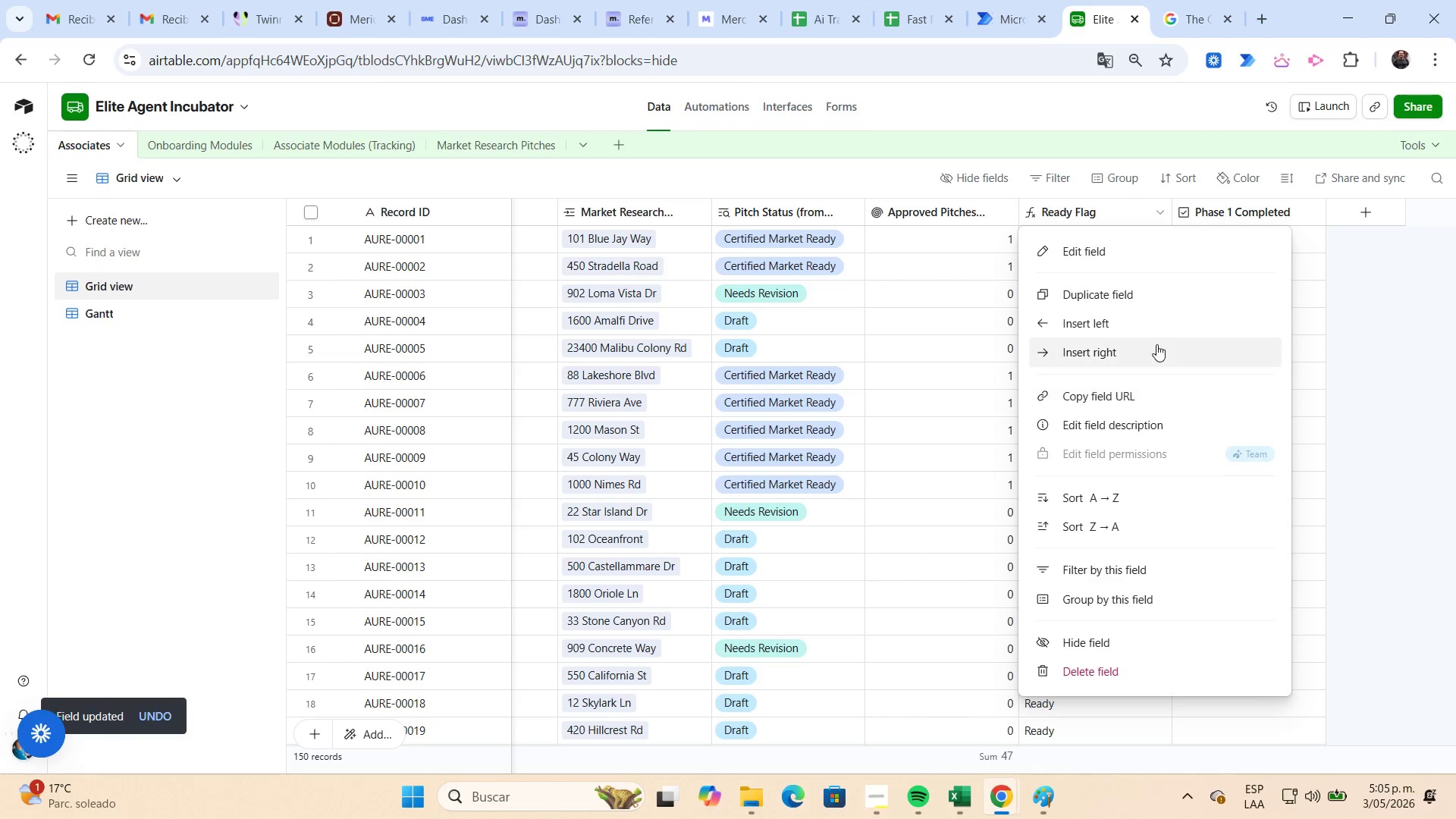 
left_click([1116, 249])
 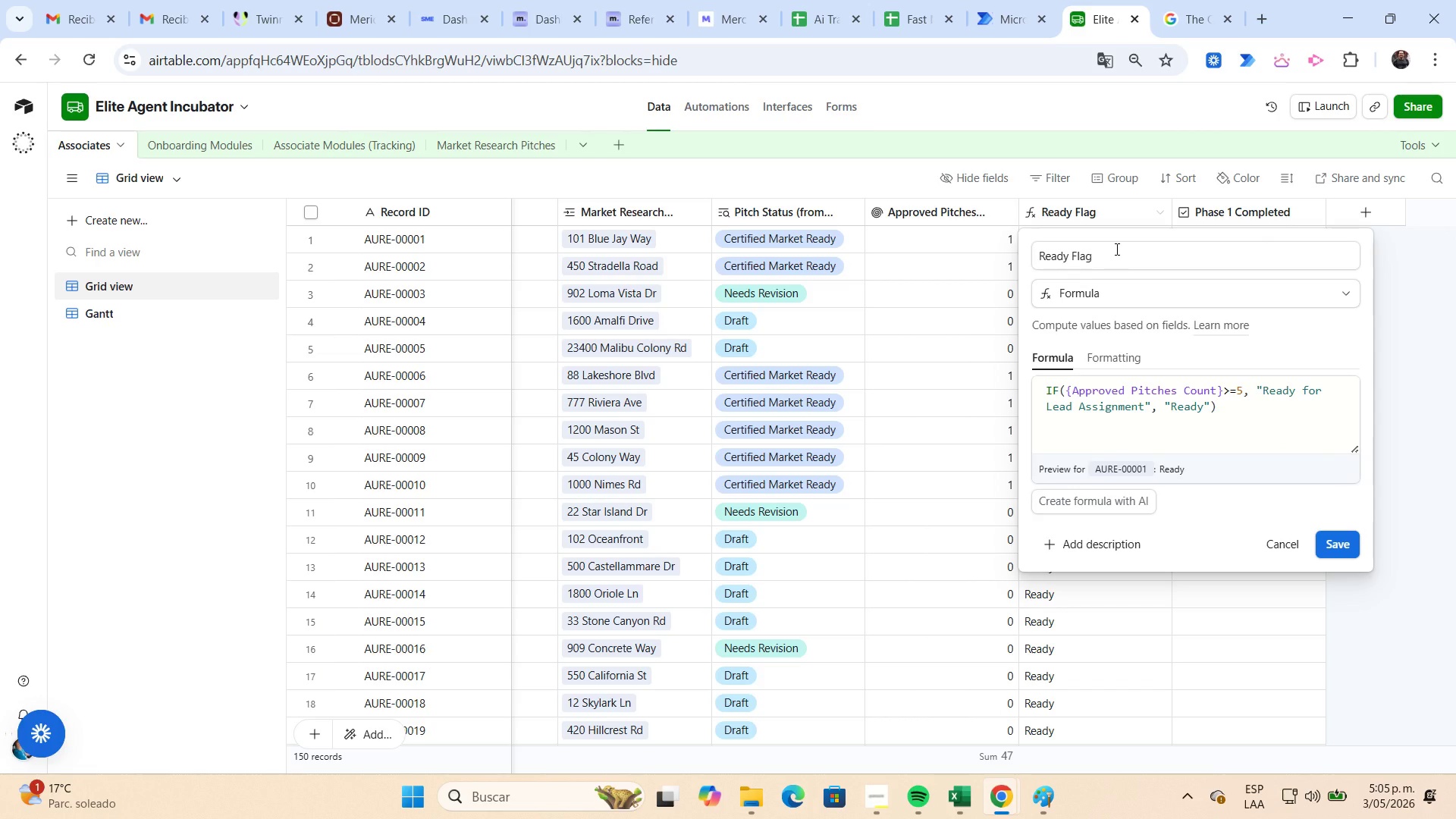 
key(Meta+Shift+S)
 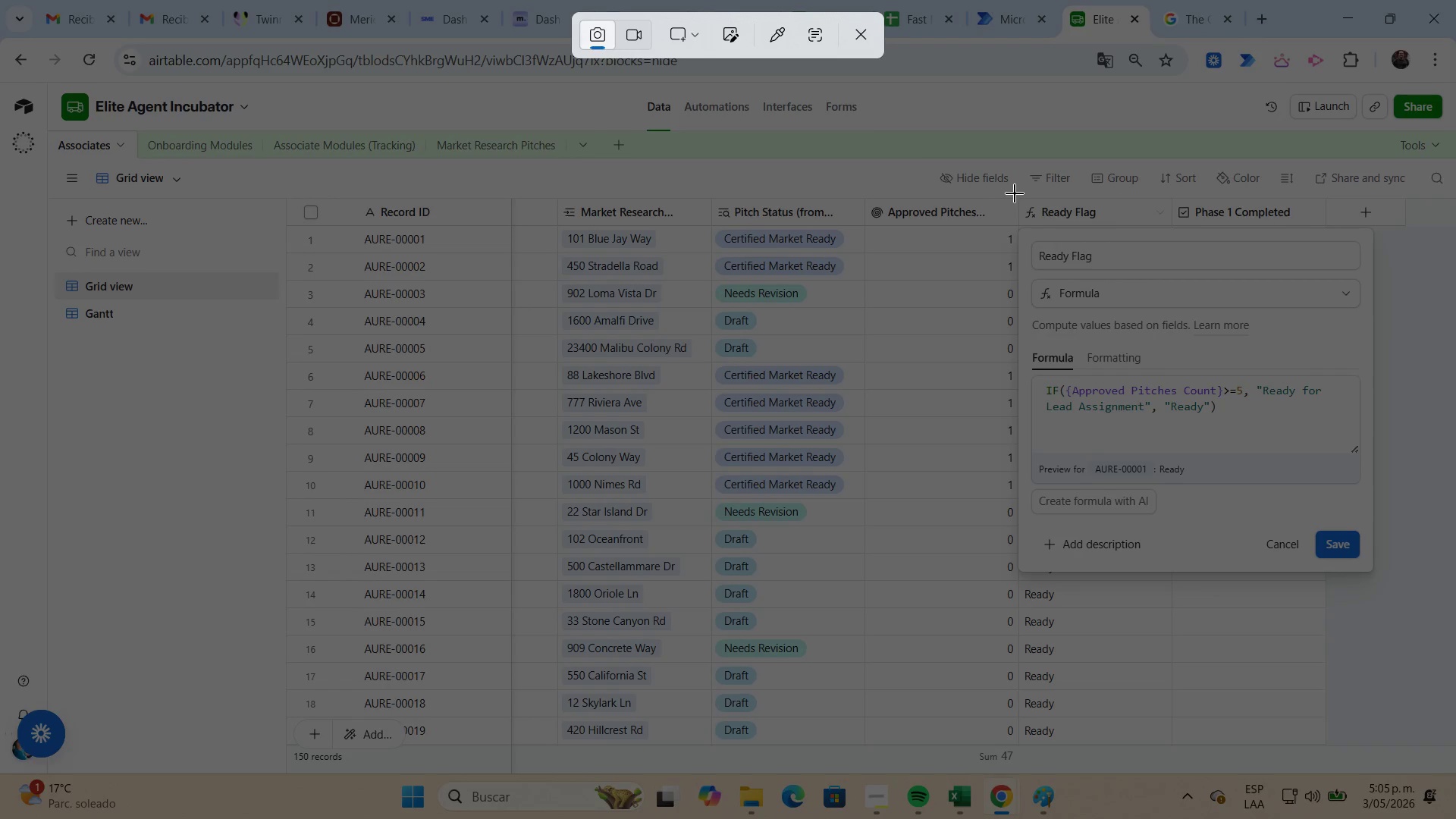 
left_click_drag(start_coordinate=[1012, 192], to_coordinate=[1417, 584])
 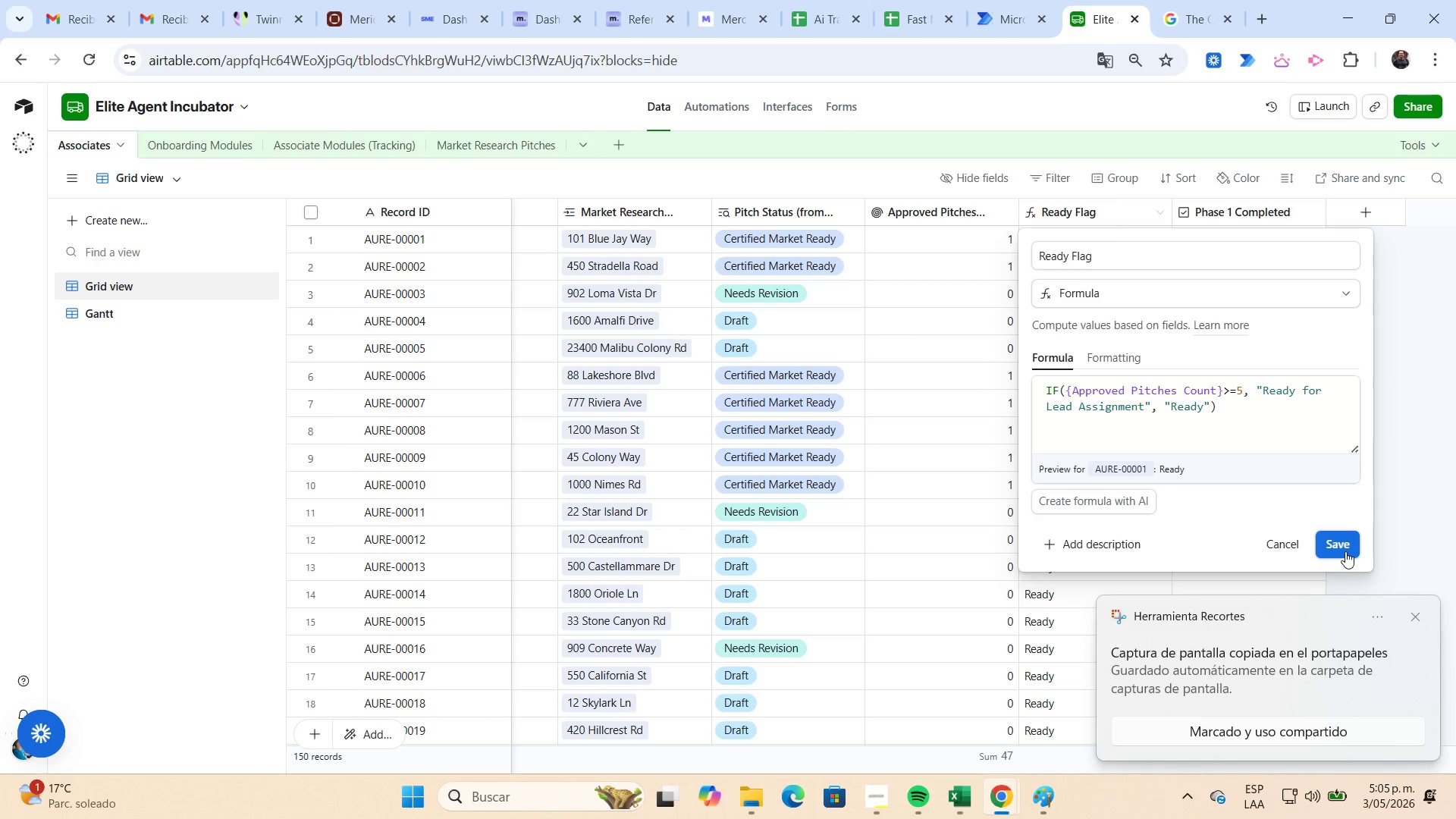 
left_click([1346, 551])
 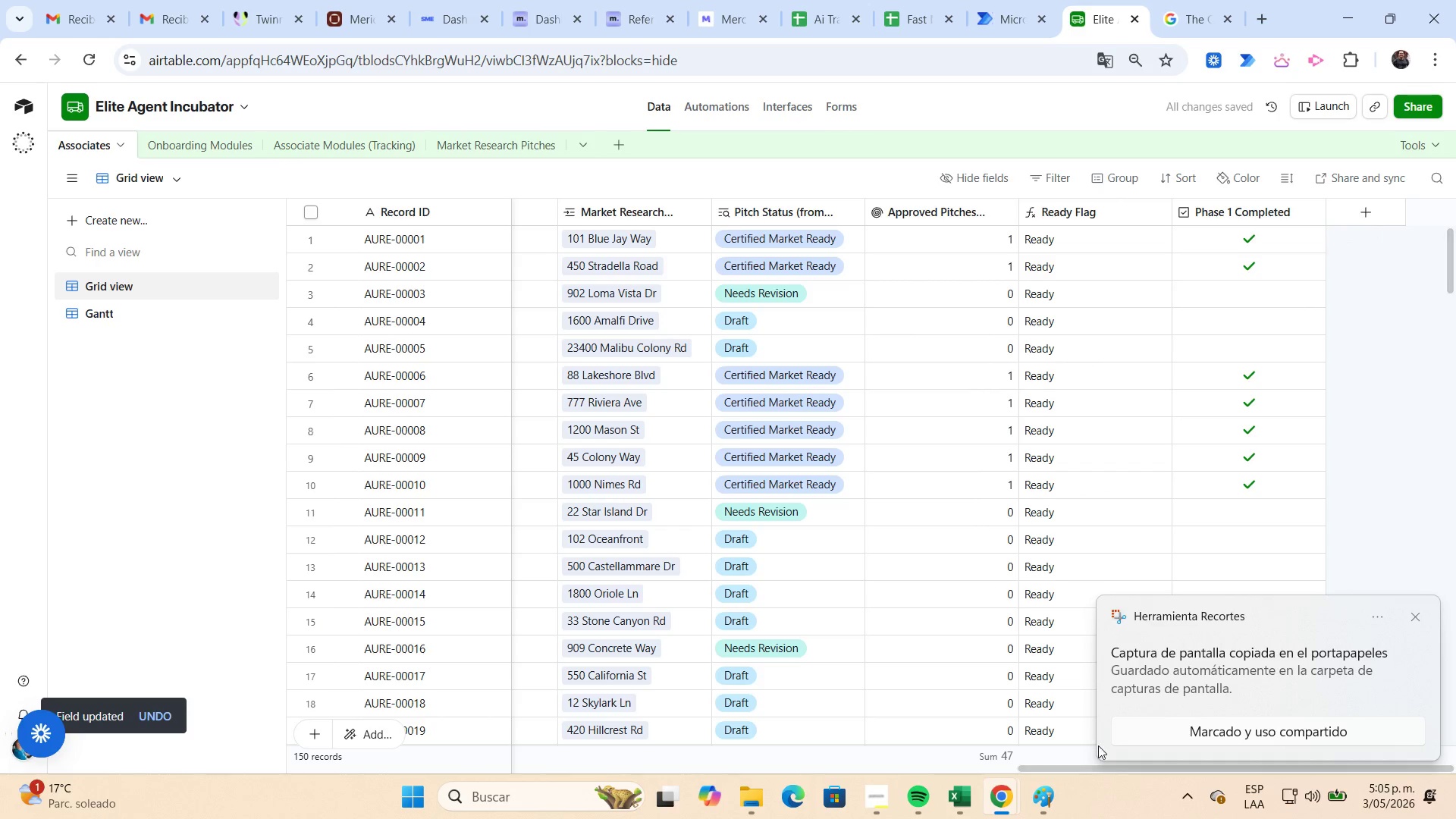 
left_click([1055, 788])
 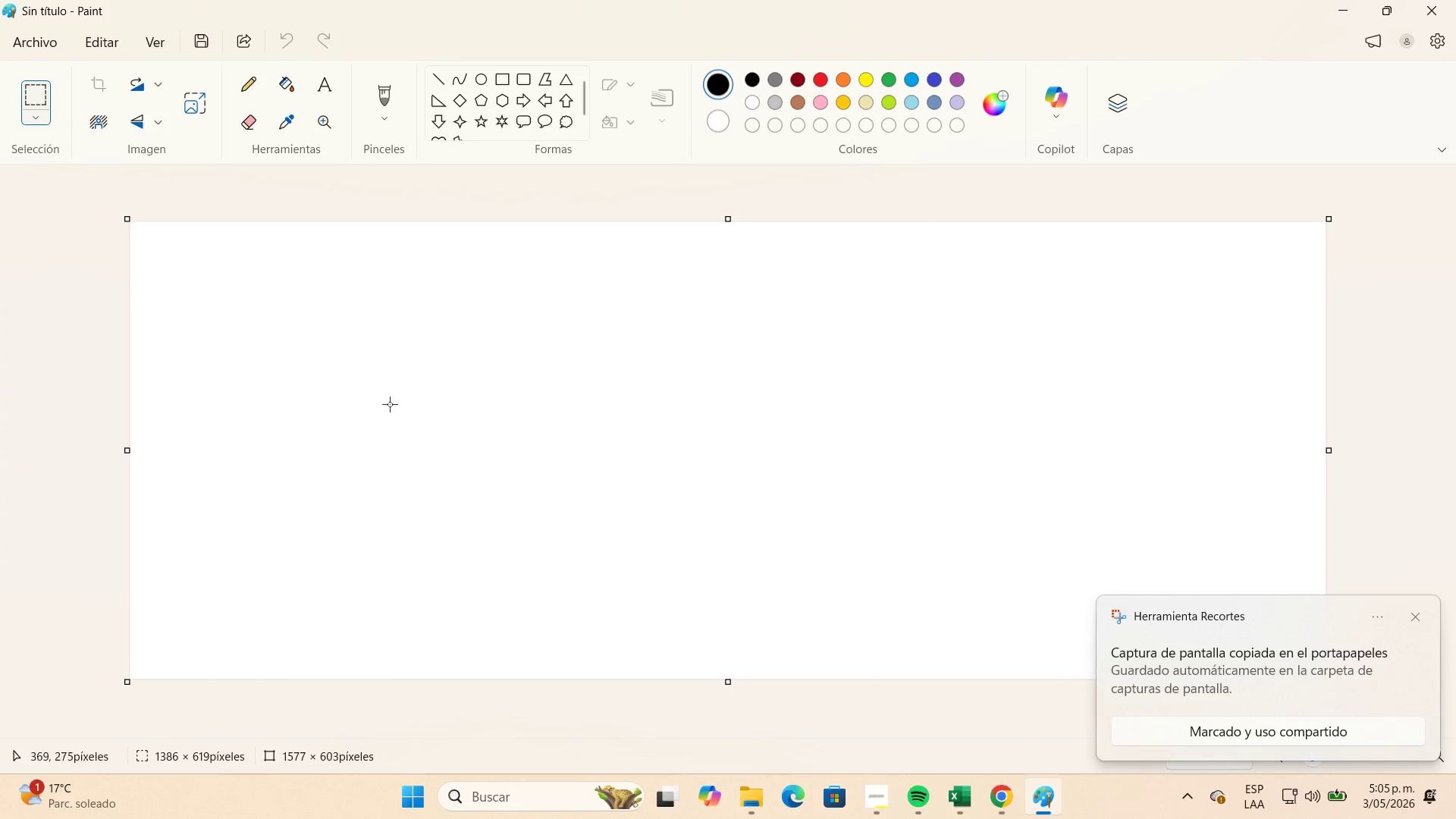 
key(Control+V)
 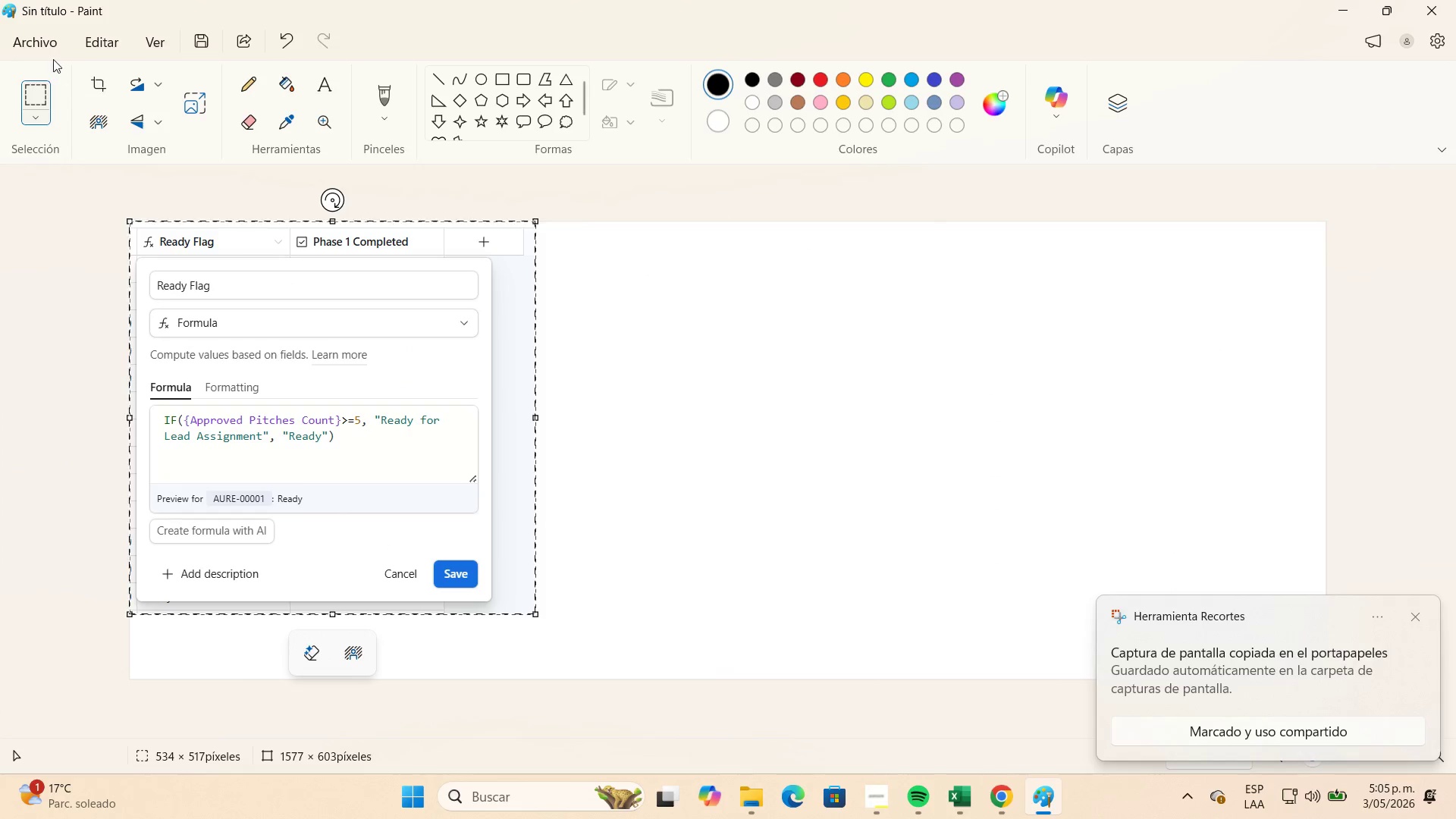 
left_click([51, 52])
 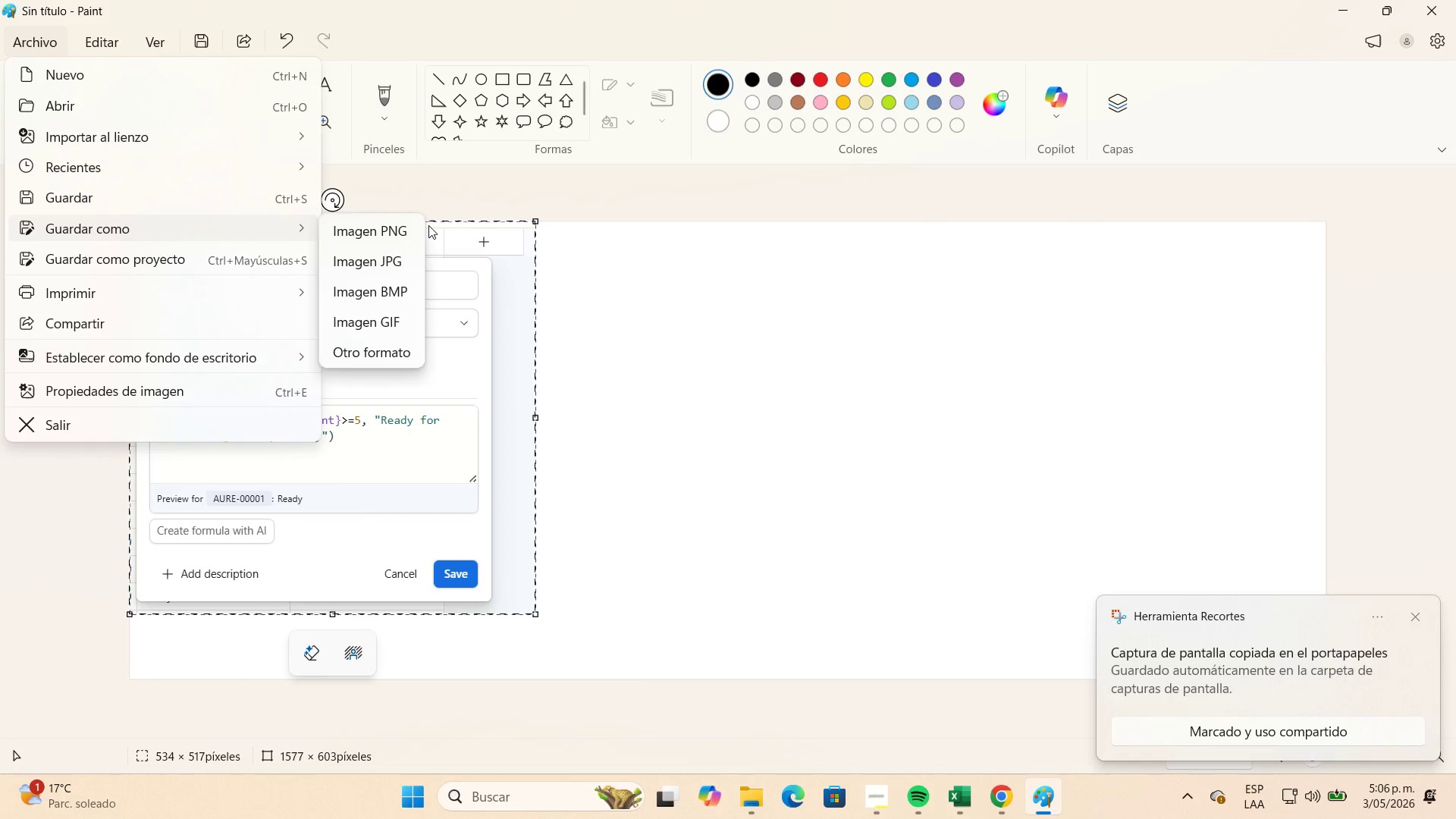 
left_click([407, 261])
 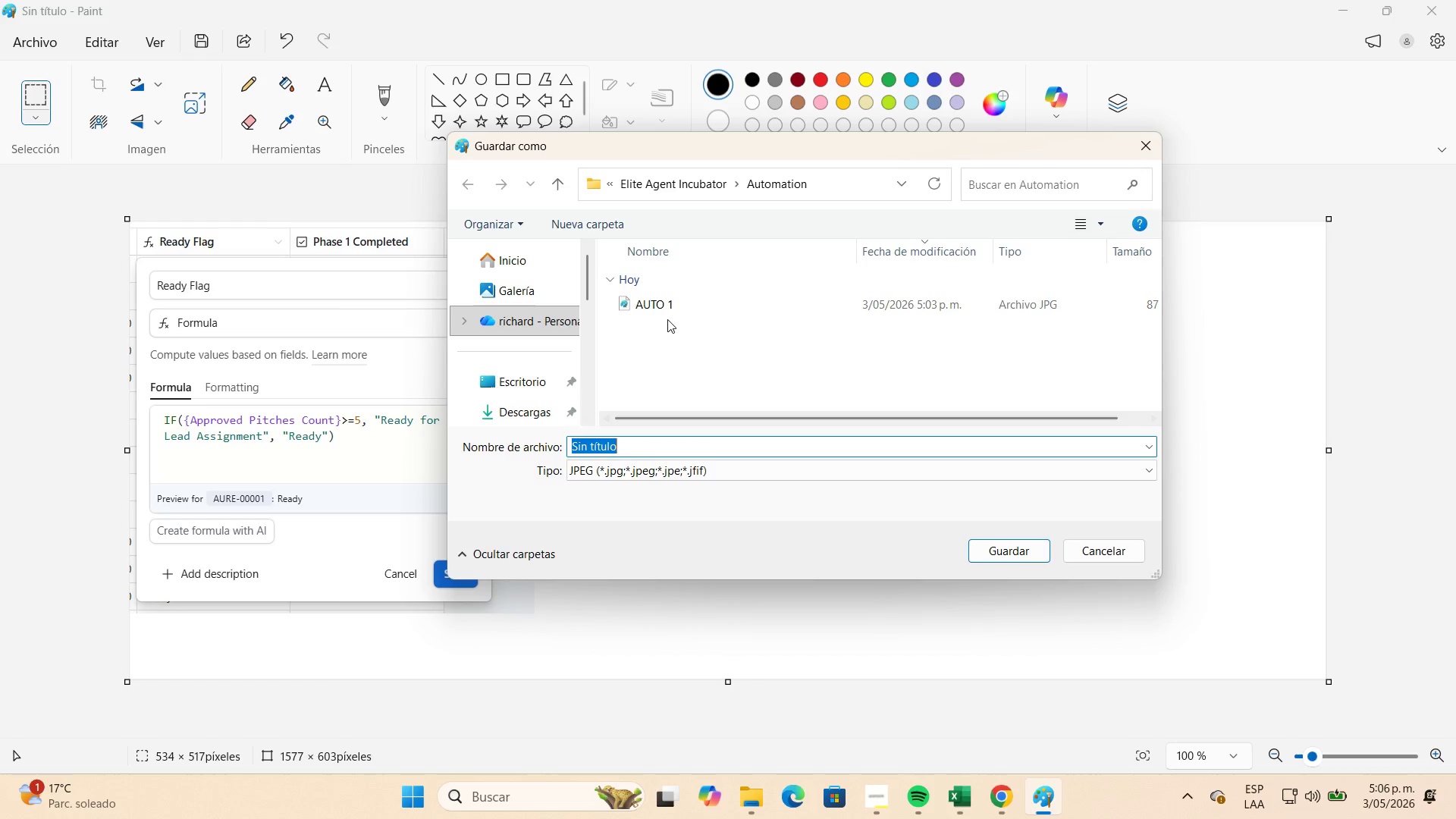 
left_click([666, 306])
 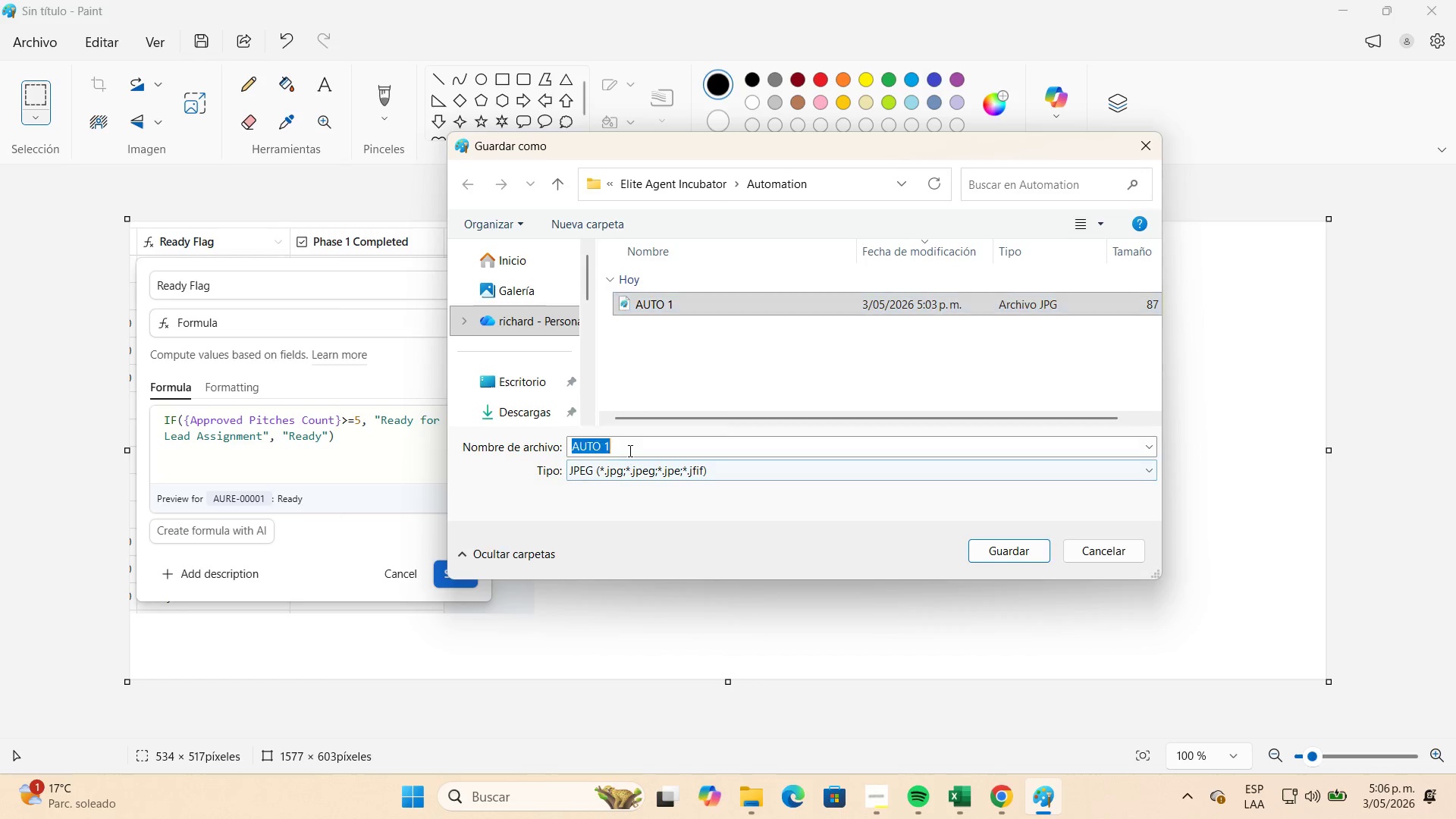 
double_click([629, 450])
 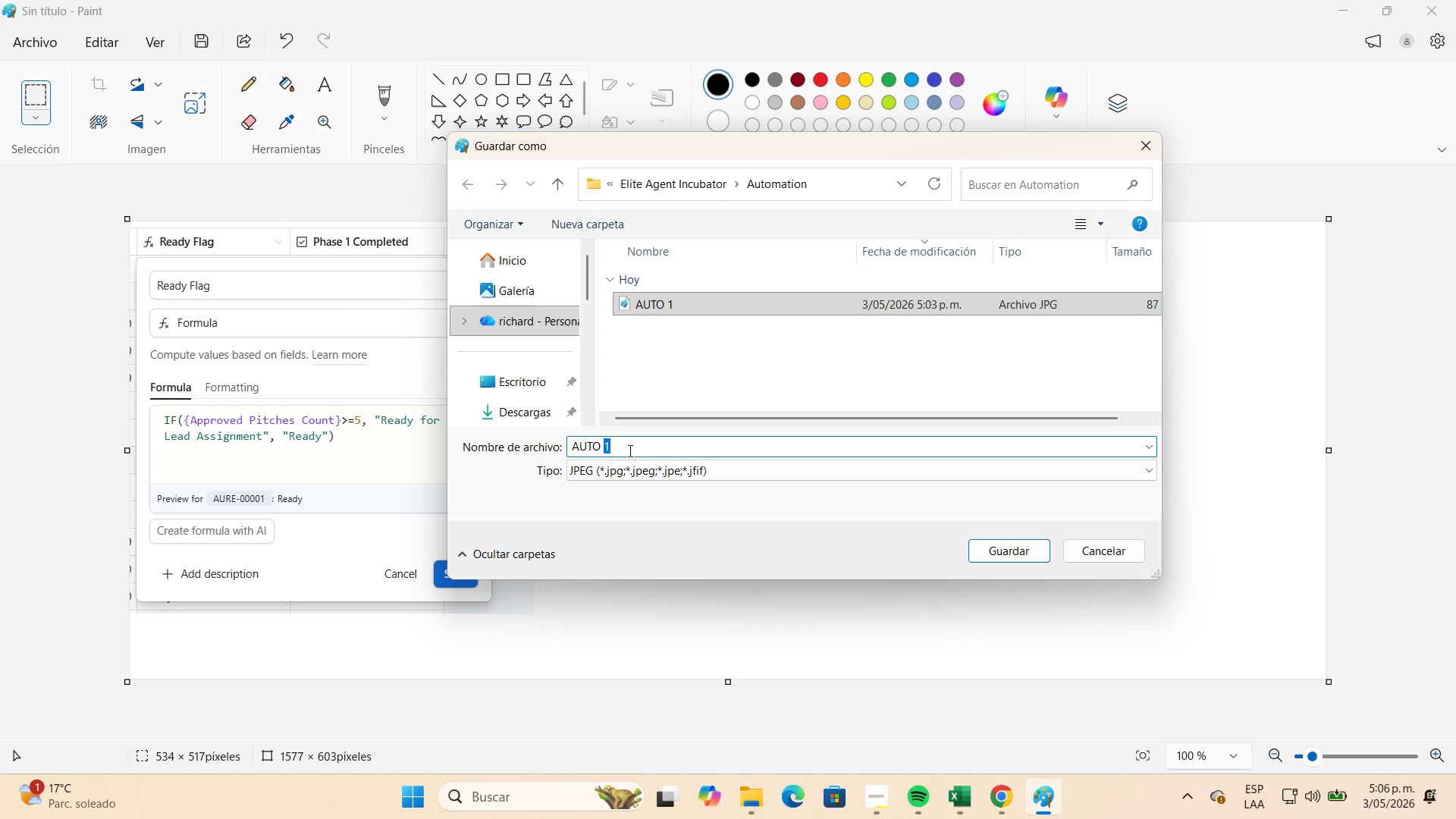 
type(2 formula)
 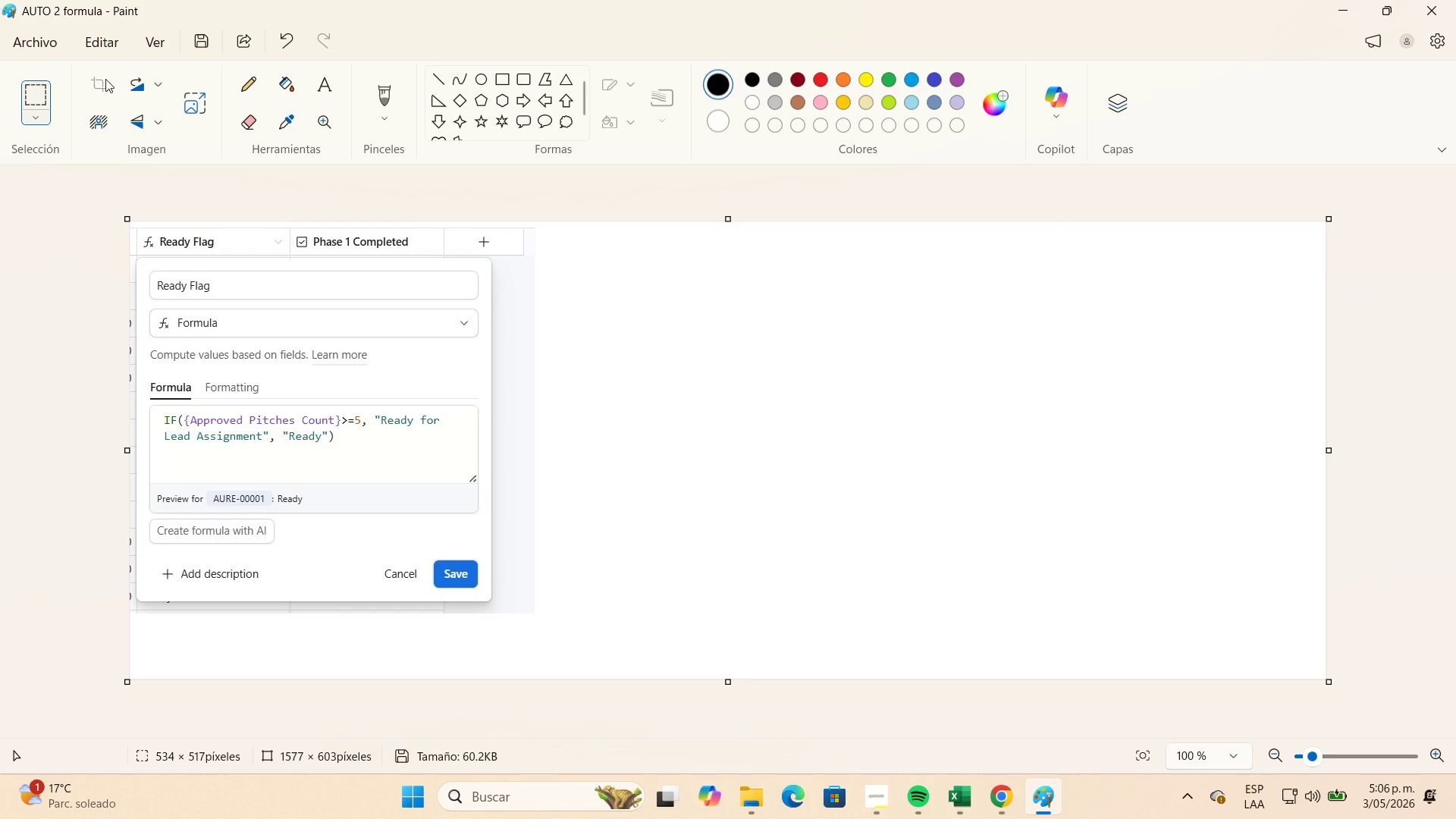 
wait(7.47)
 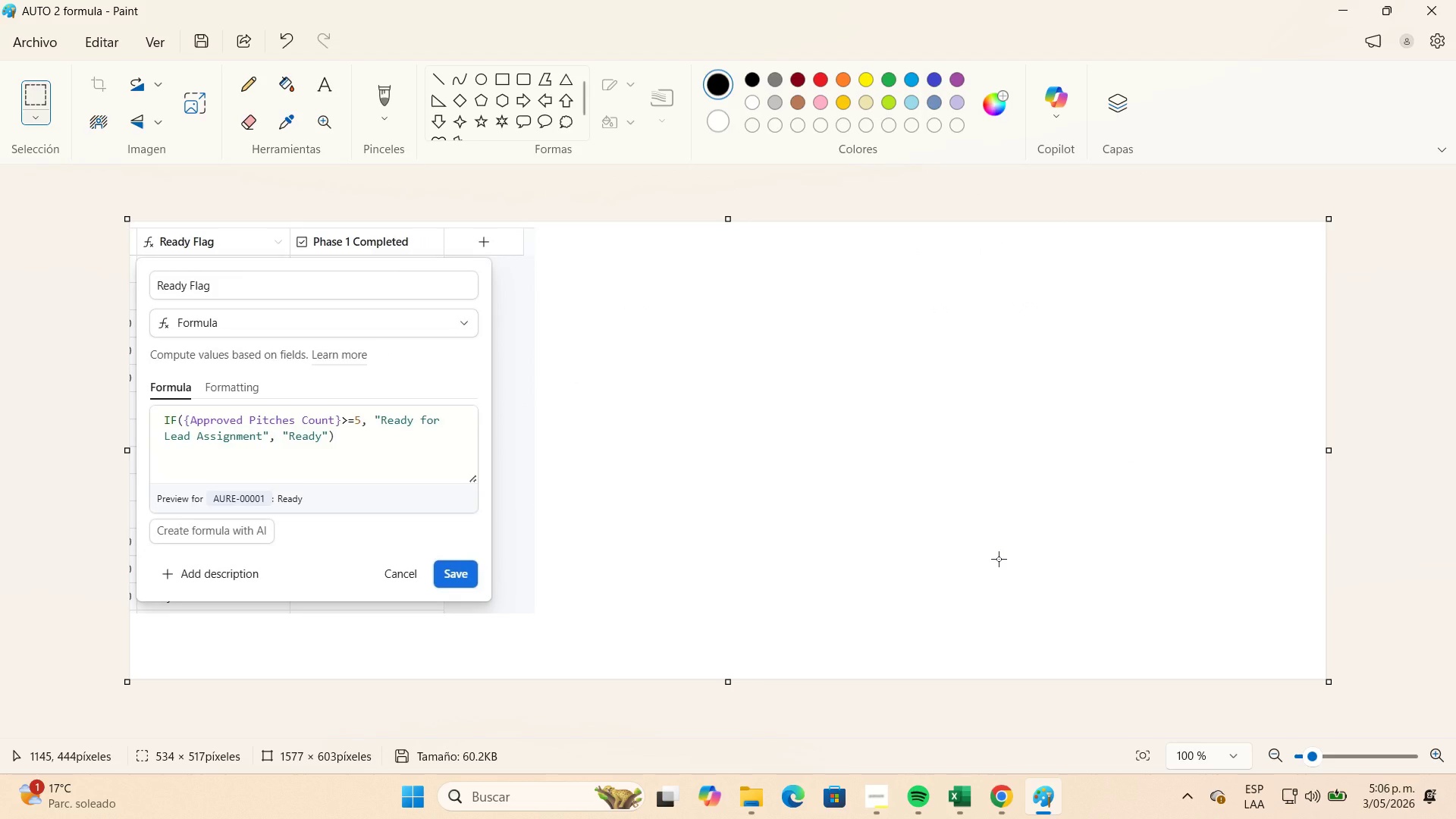 
left_click([52, 54])
 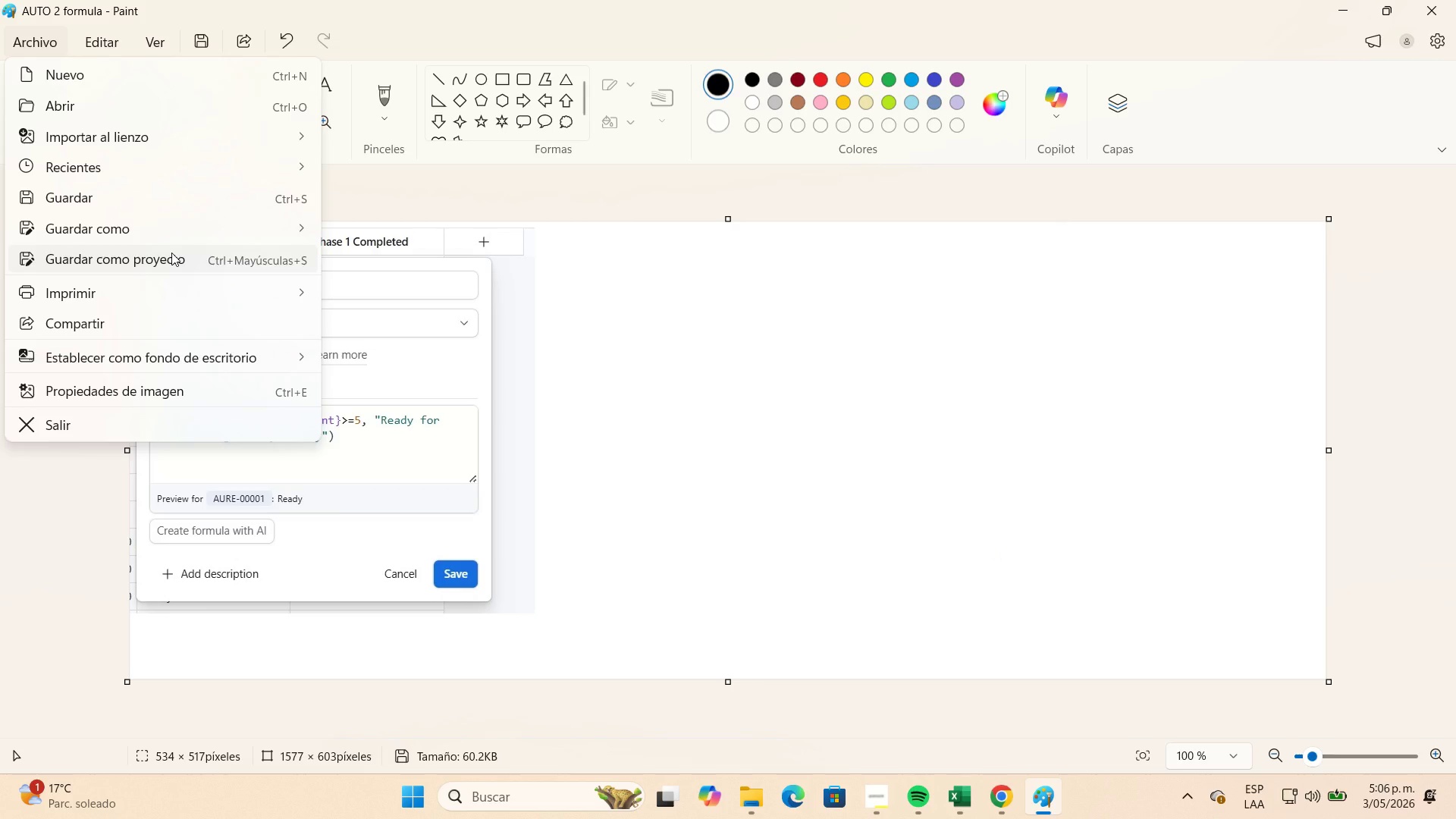 
left_click([148, 84])
 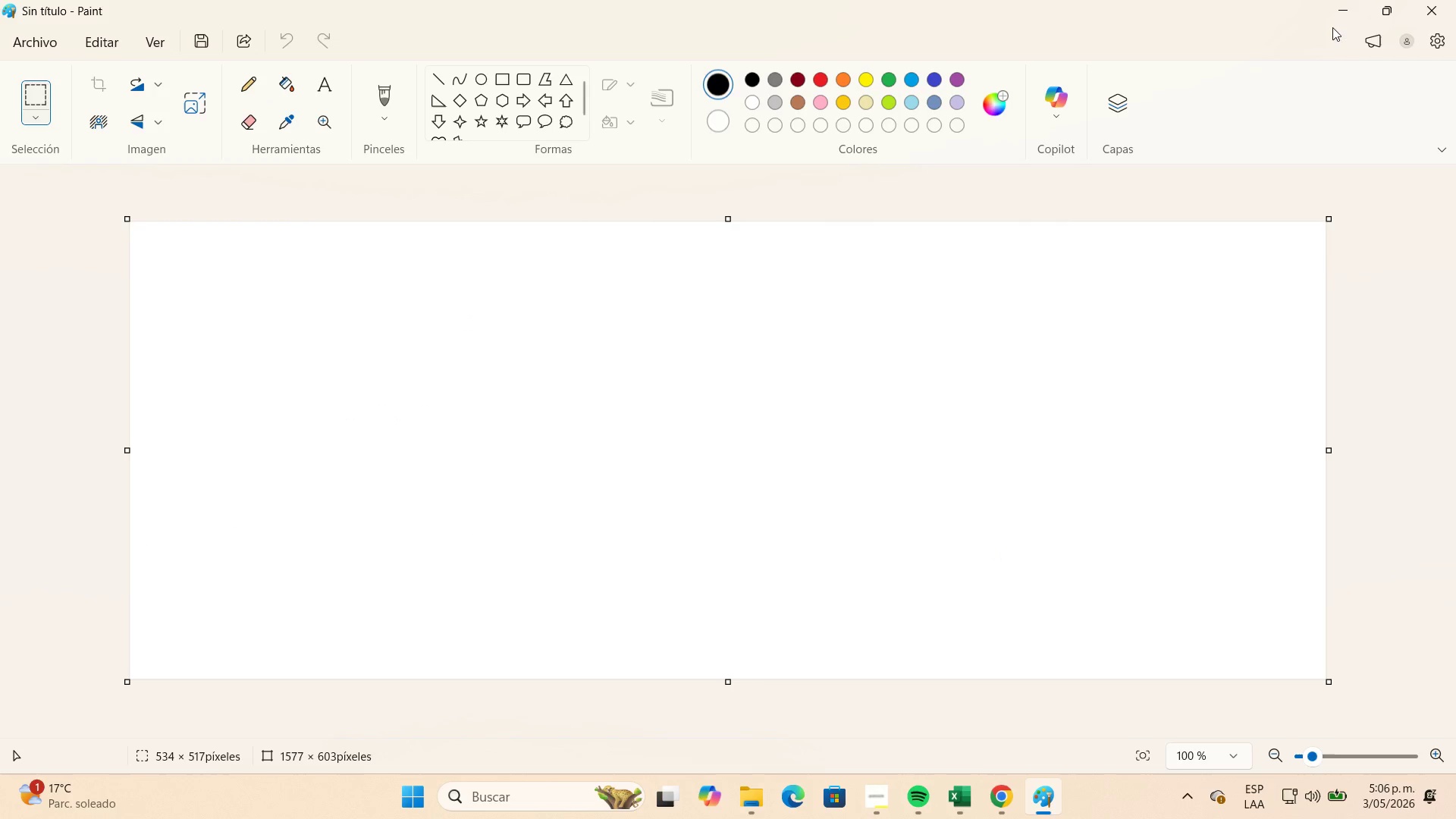 
left_click([1332, 17])
 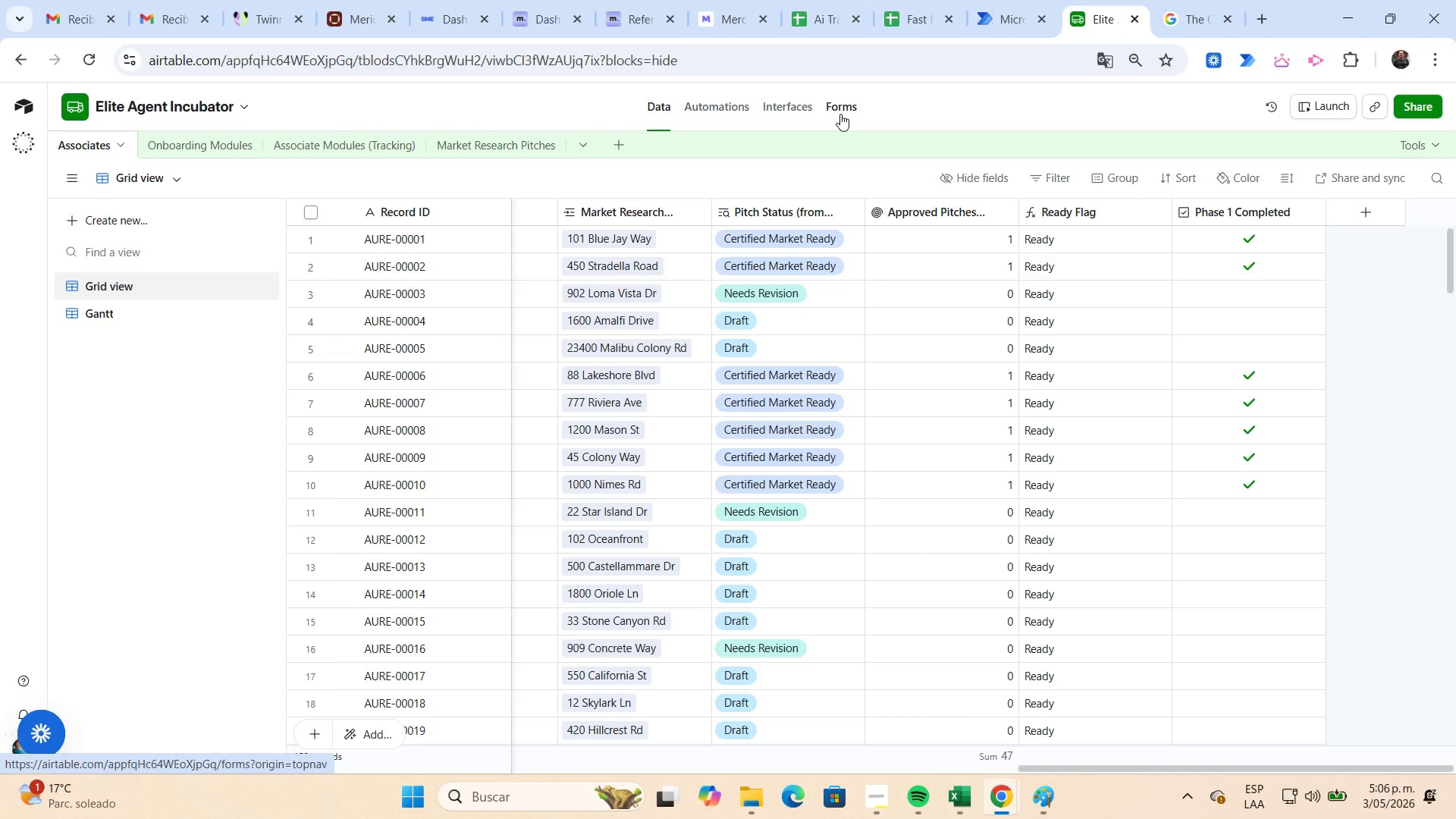 
left_click([780, 105])
 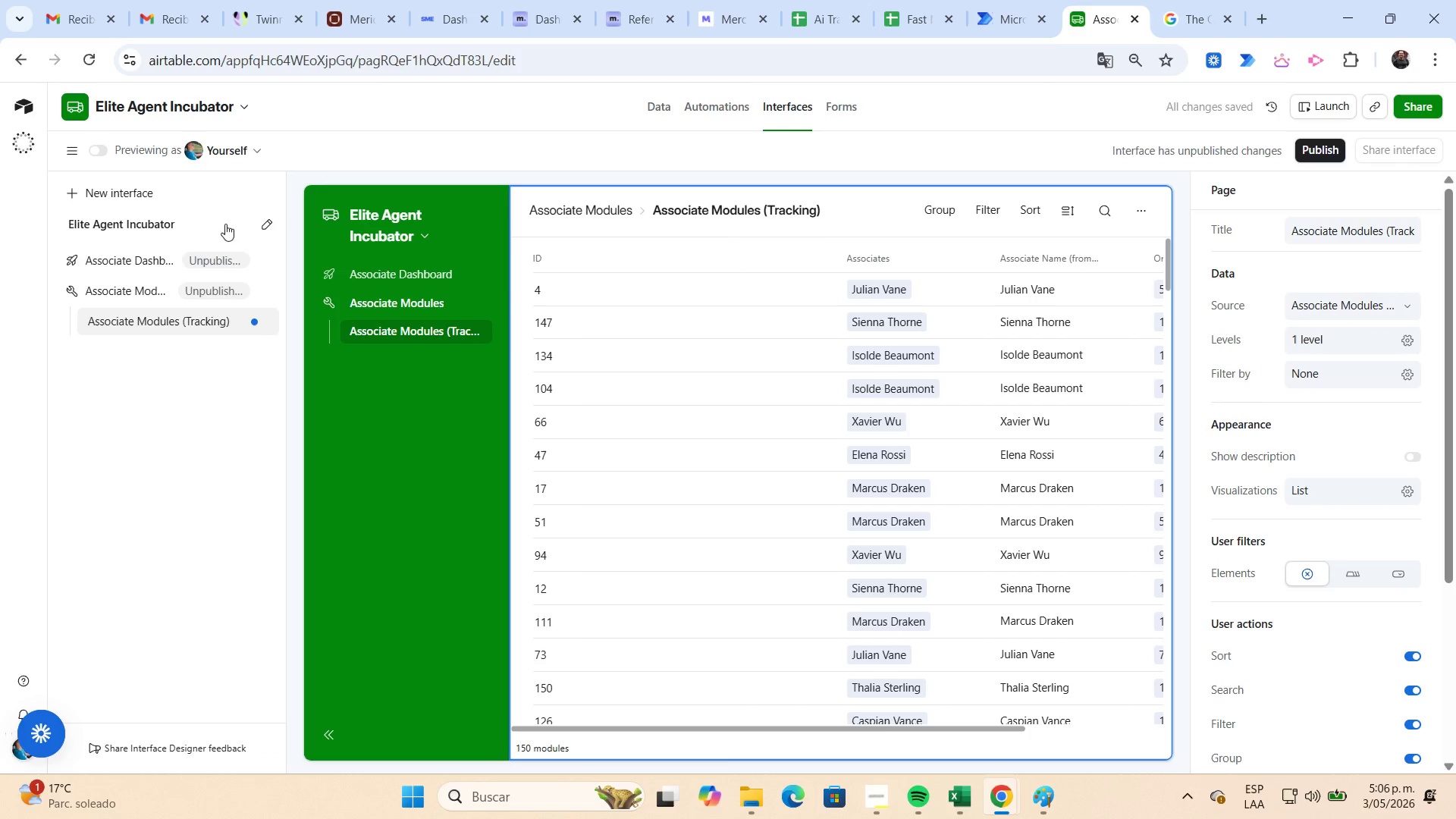 
left_click([121, 150])
 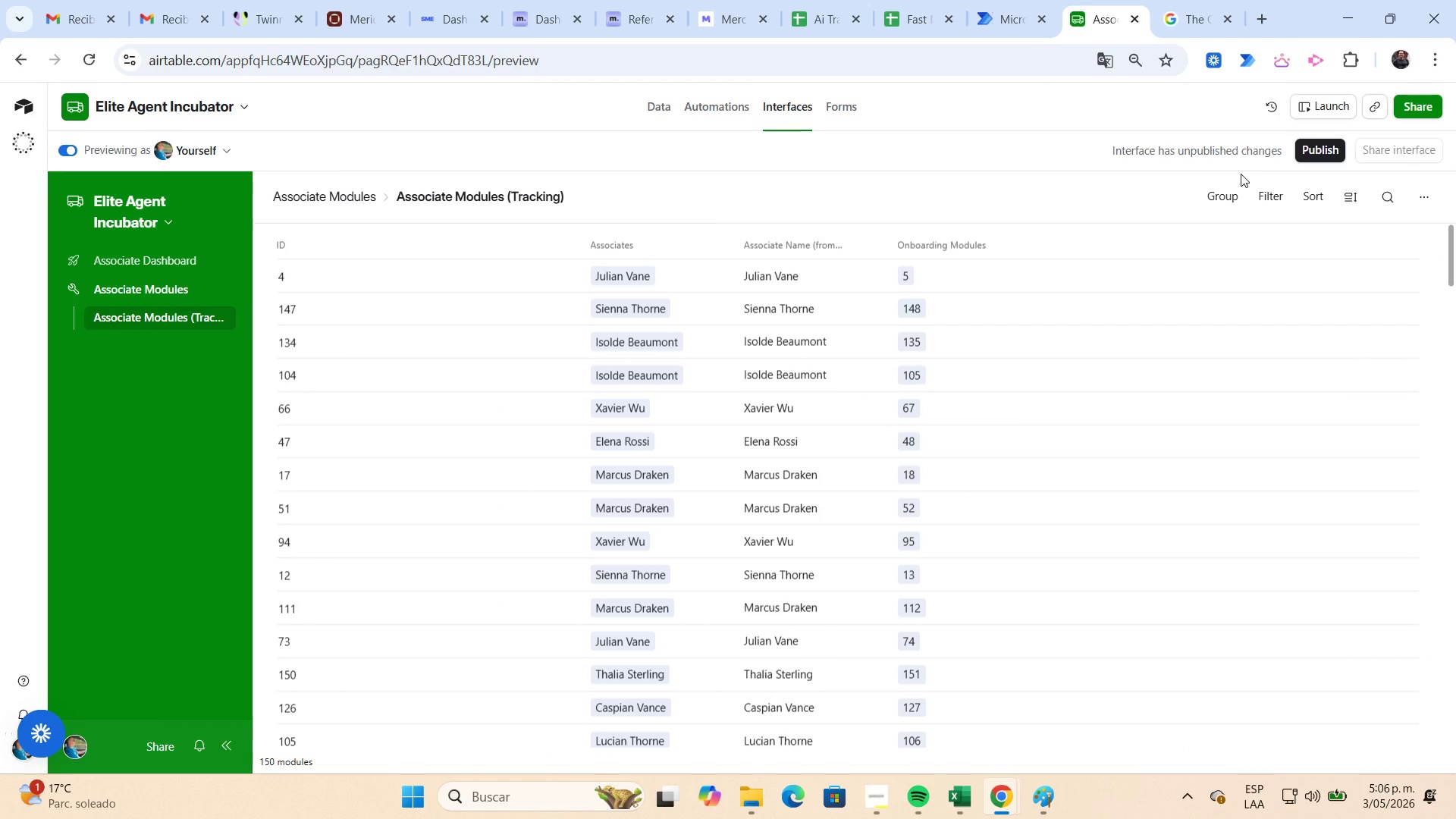 
wait(5.14)
 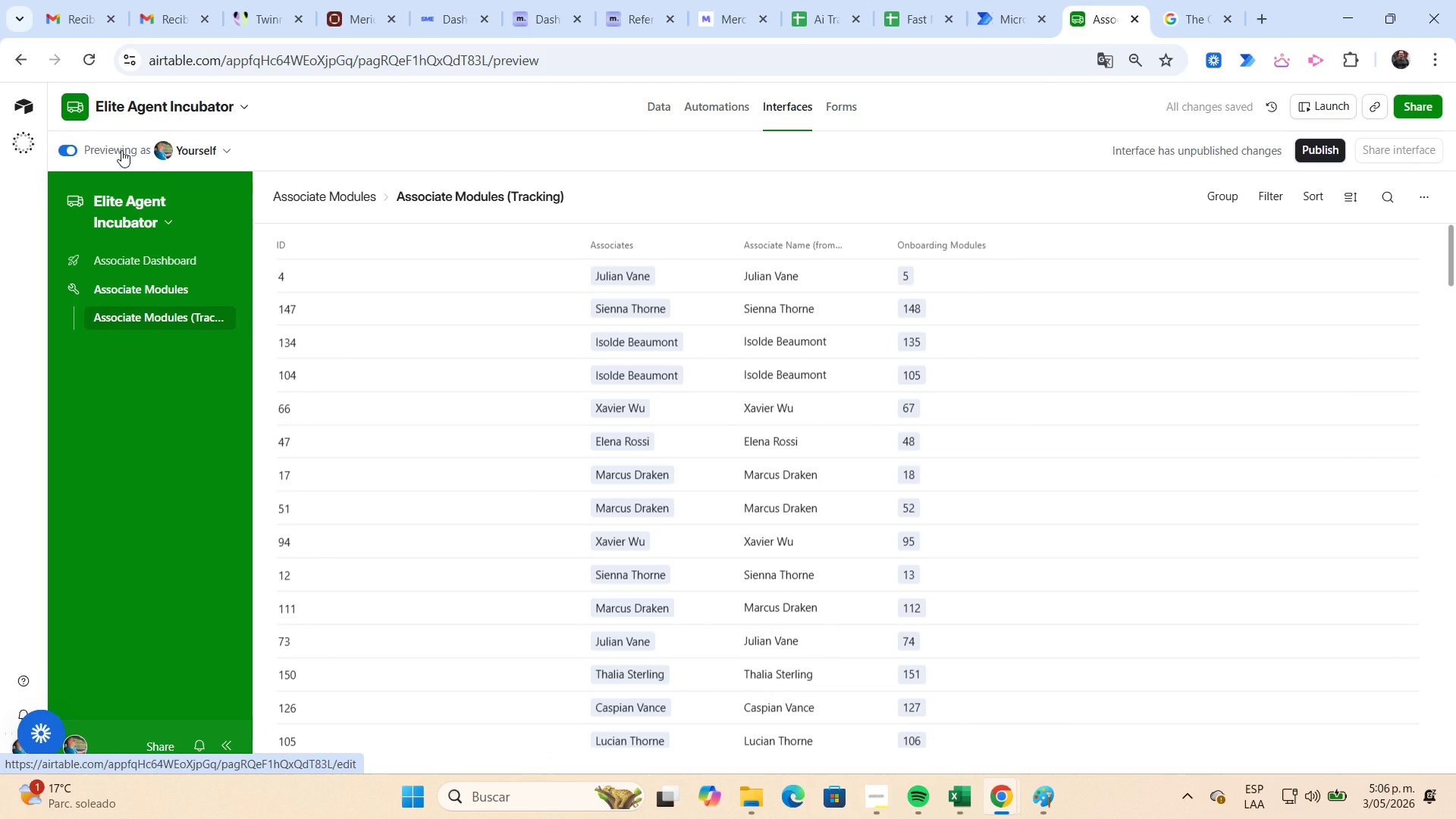 
left_click([1228, 199])
 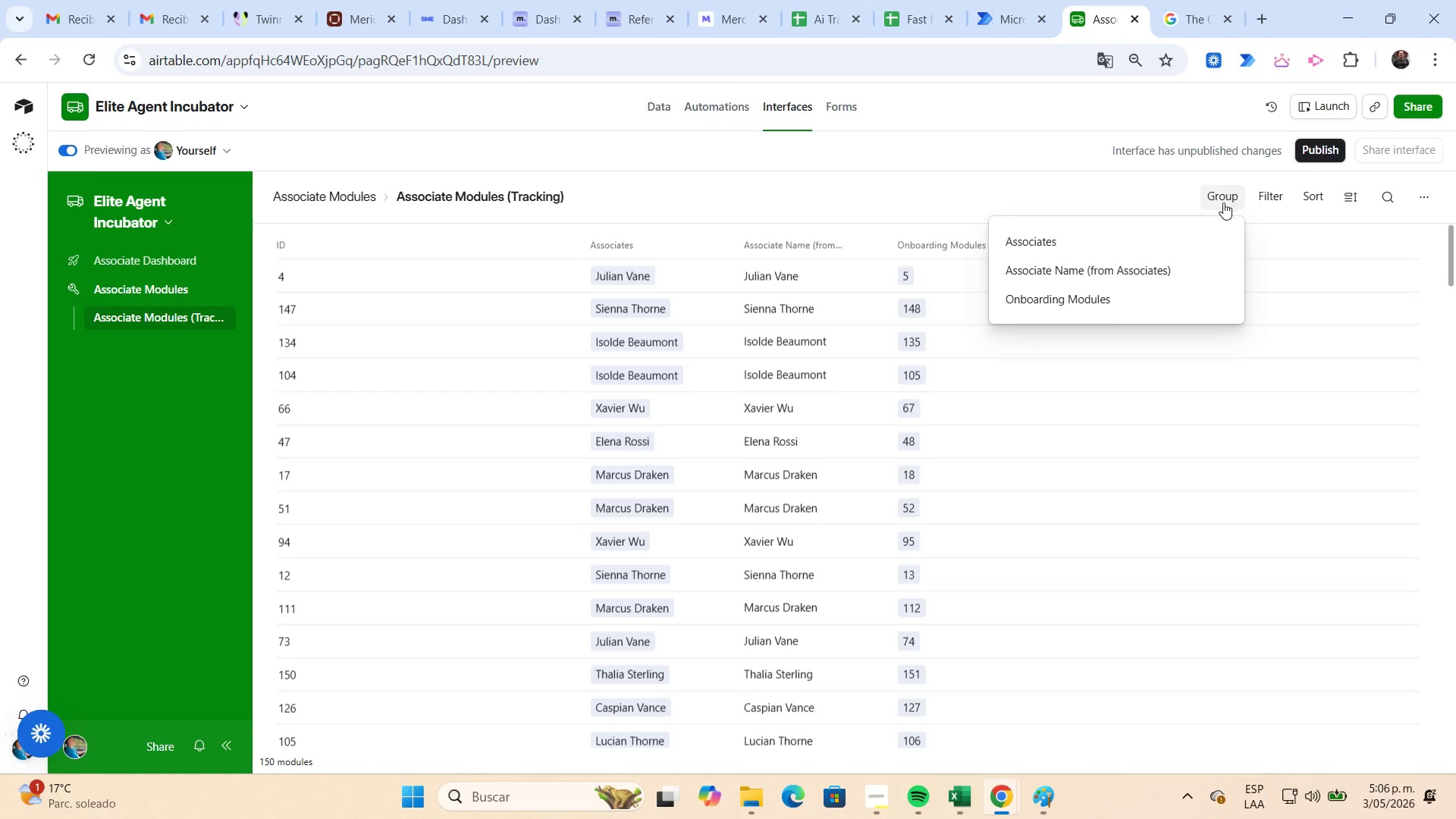 
left_click([1154, 243])
 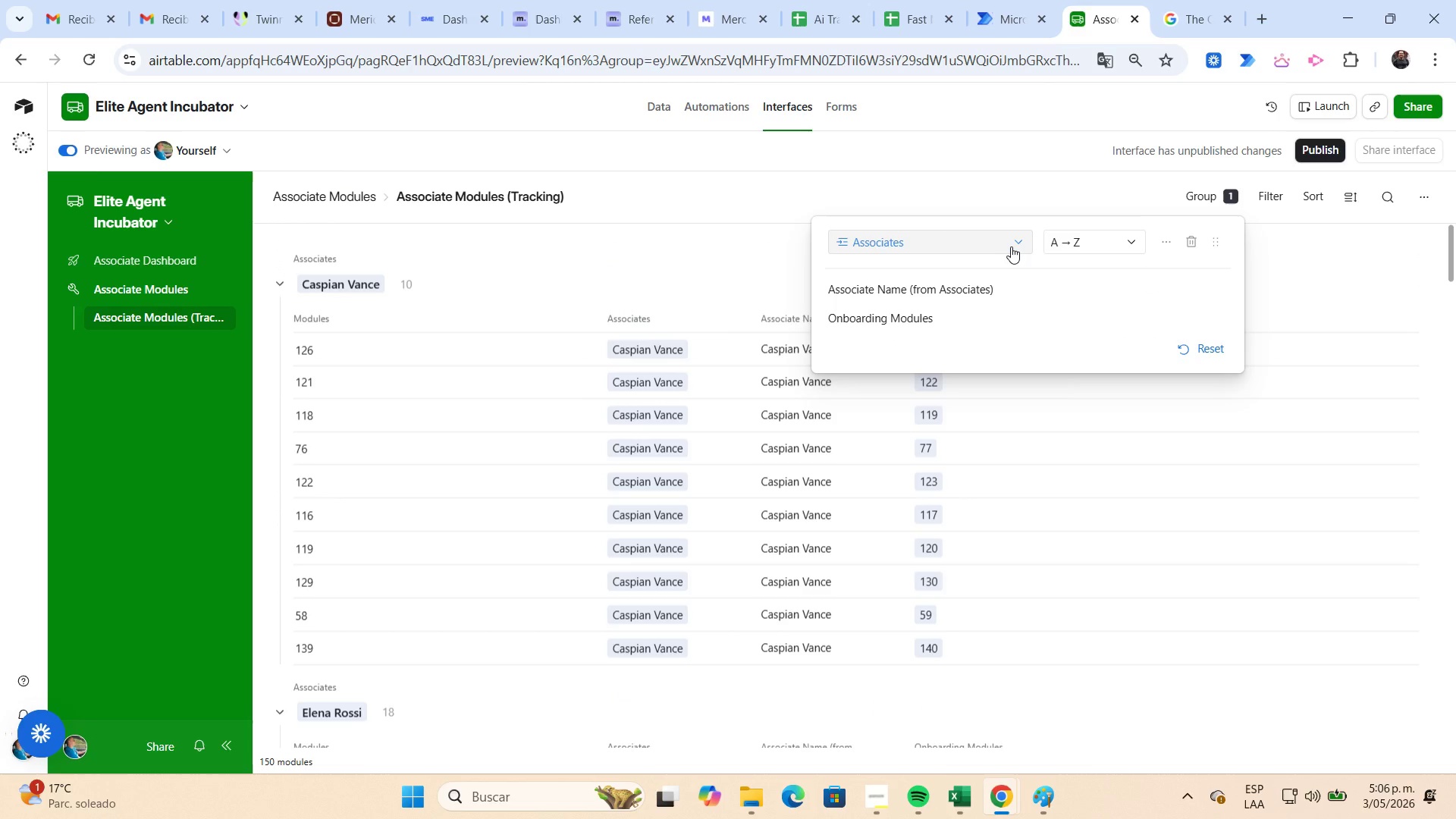 
left_click([1013, 246])
 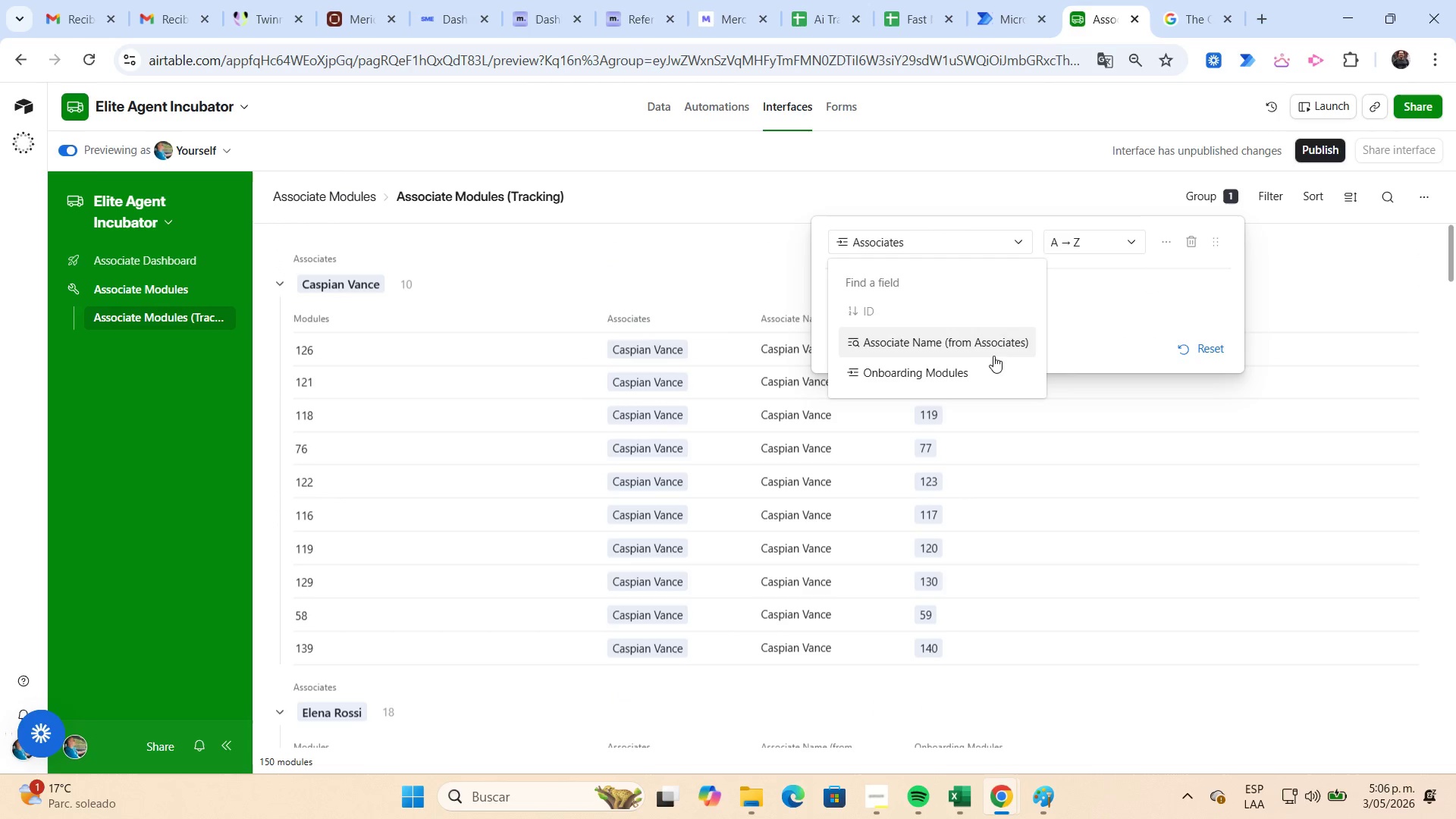 
left_click([994, 354])
 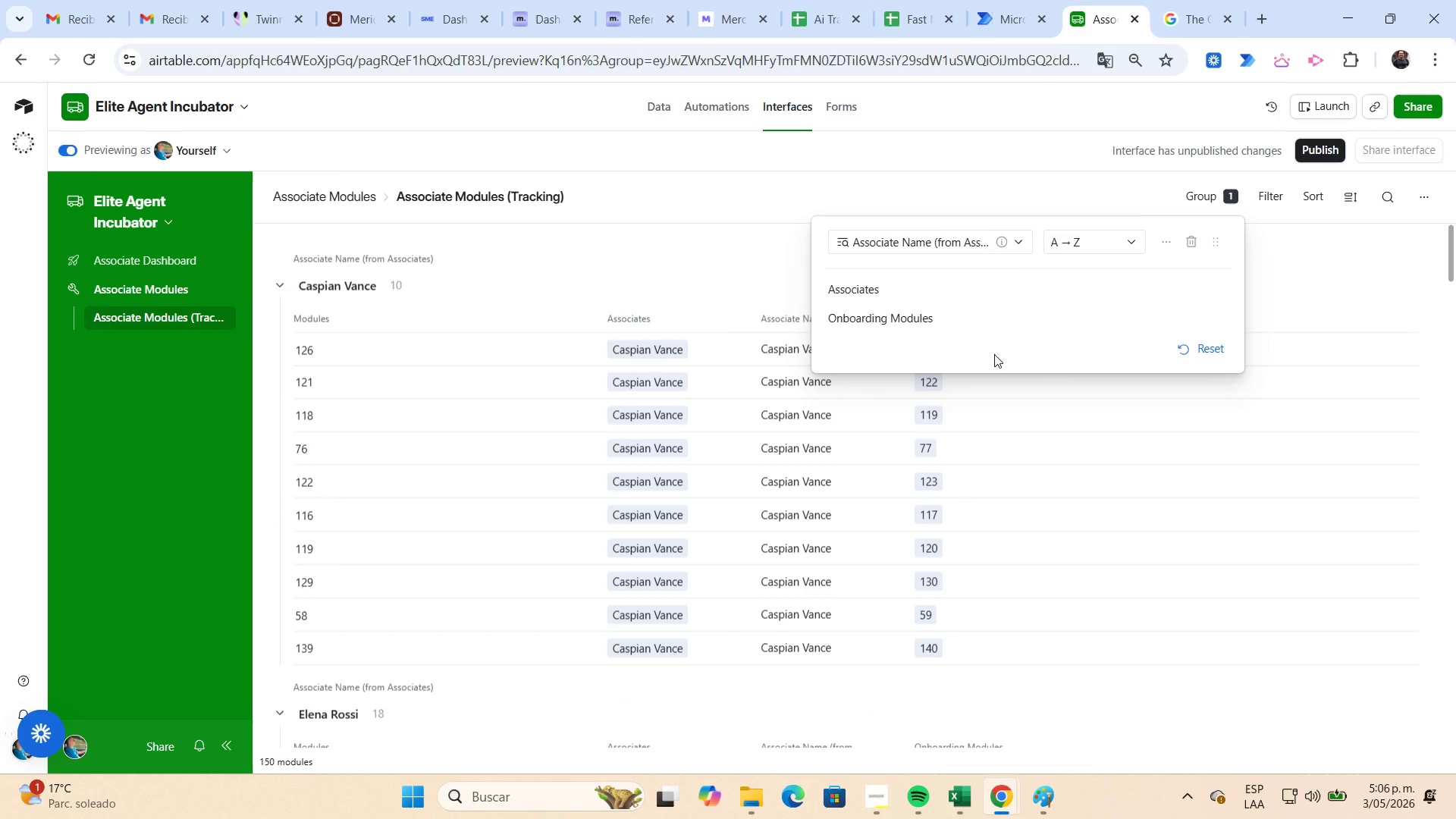 
wait(5.93)
 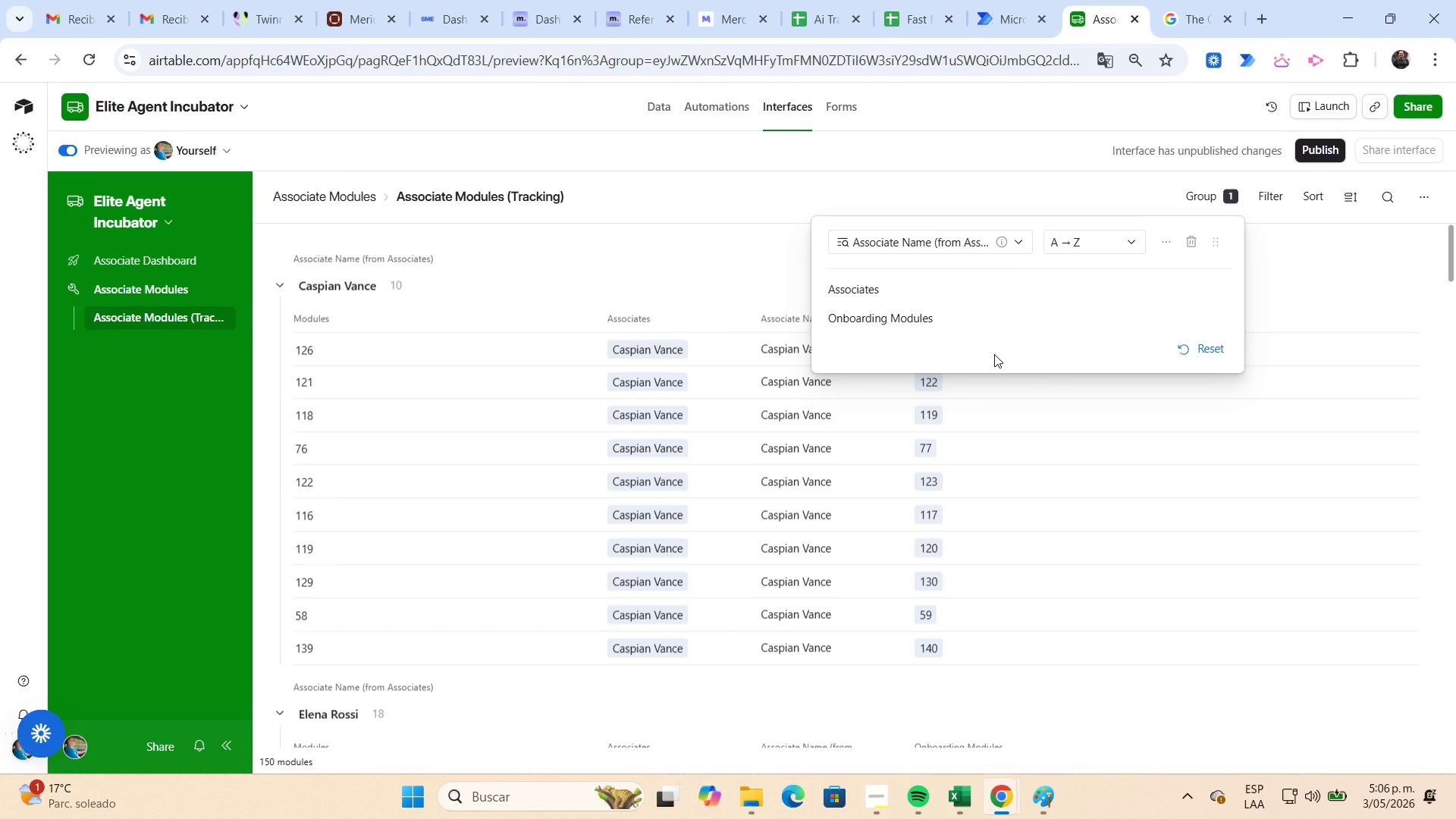 
mouse_move([968, 334])
 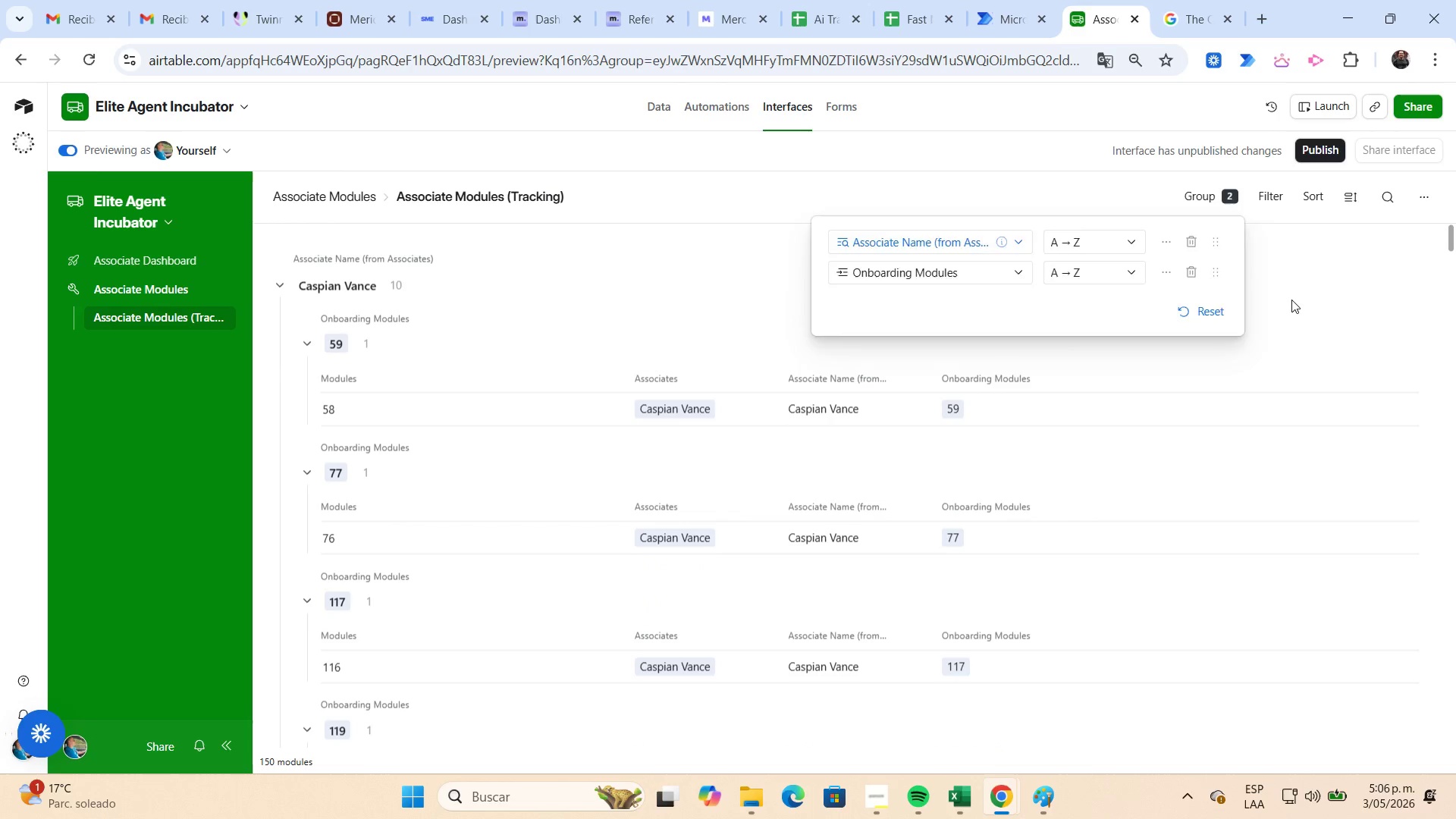 
left_click([1291, 300])
 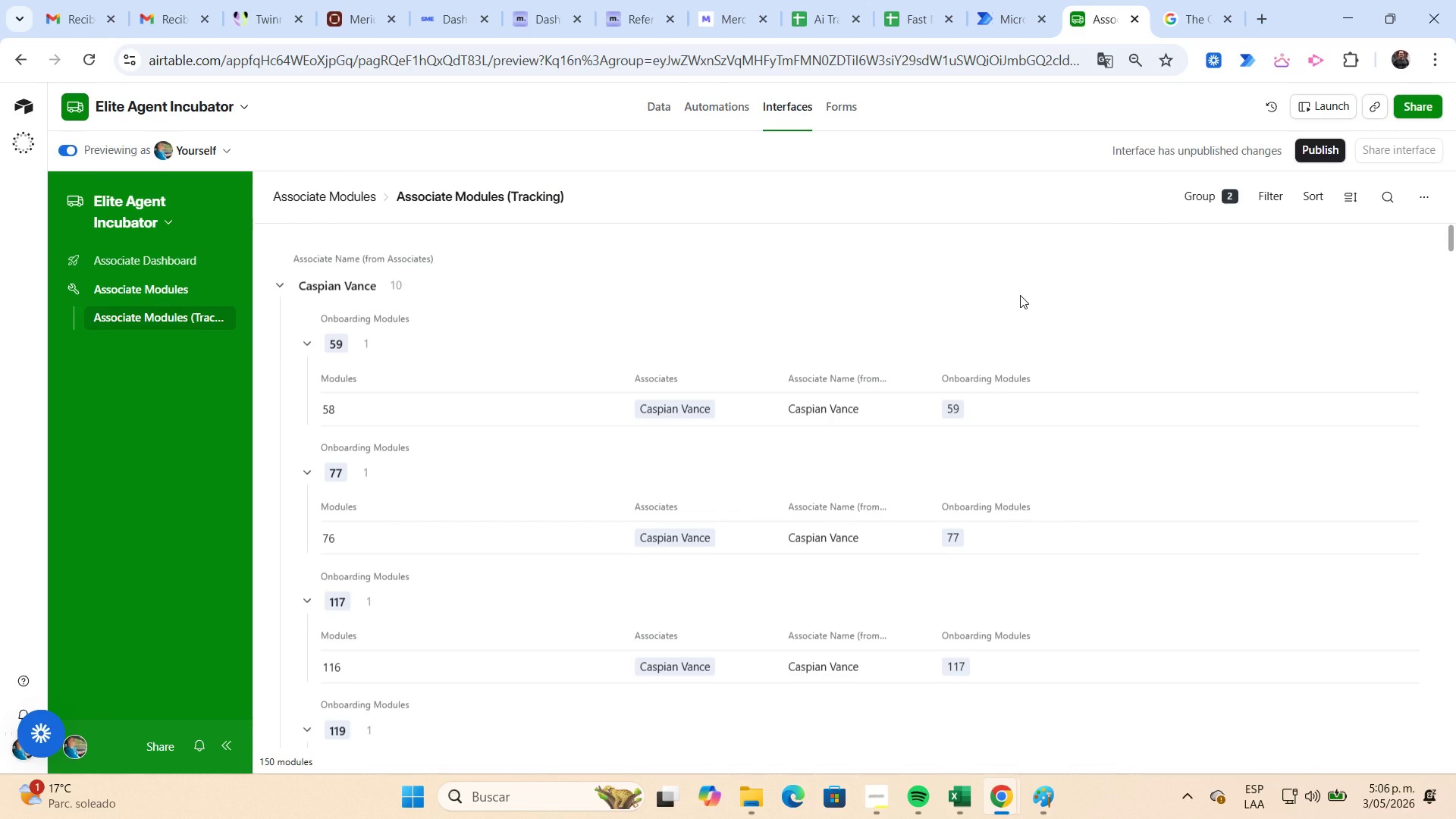 
key(Meta+Shift+S)
 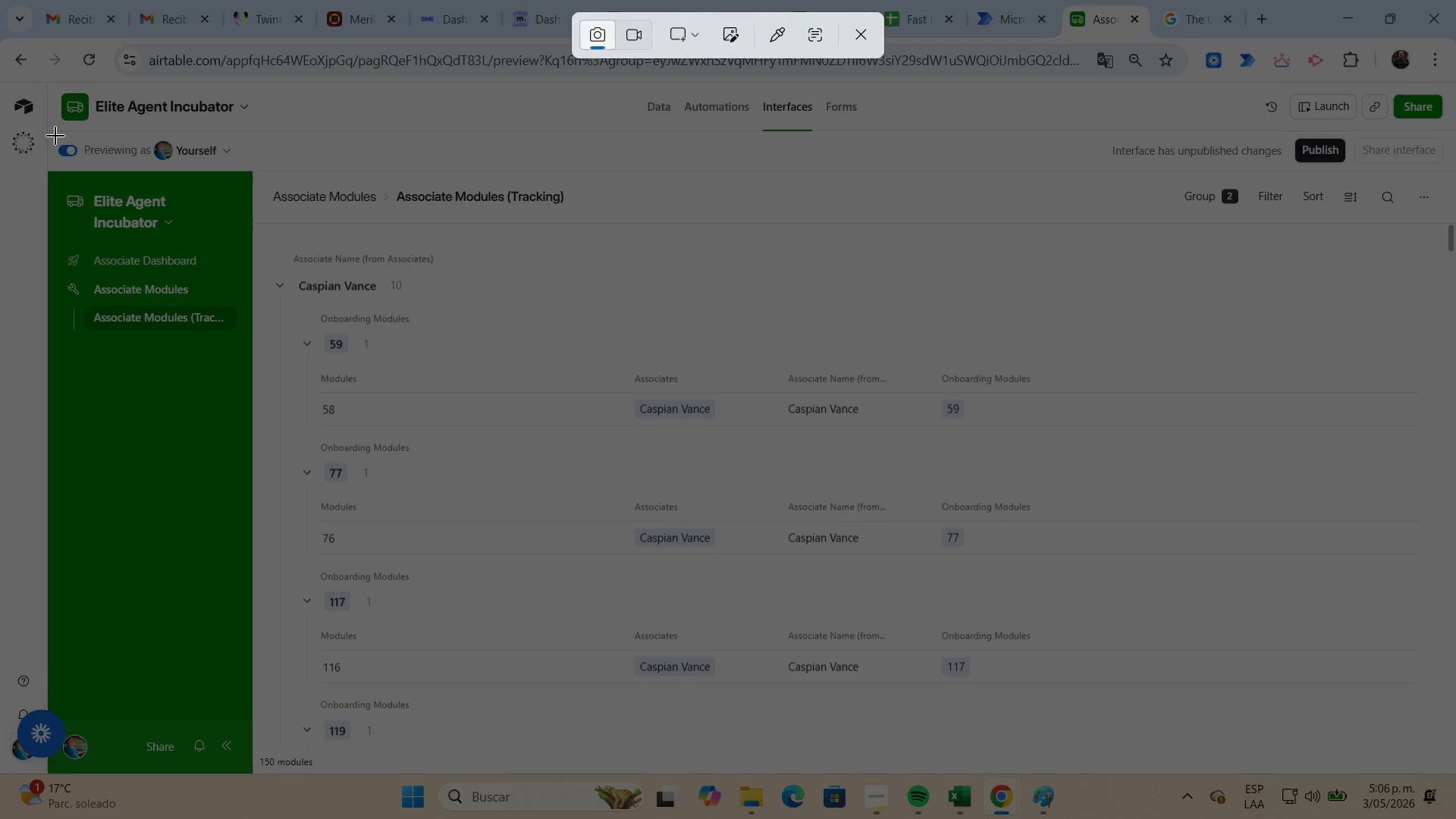 
left_click_drag(start_coordinate=[46, 128], to_coordinate=[1450, 774])
 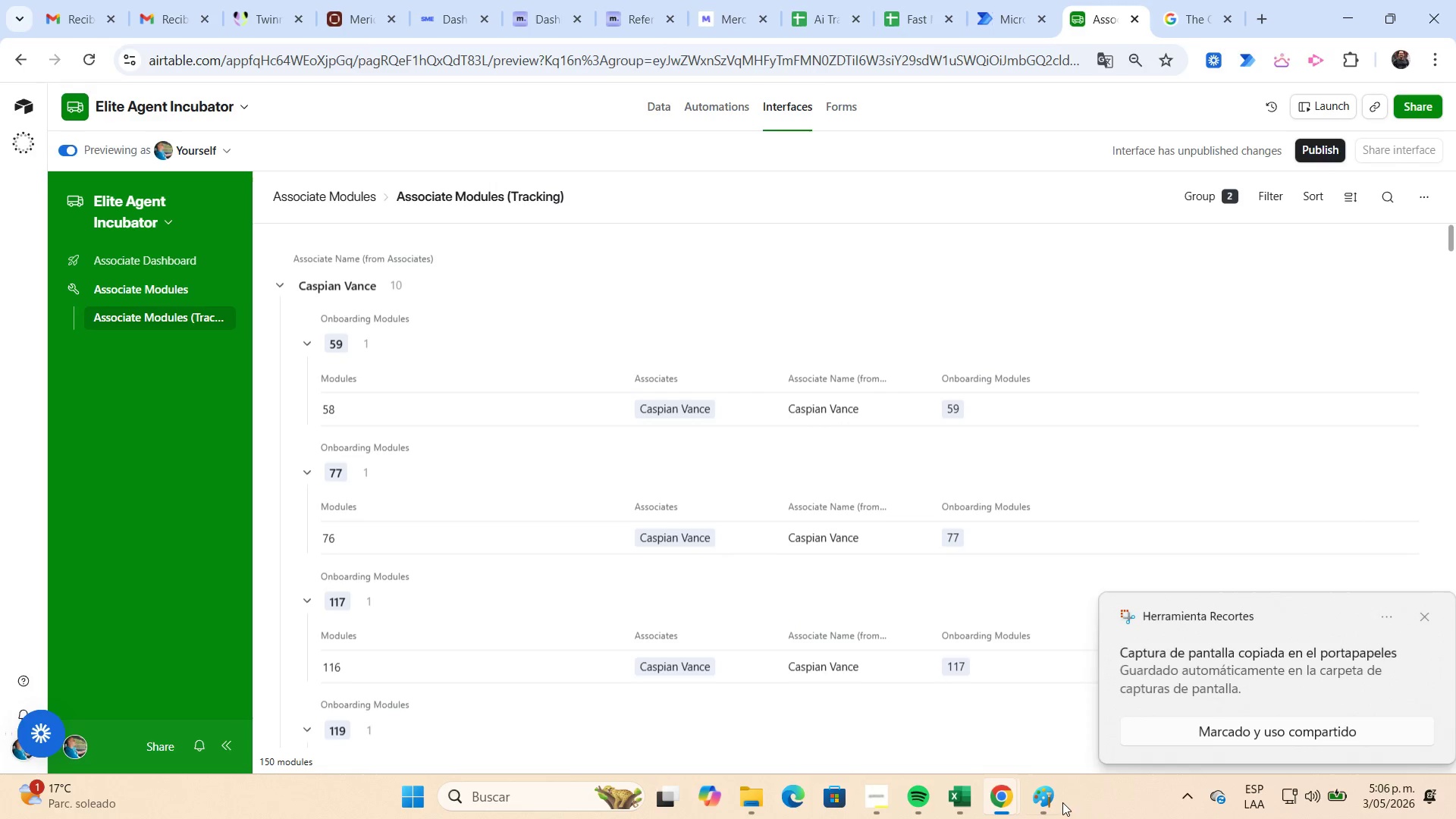 
left_click([1053, 797])
 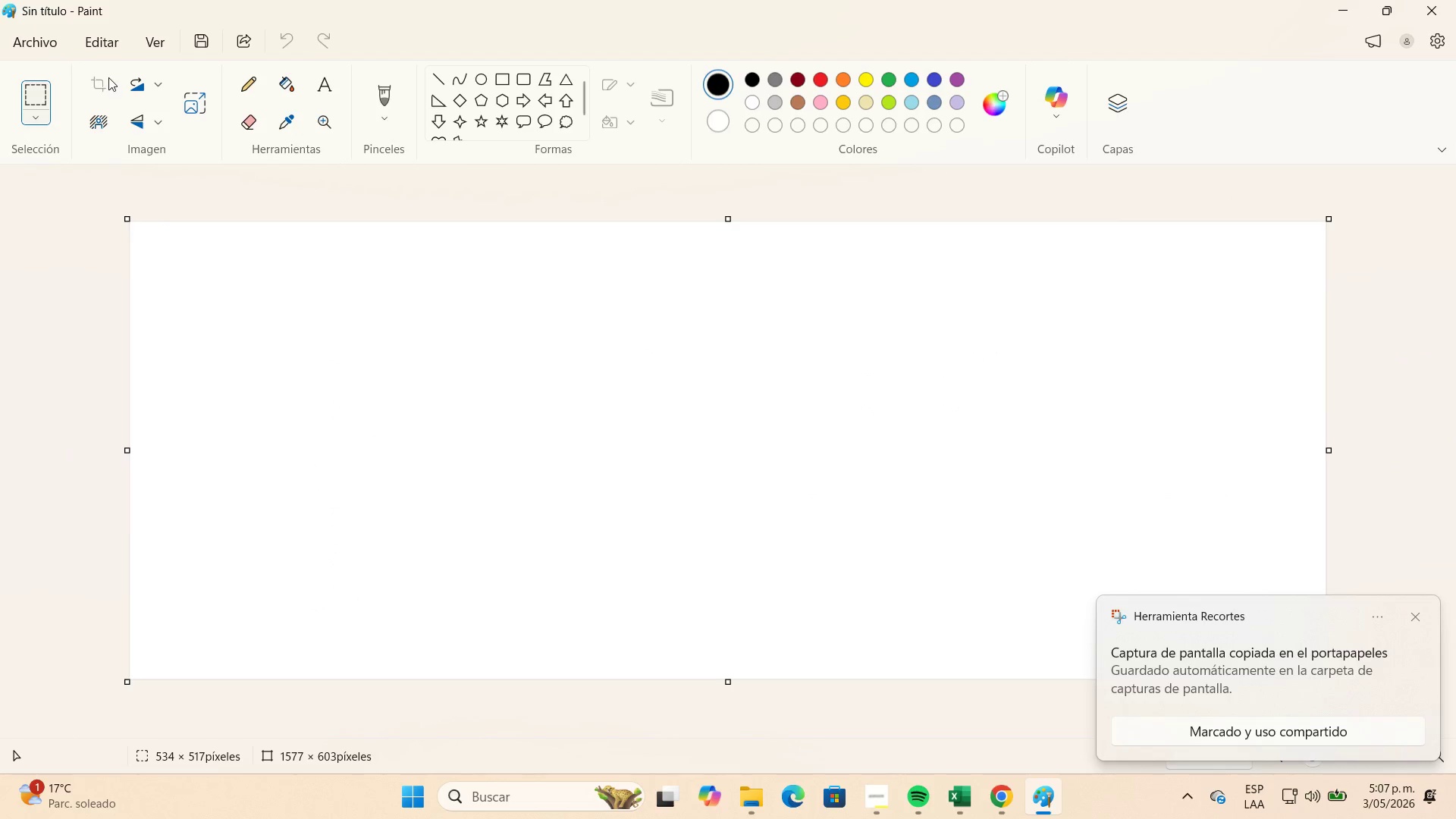 
left_click([61, 47])
 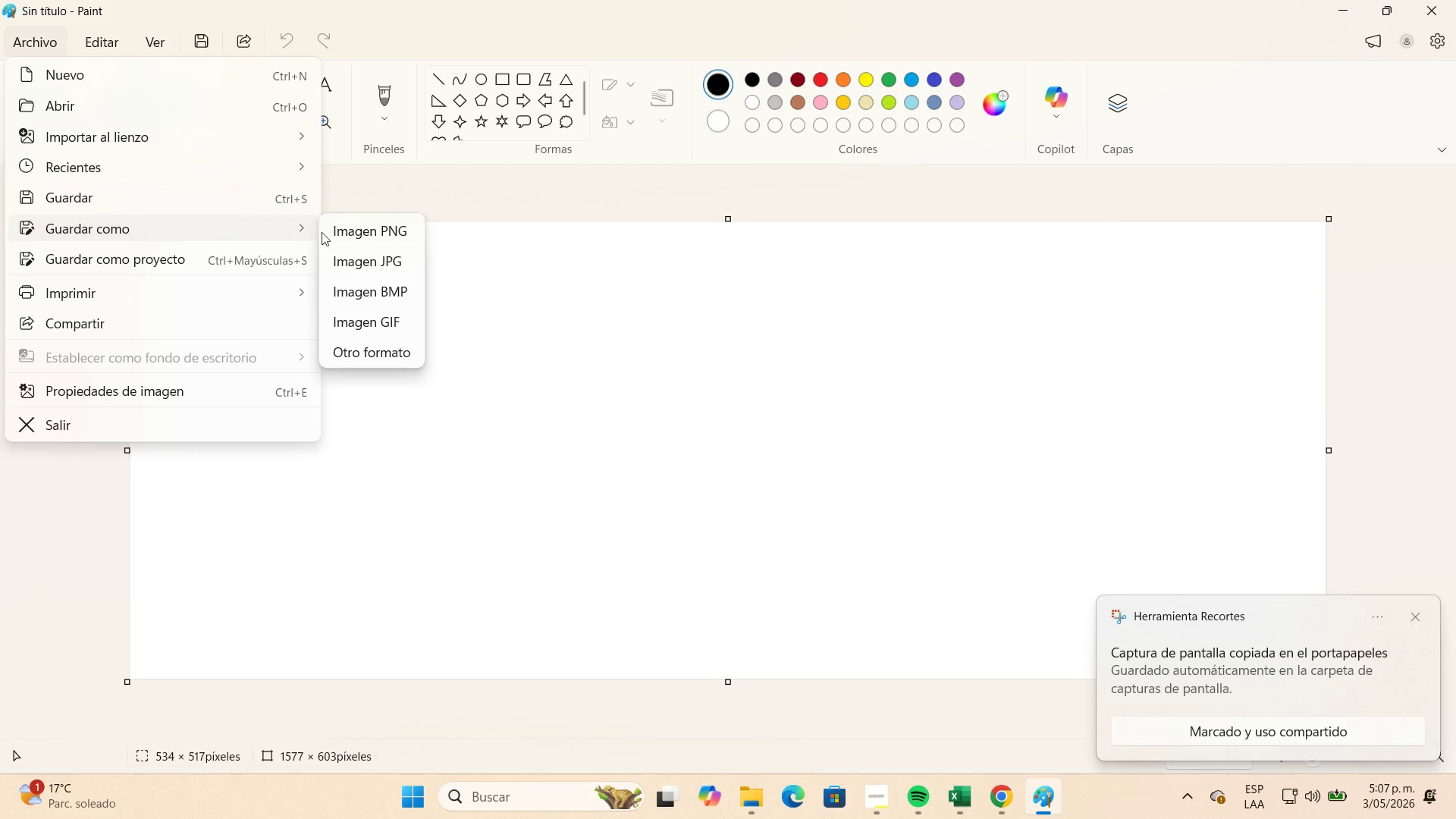 
left_click([397, 254])
 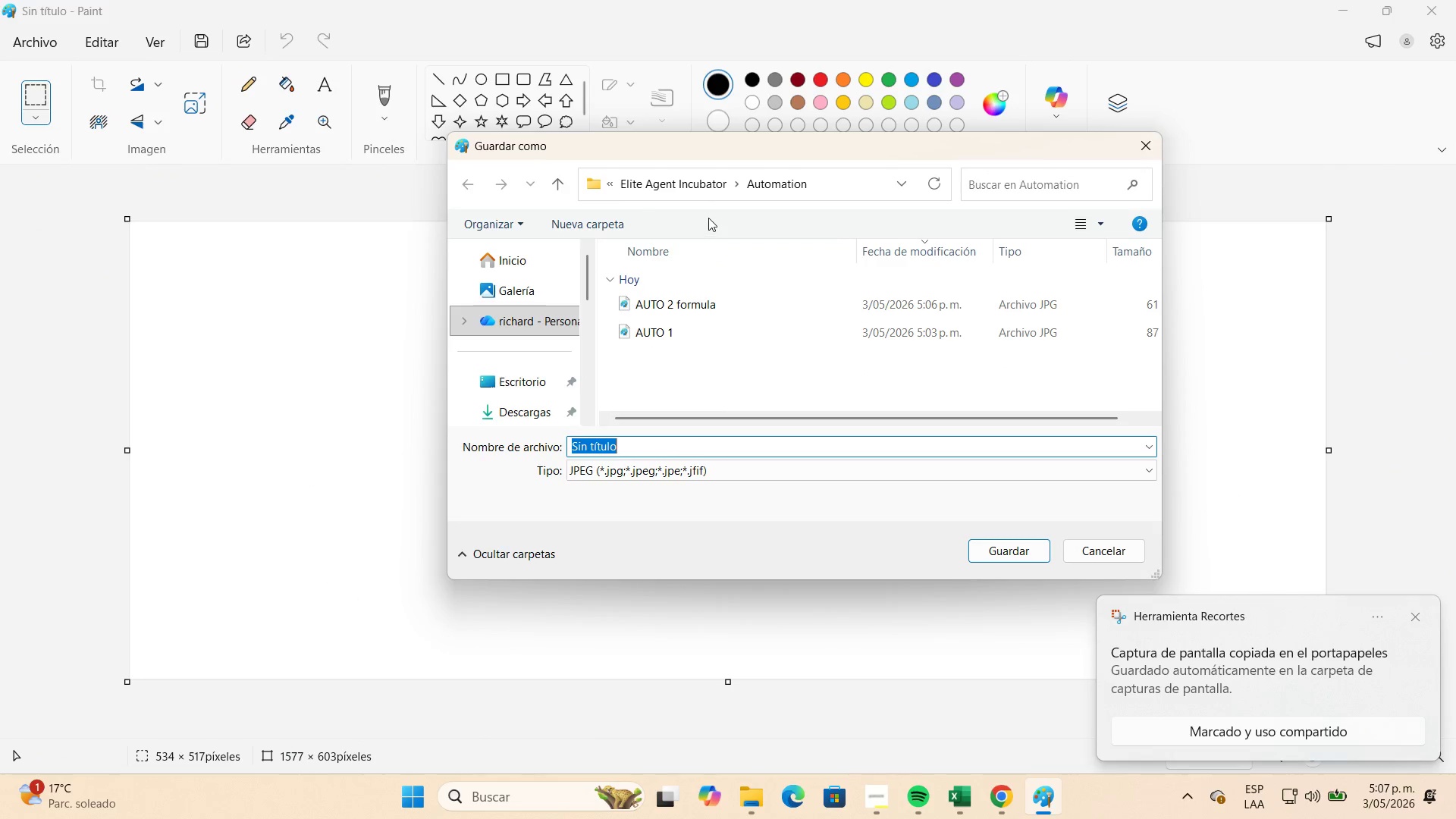 
left_click([698, 189])
 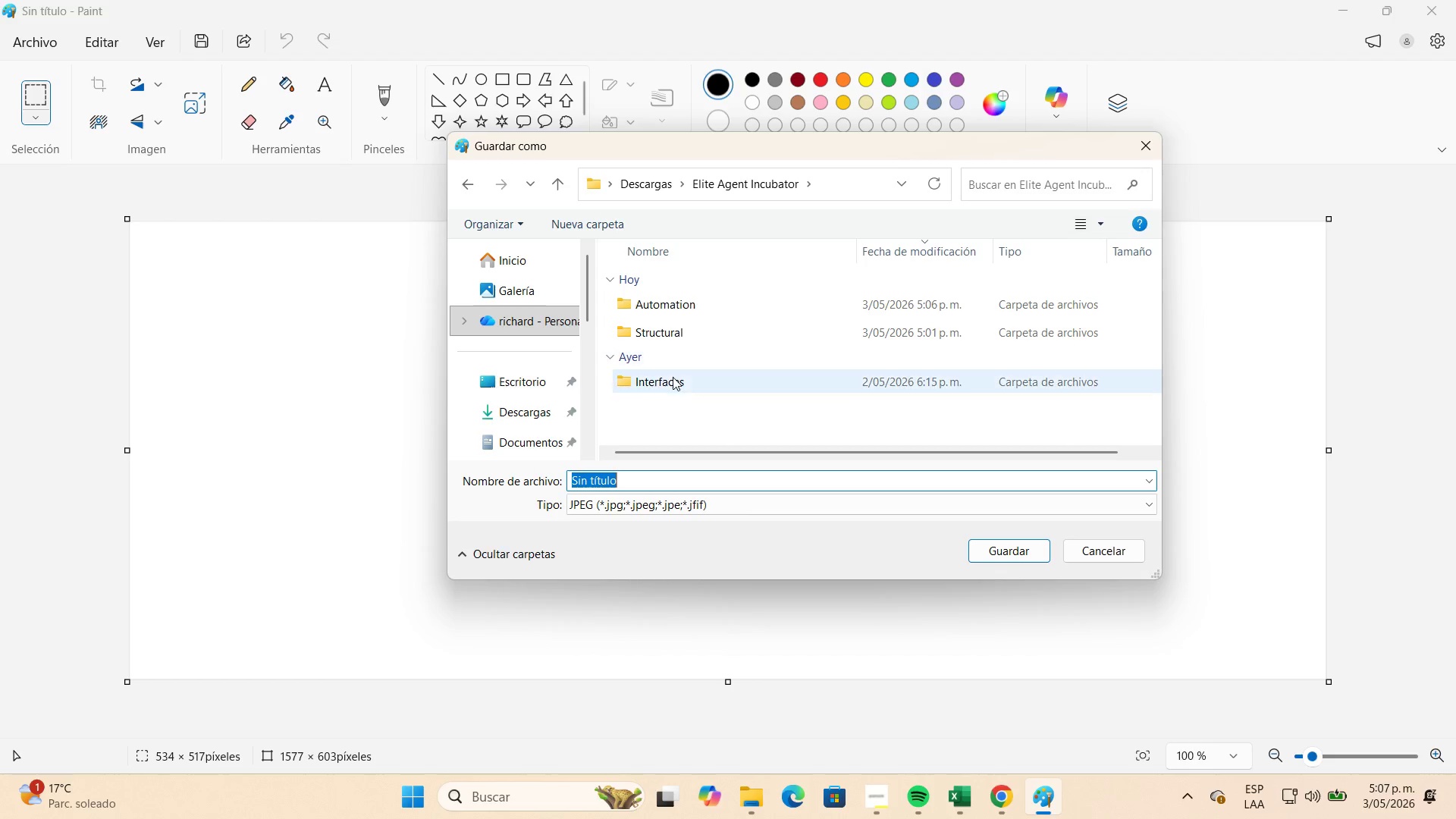 
double_click([673, 377])
 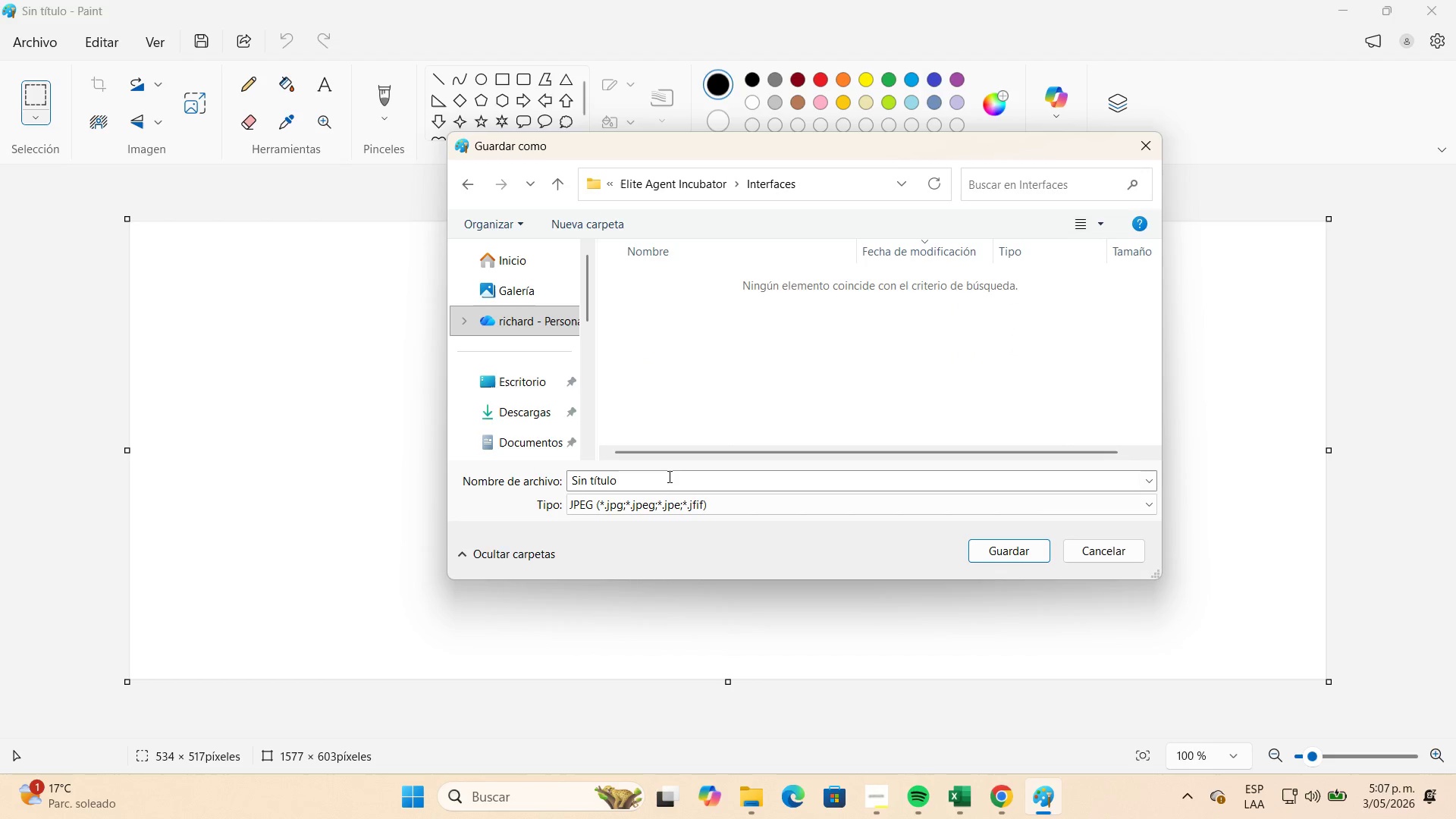 
left_click([668, 475])
 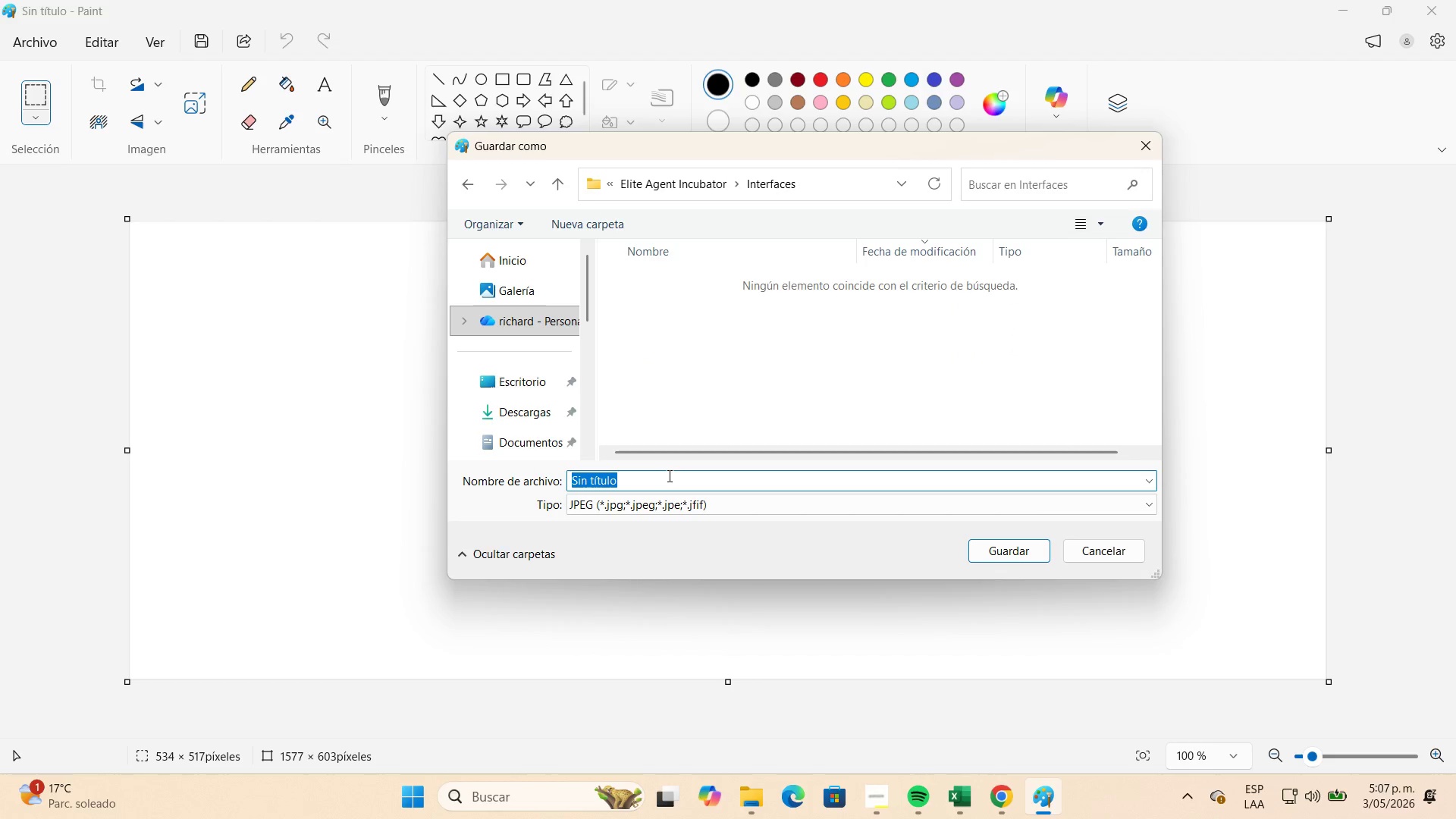 
type(interface 1)
 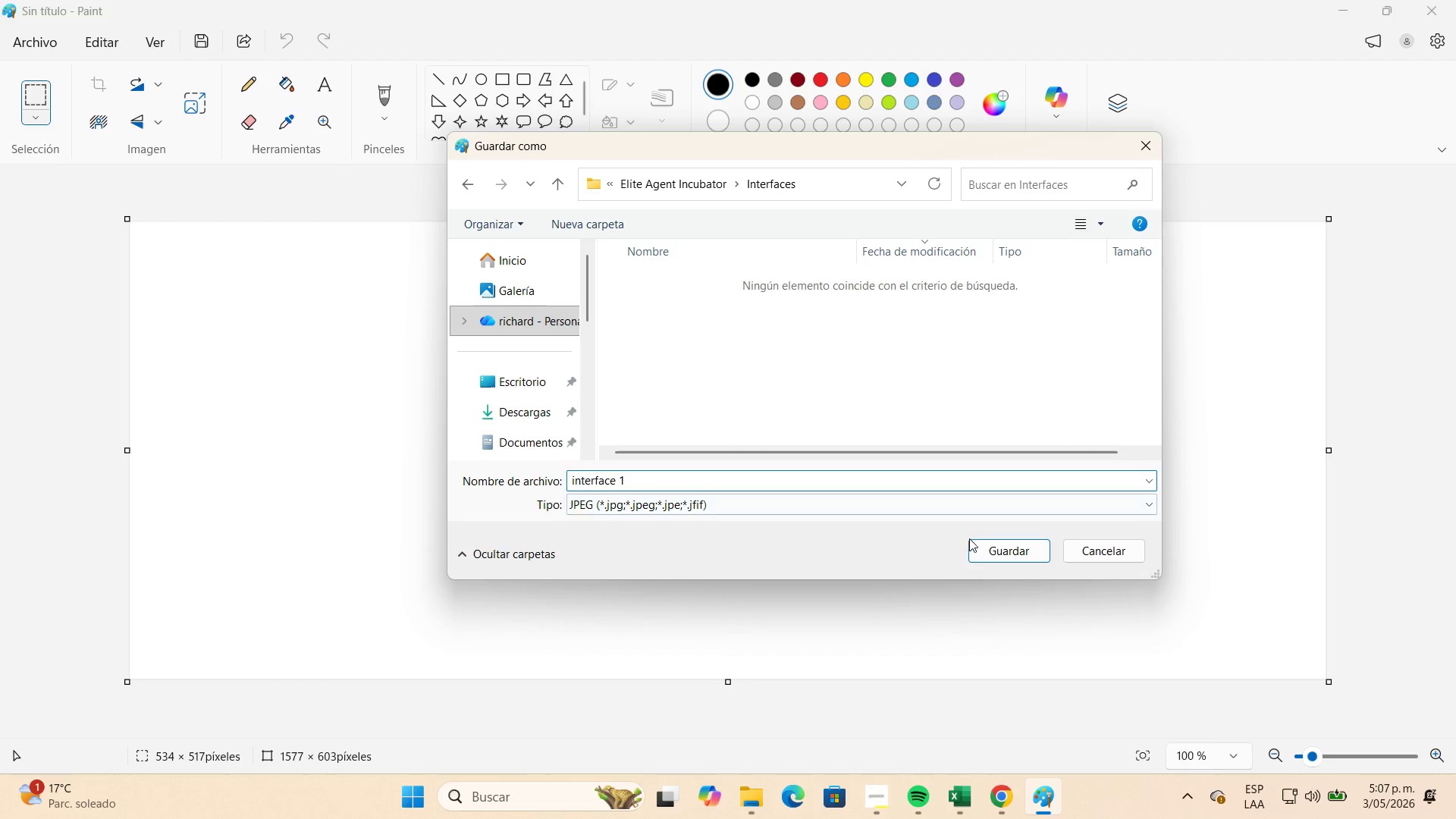 
left_click([983, 544])
 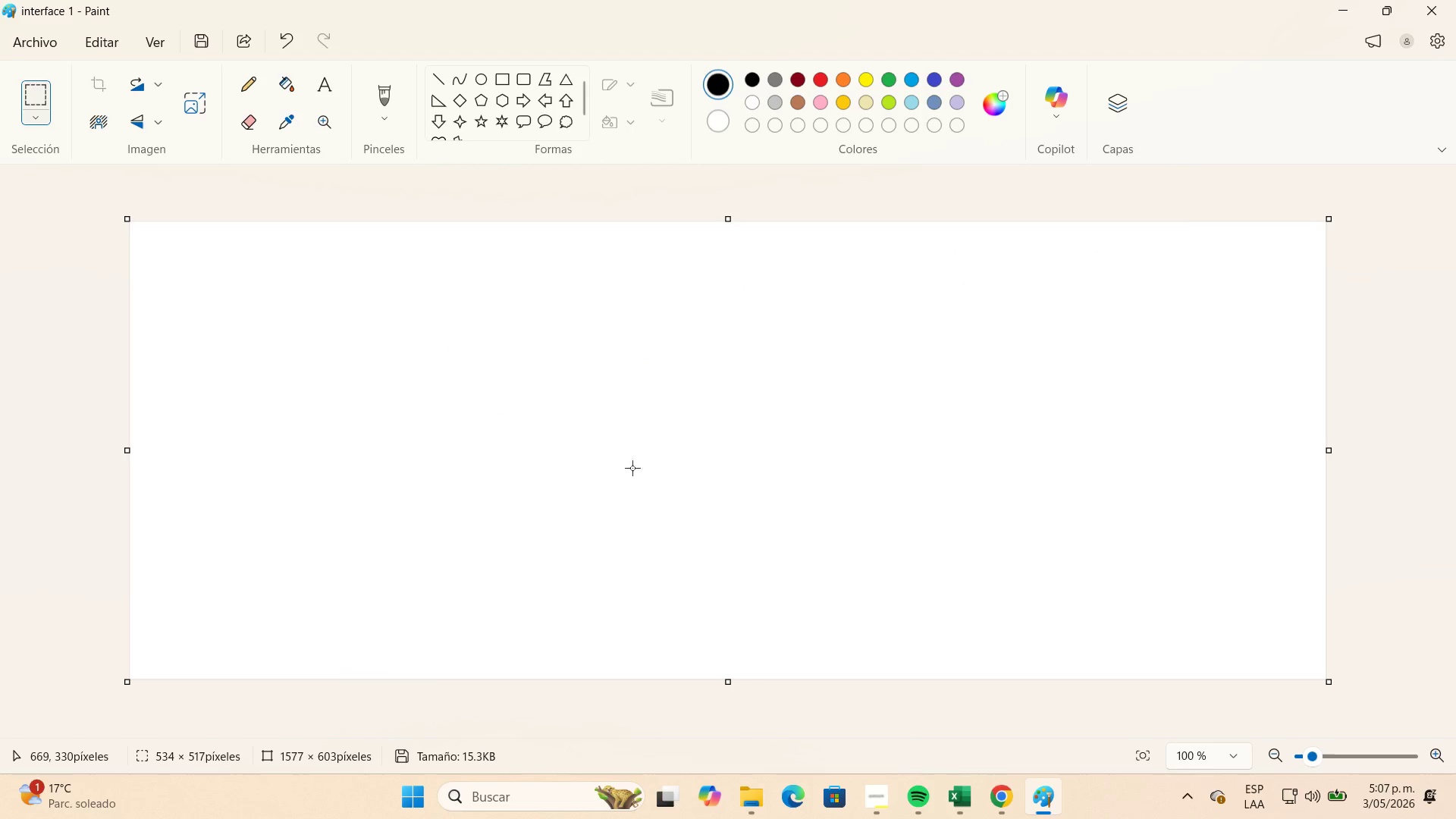 
key(Control+ControlLeft)
 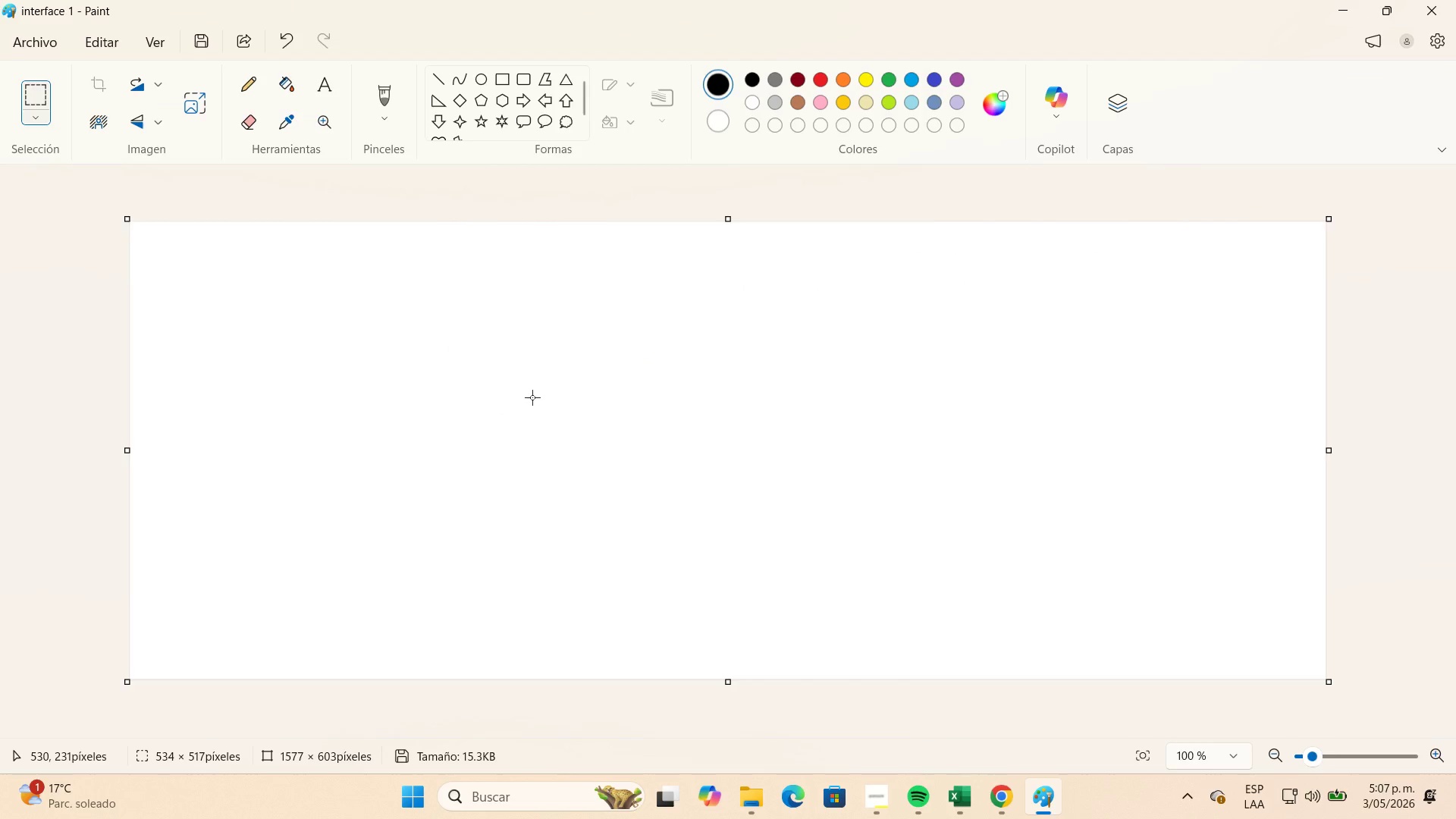 
key(Control+V)
 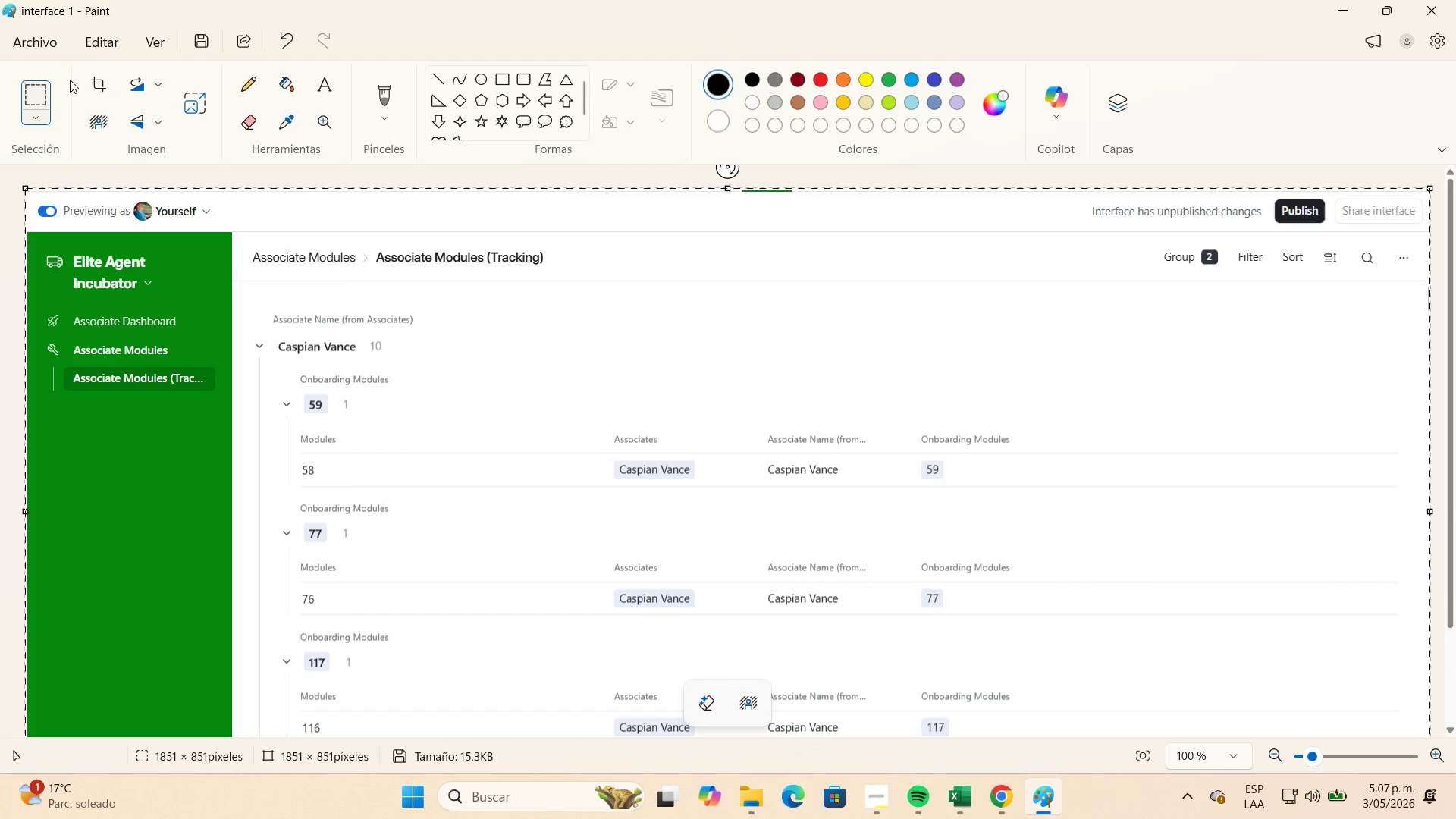 
left_click([59, 49])
 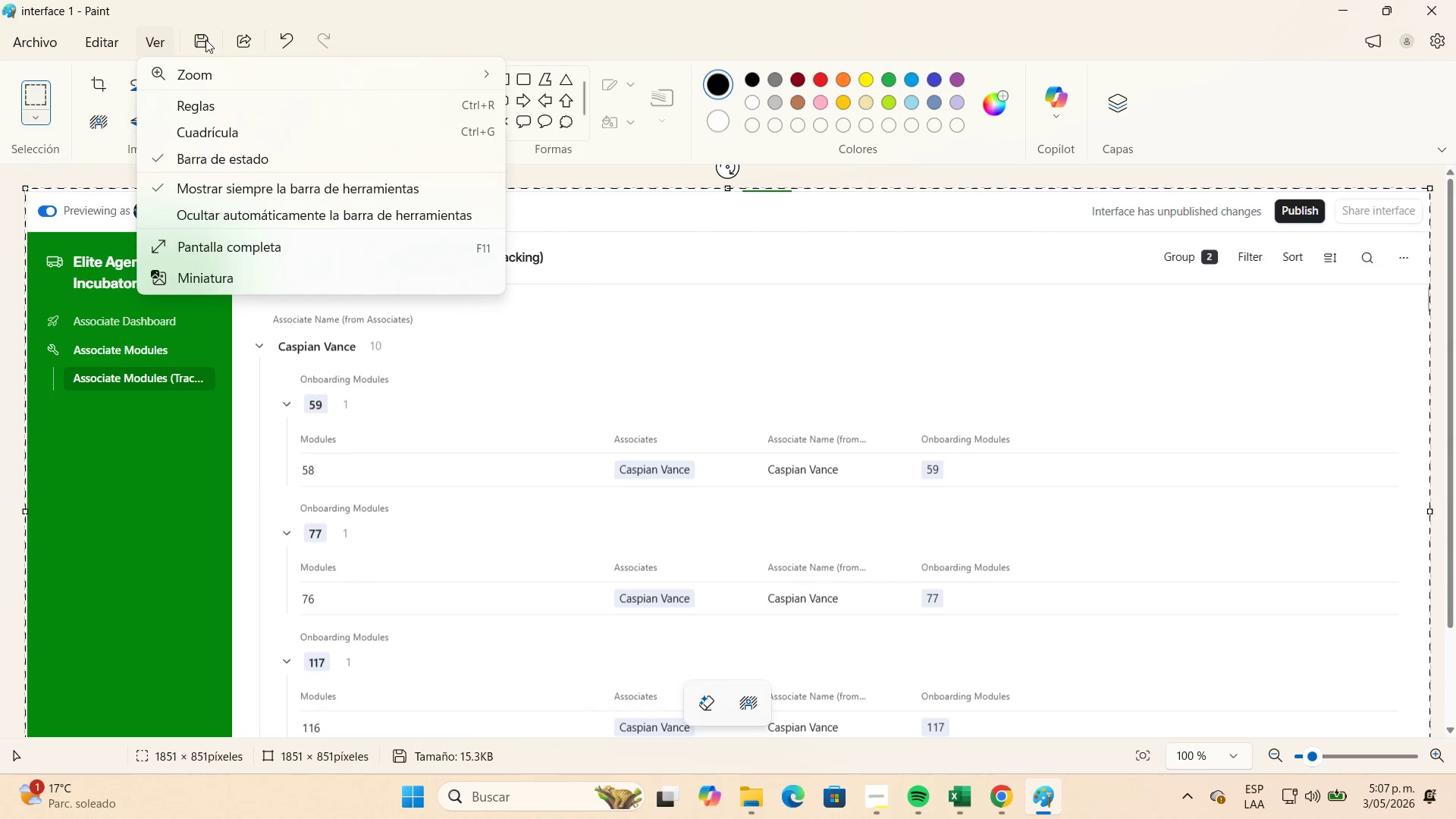 
left_click([206, 39])
 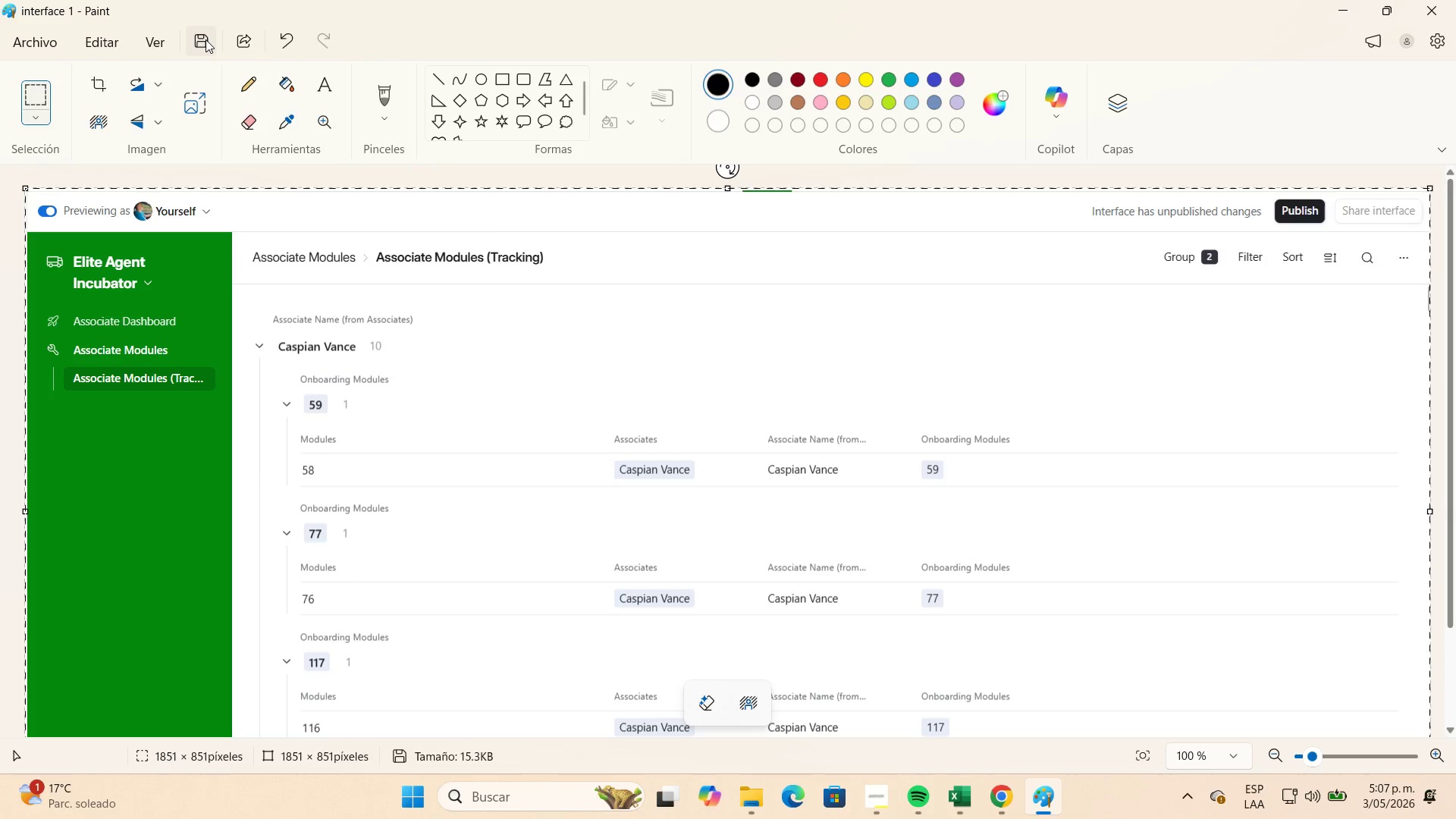 
left_click([206, 39])
 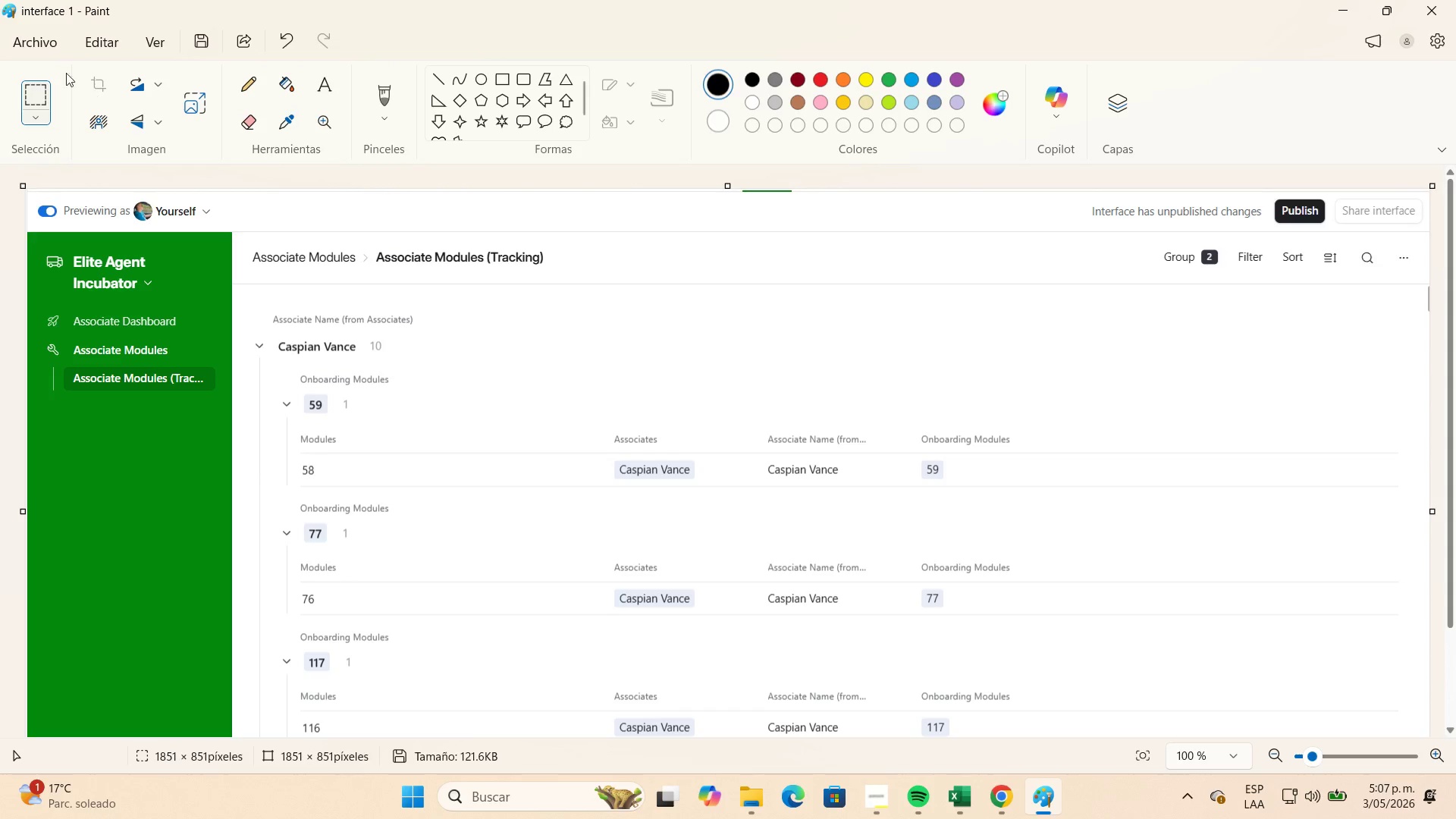 
left_click([54, 49])
 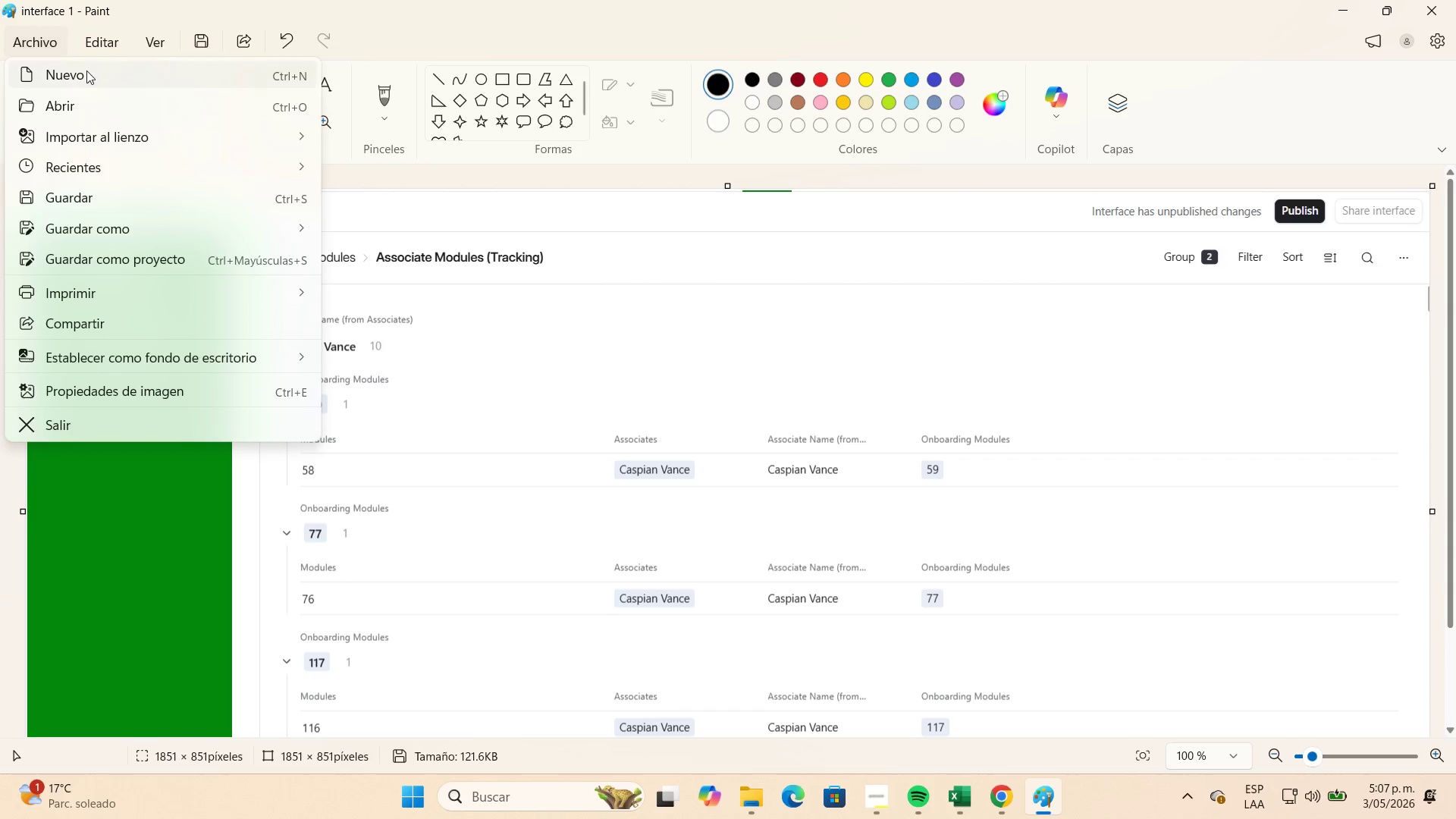 
left_click([86, 71])
 